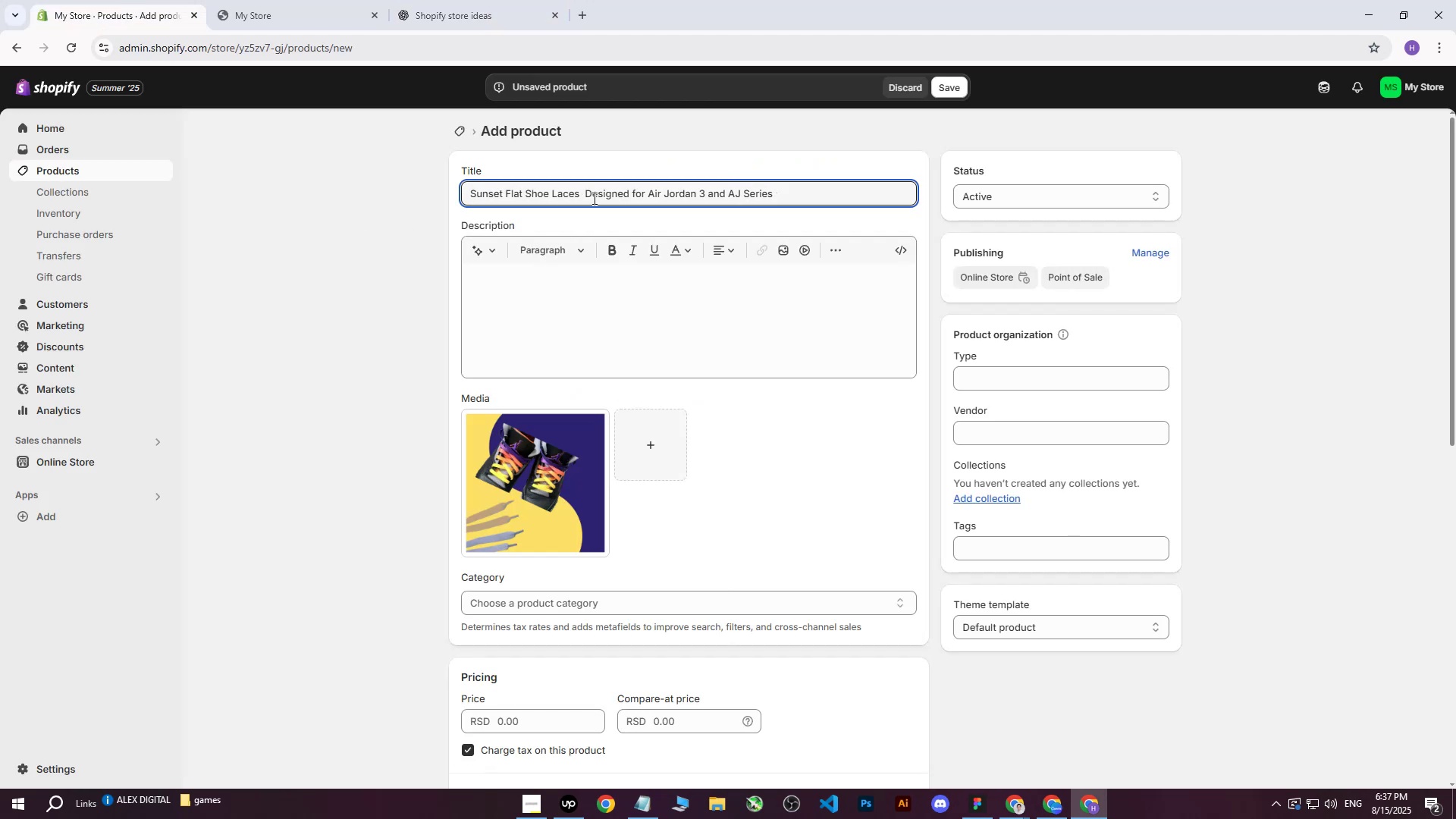 
key(Shift+Backslash)
 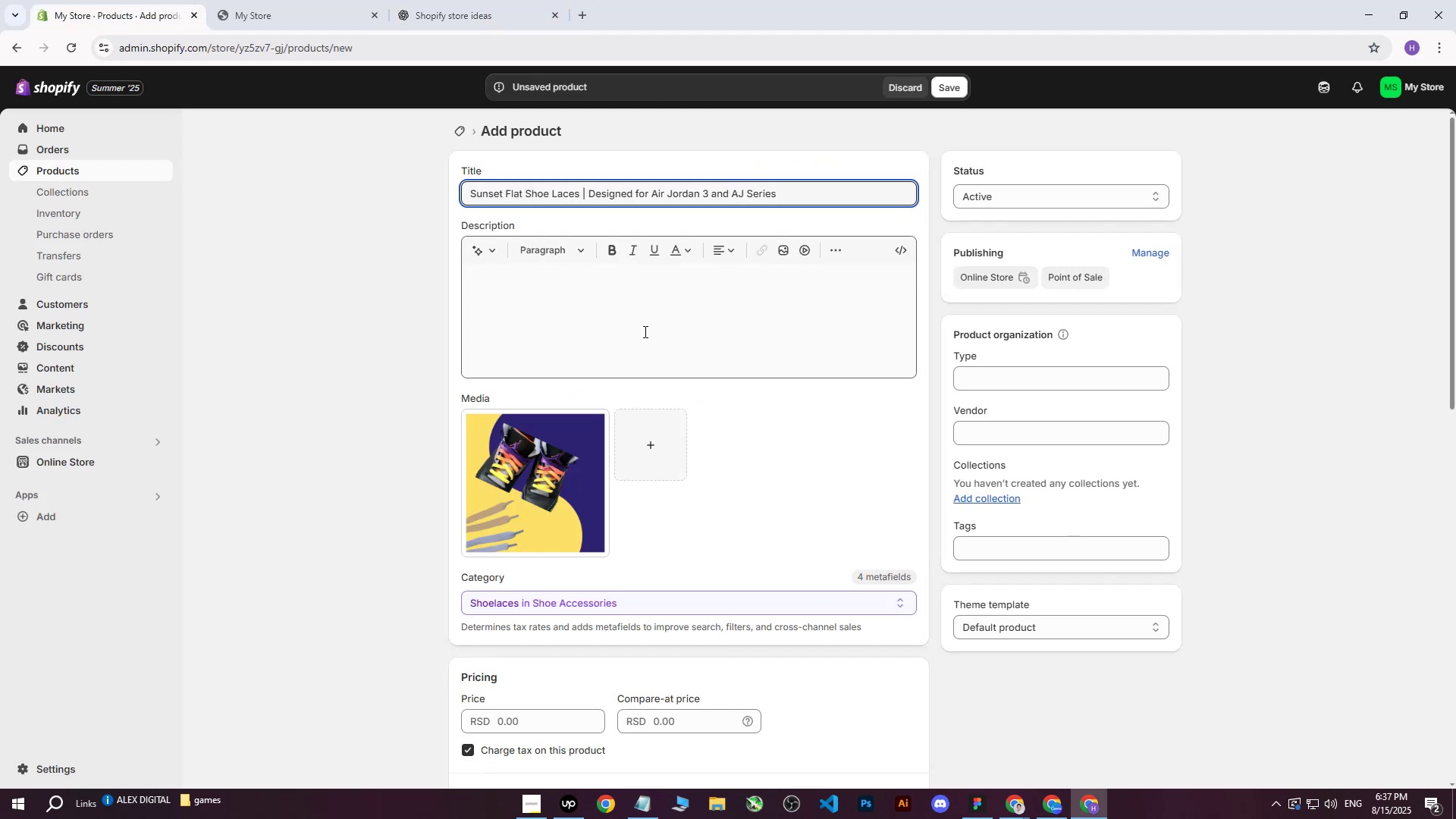 
left_click([642, 329])
 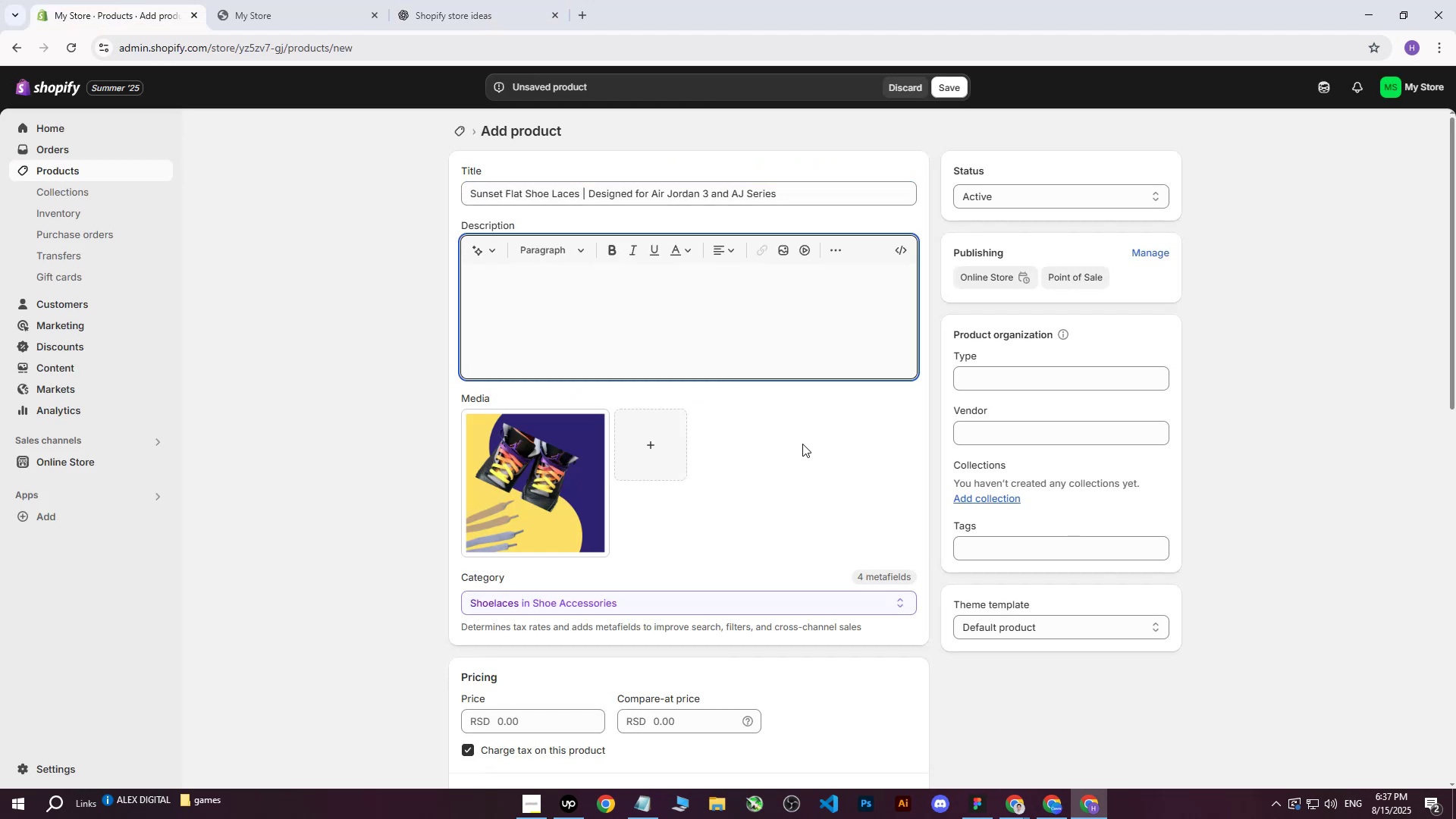 
left_click([1009, 805])
 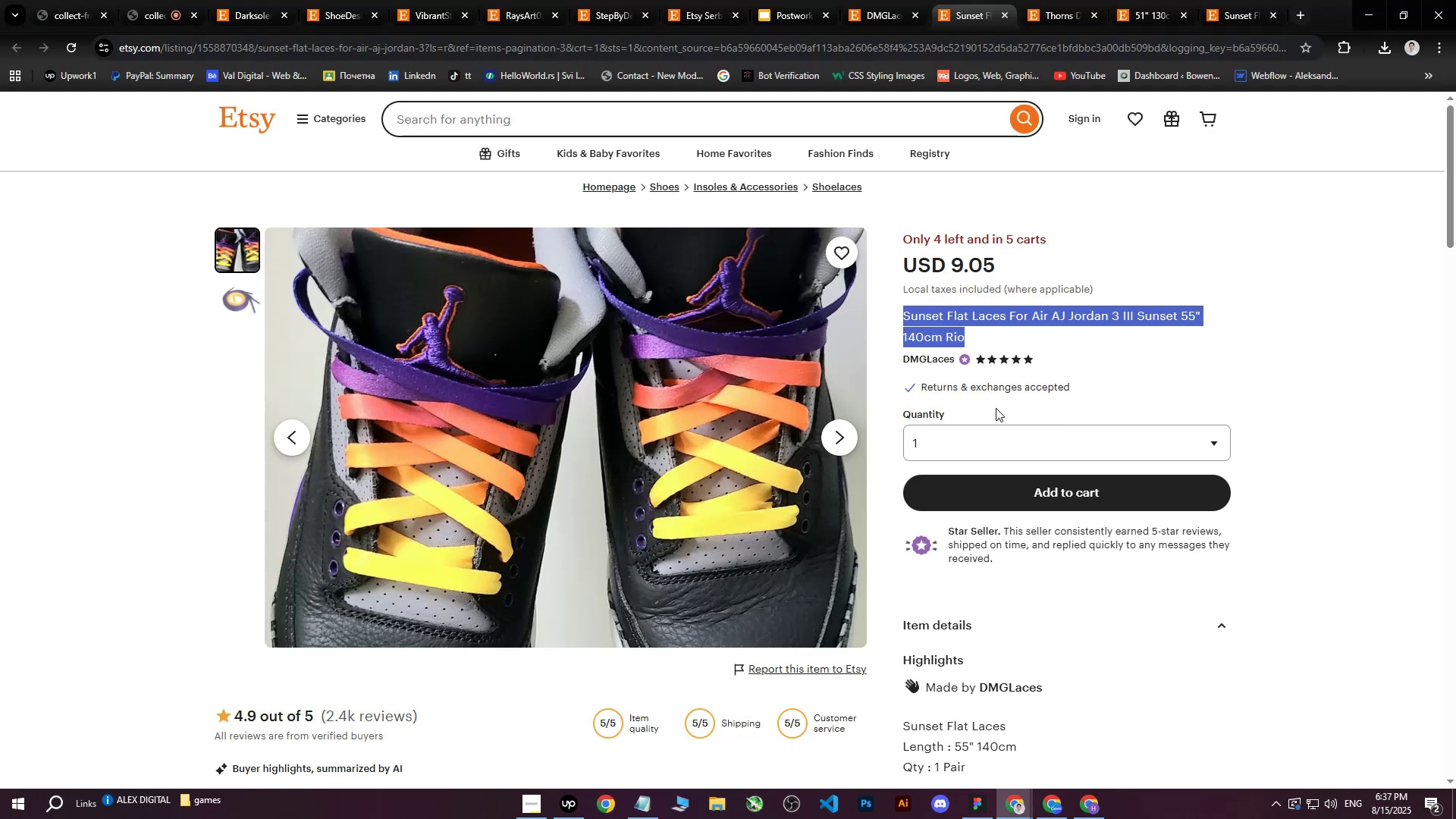 
scroll: coordinate [1045, 538], scroll_direction: down, amount: 6.0
 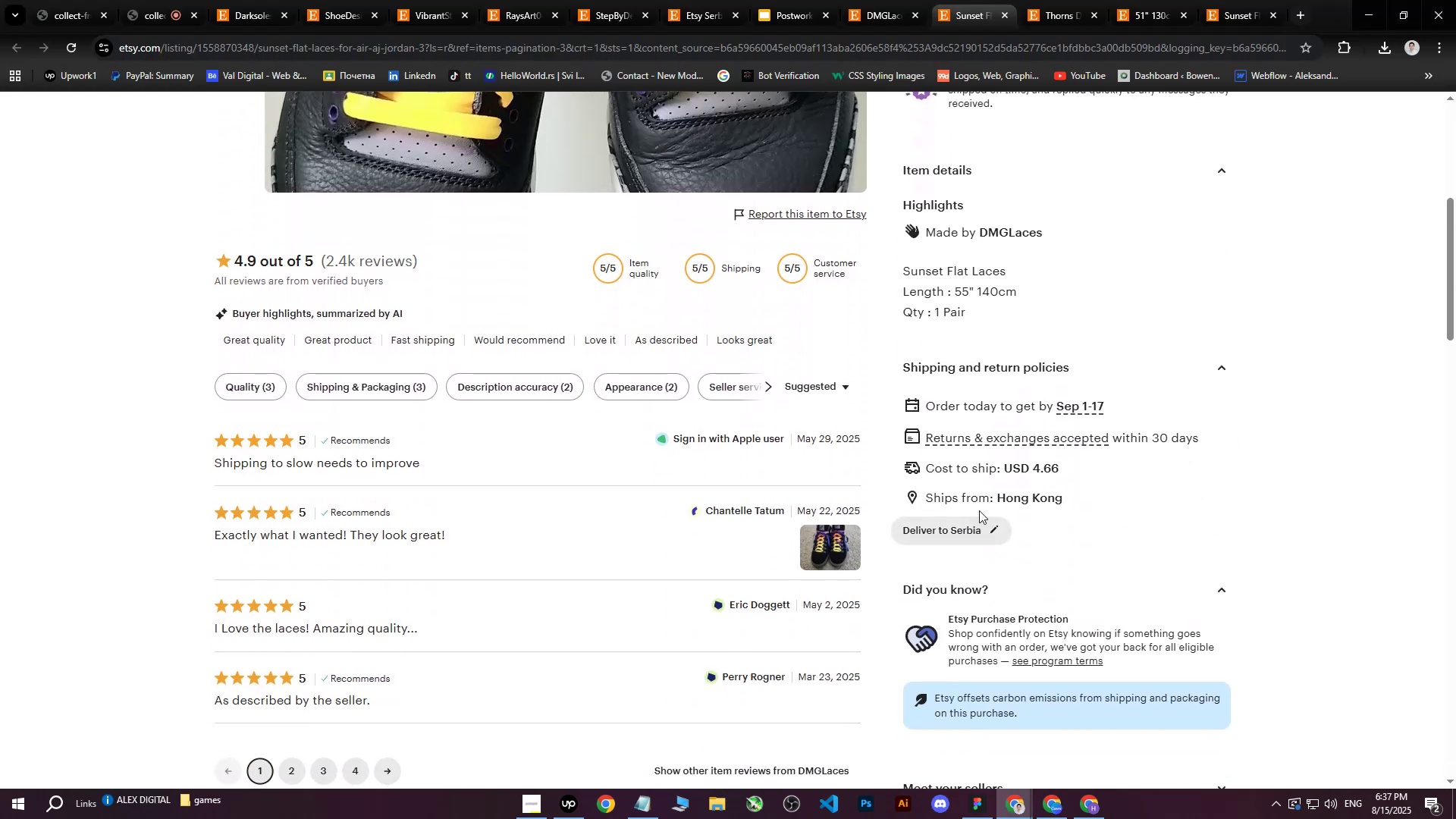 
scroll: coordinate [991, 424], scroll_direction: up, amount: 1.0
 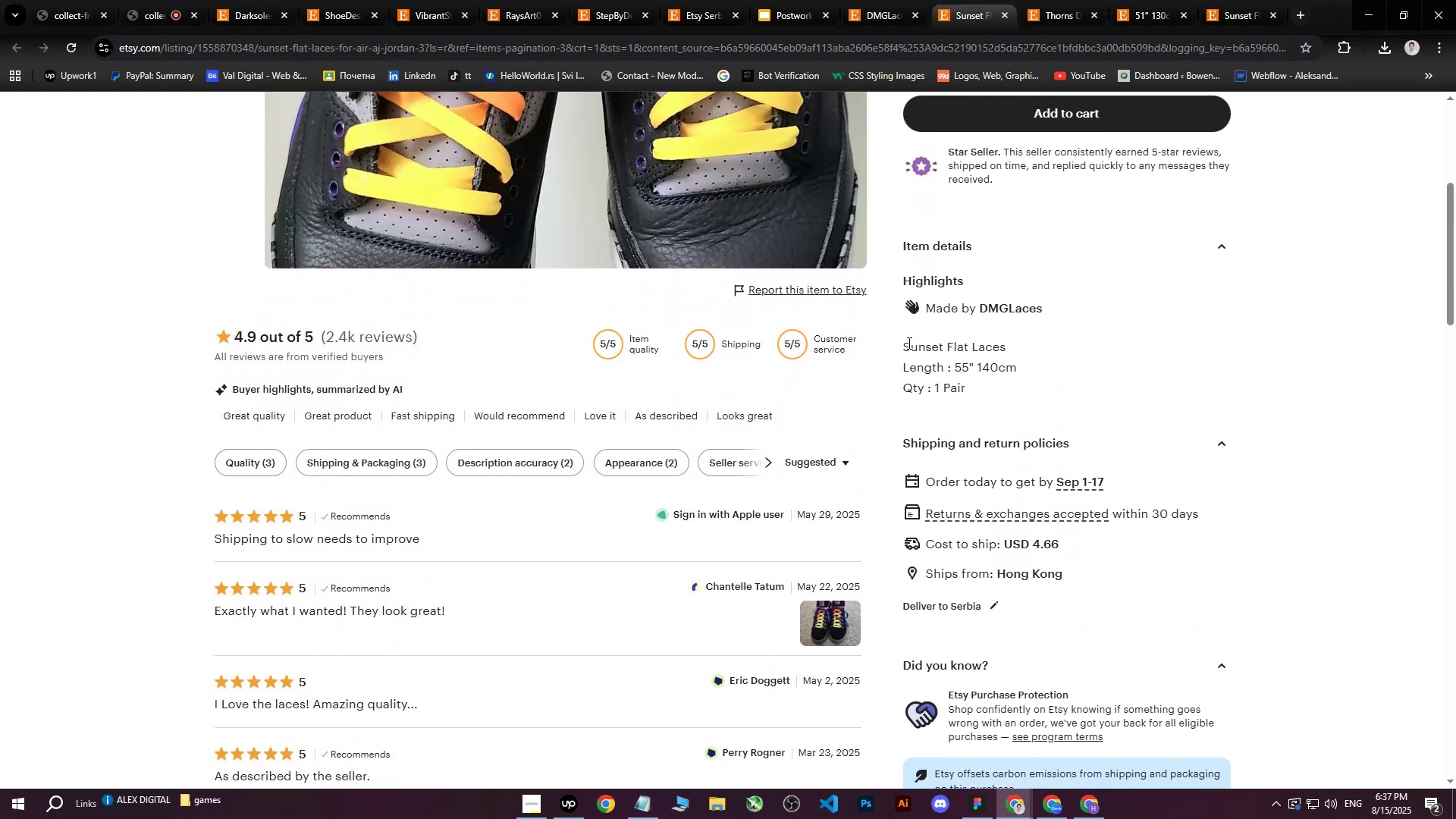 
left_click_drag(start_coordinate=[904, 344], to_coordinate=[991, 400])
 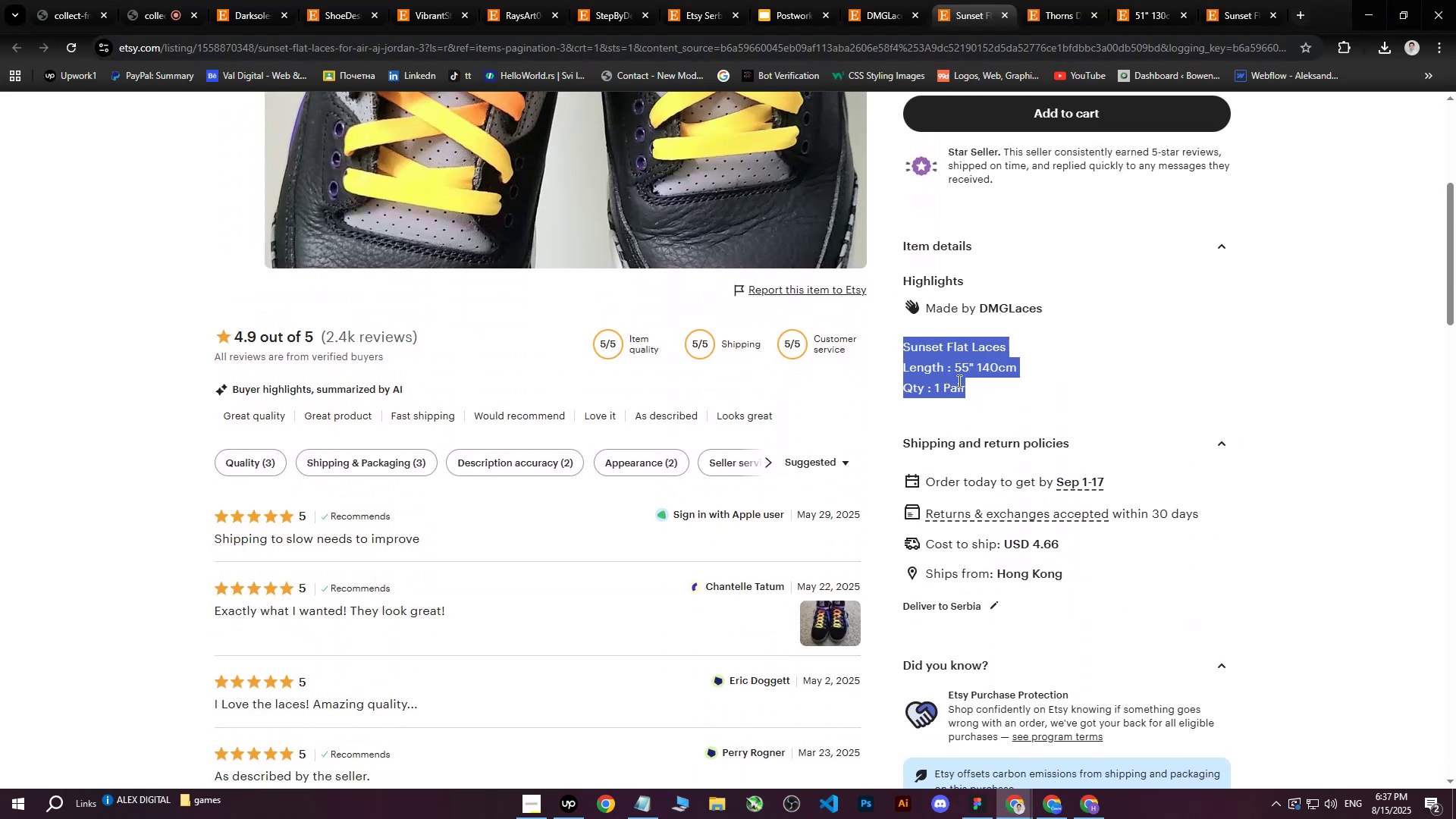 
double_click([923, 350])
 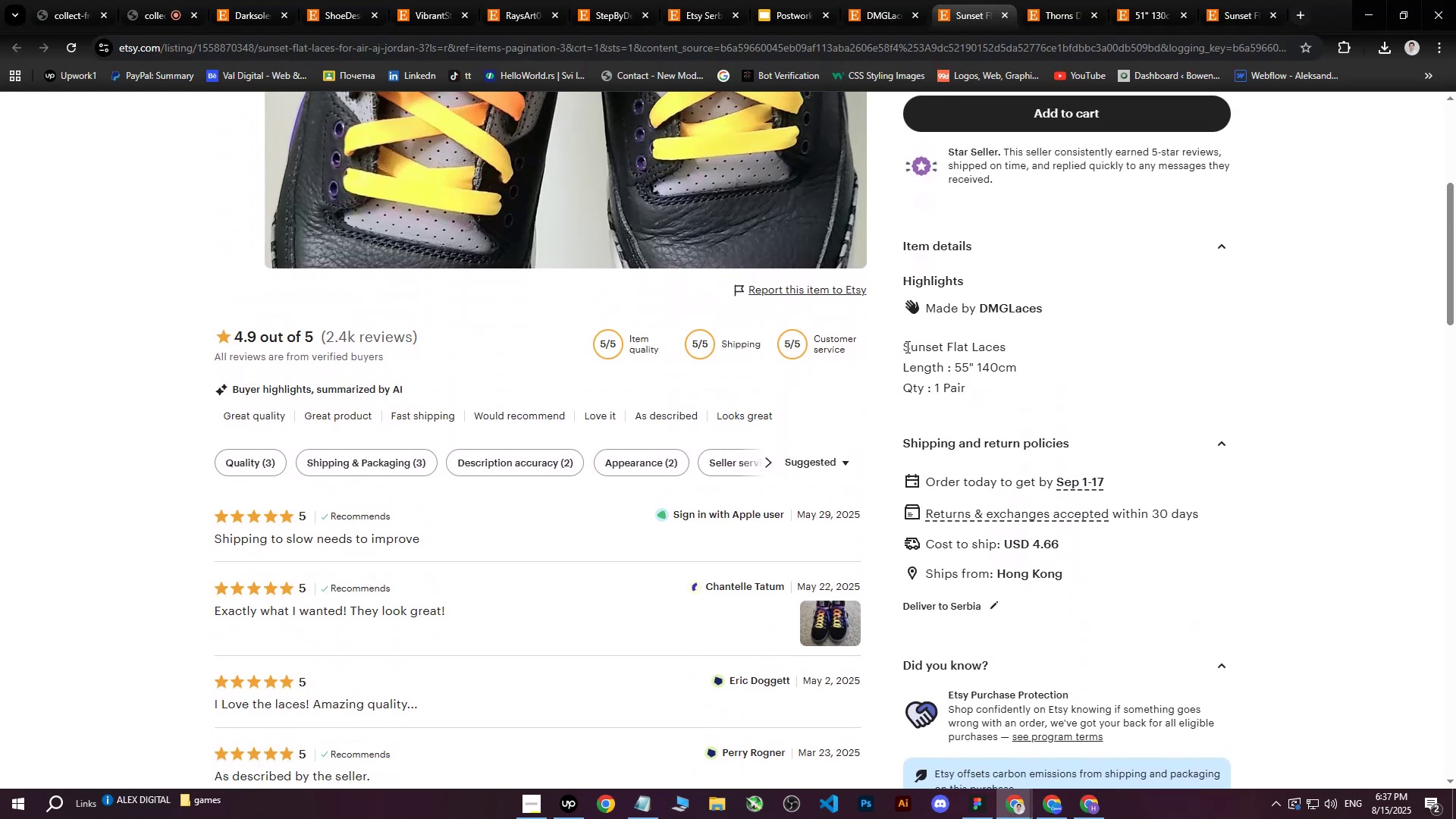 
left_click_drag(start_coordinate=[905, 347], to_coordinate=[1084, 575])
 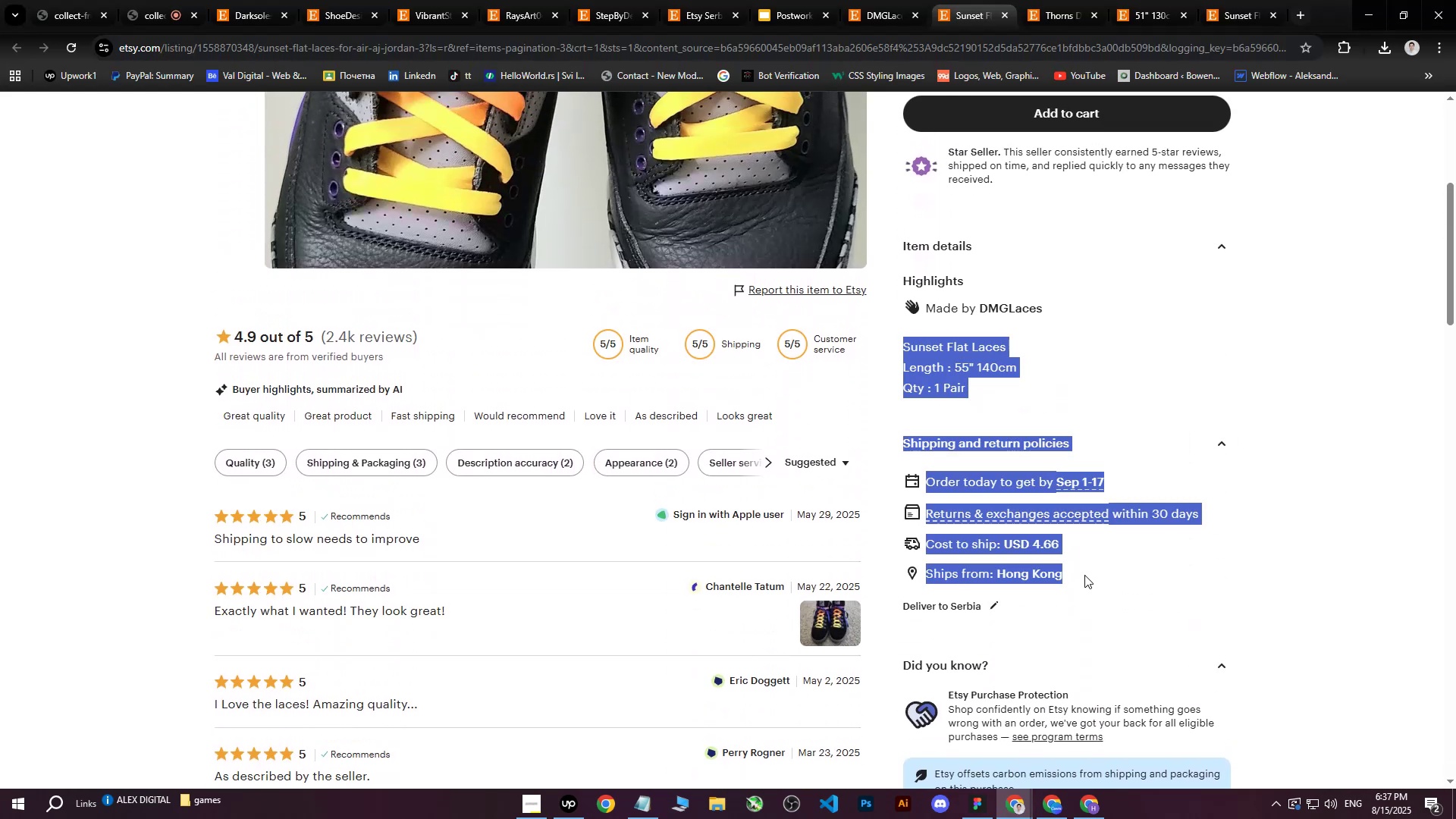 
key(Control+C)
 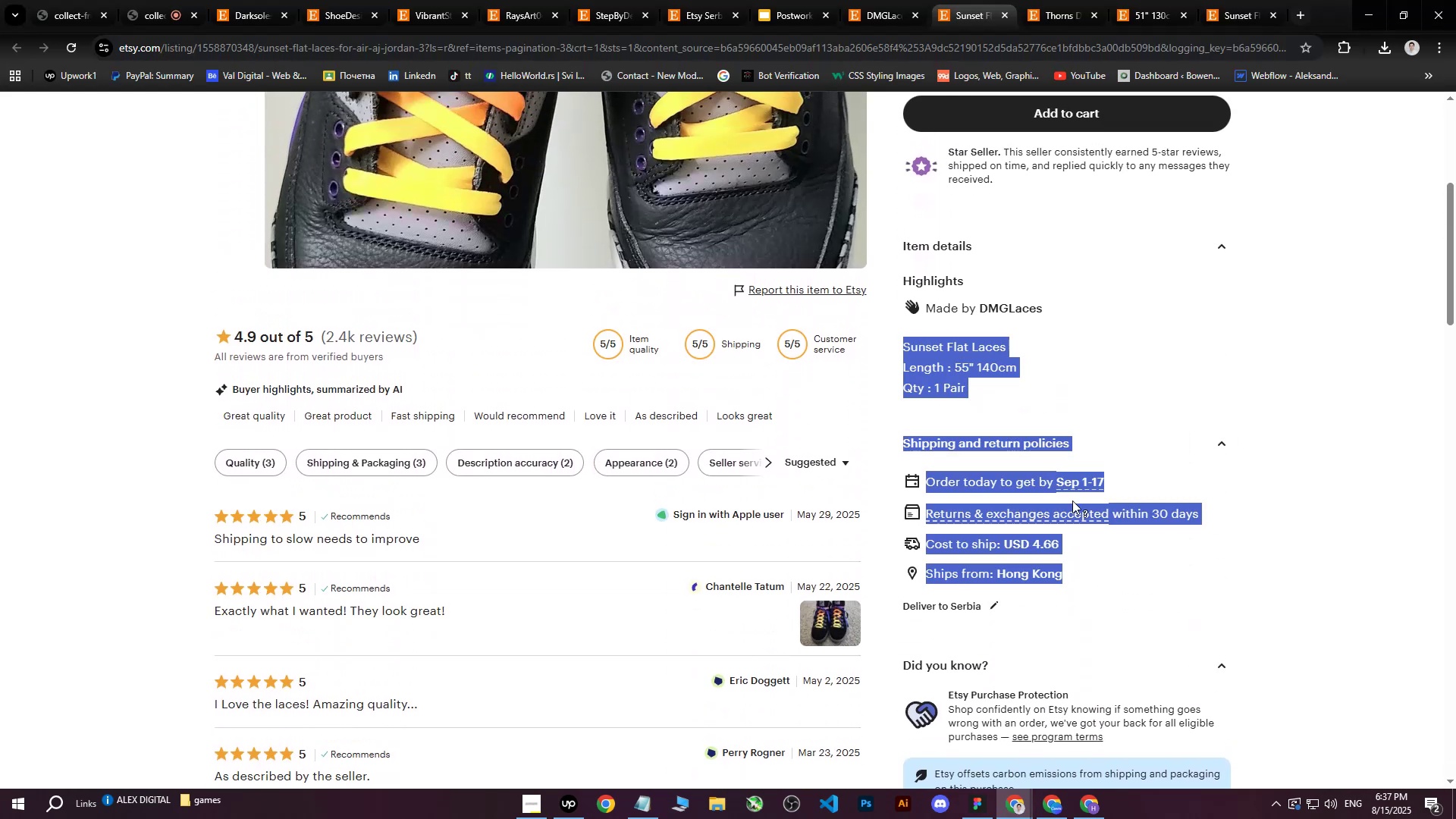 
scroll: coordinate [1065, 463], scroll_direction: up, amount: 8.0
 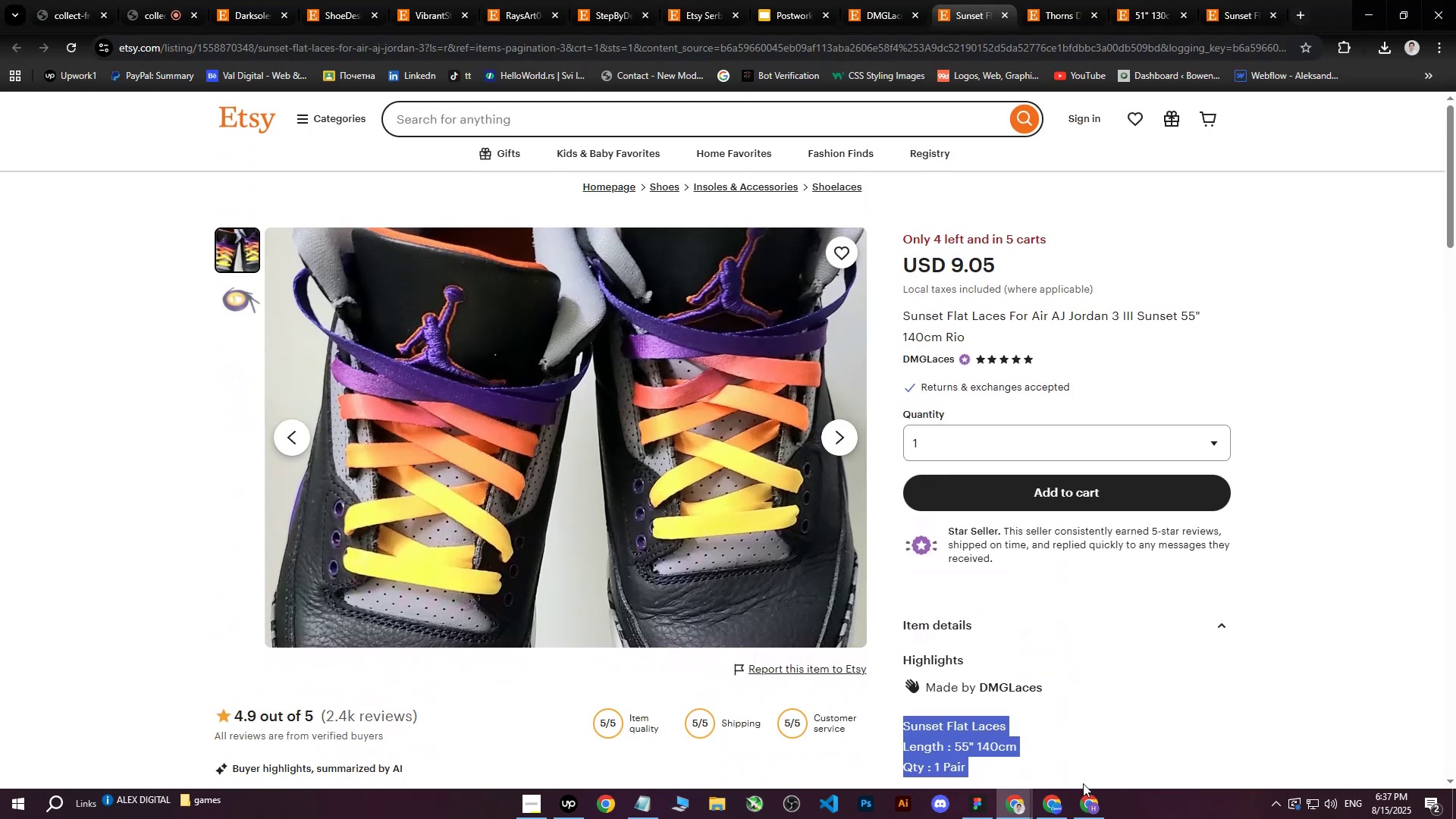 
left_click([1087, 801])
 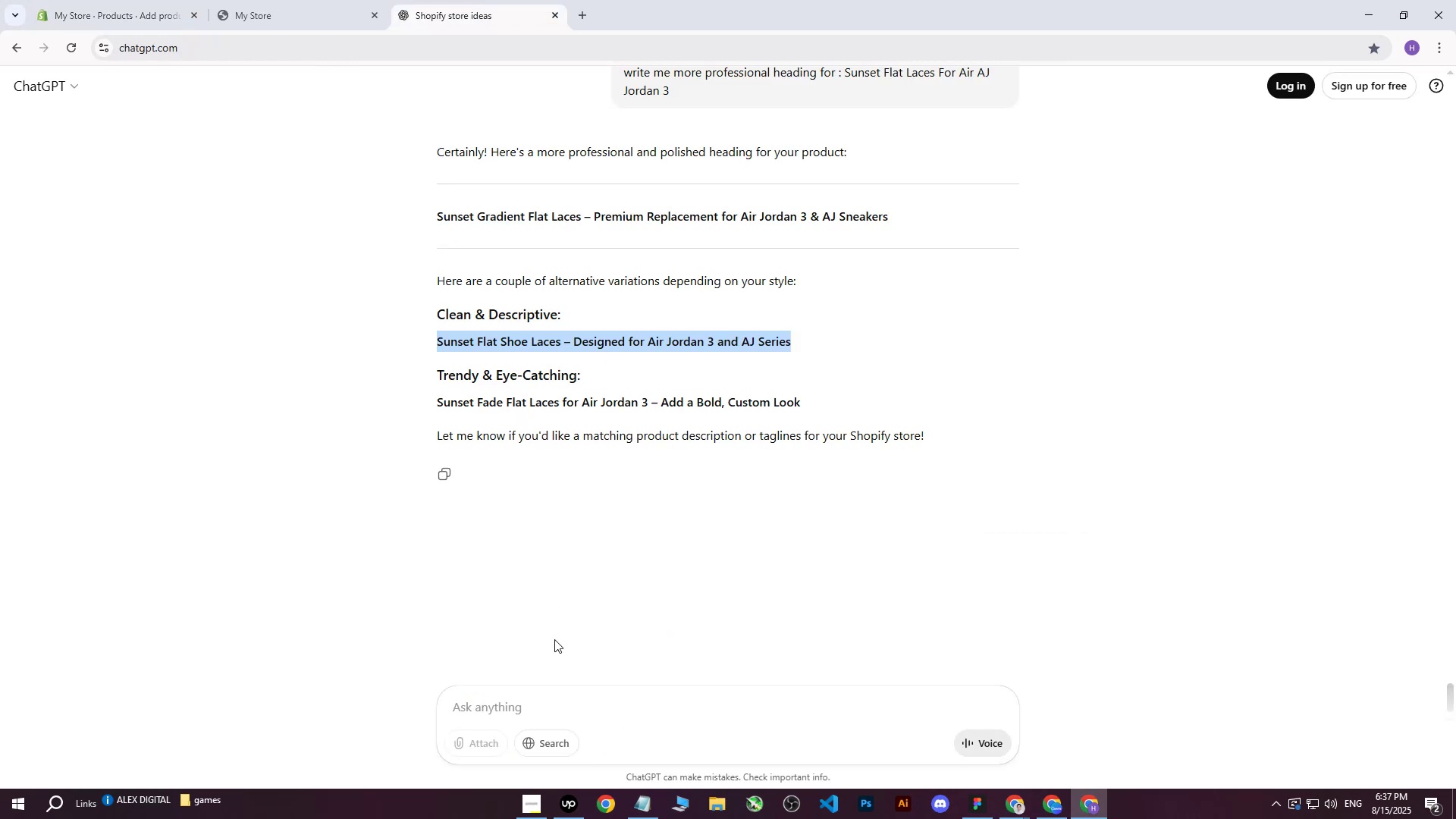 
left_click([511, 714])
 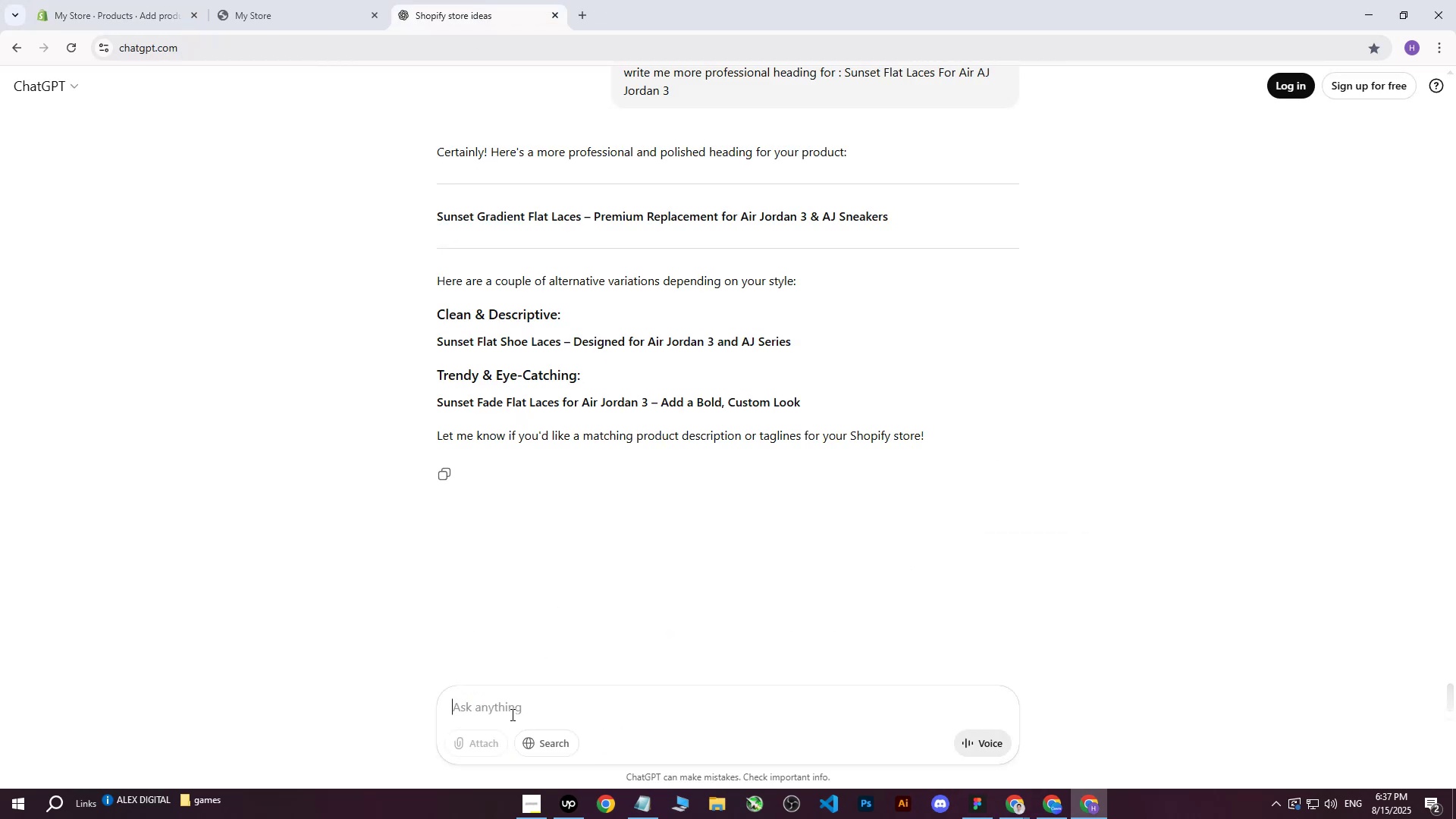 
type(write me this on more professional wau : )
 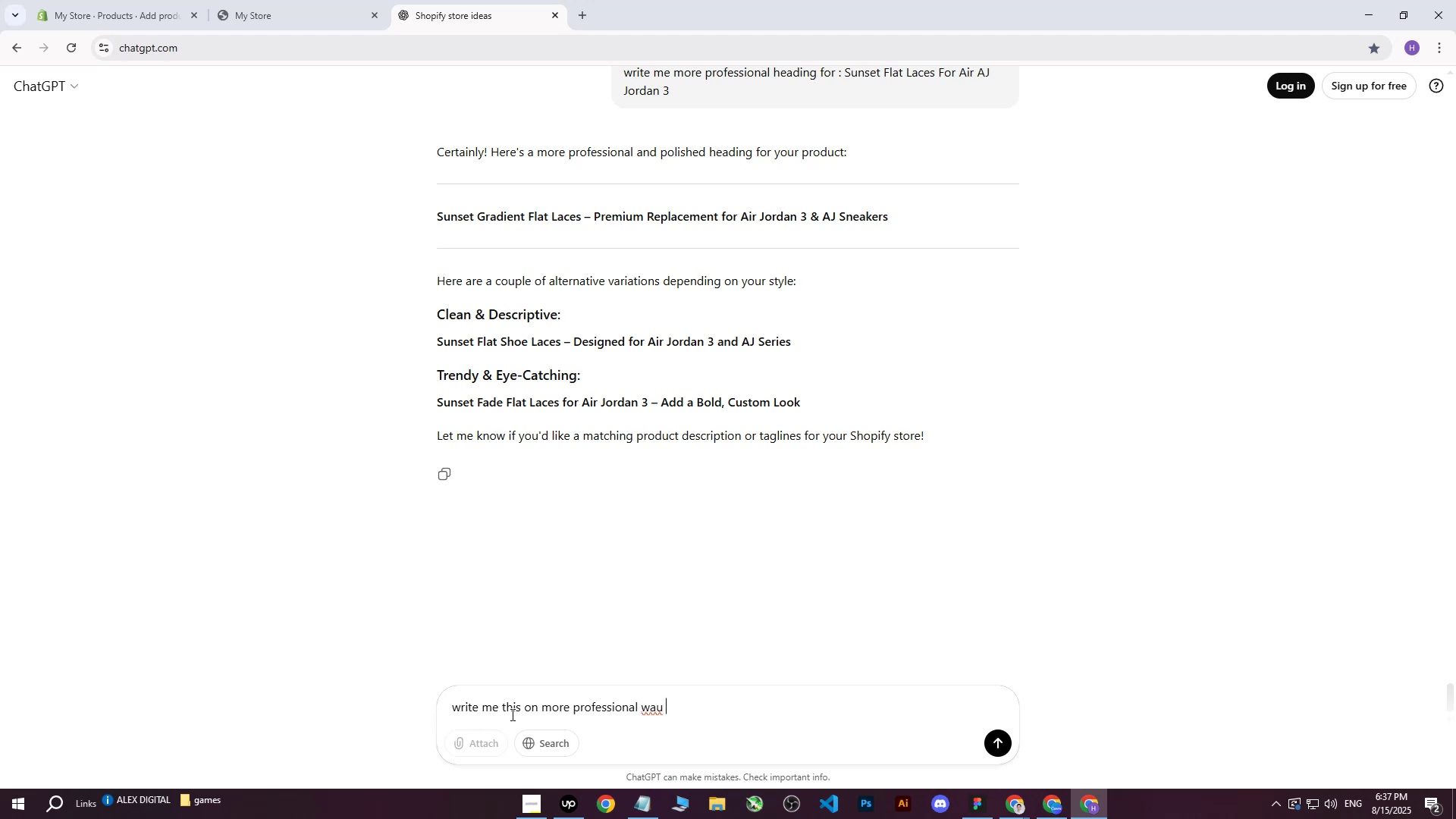 
 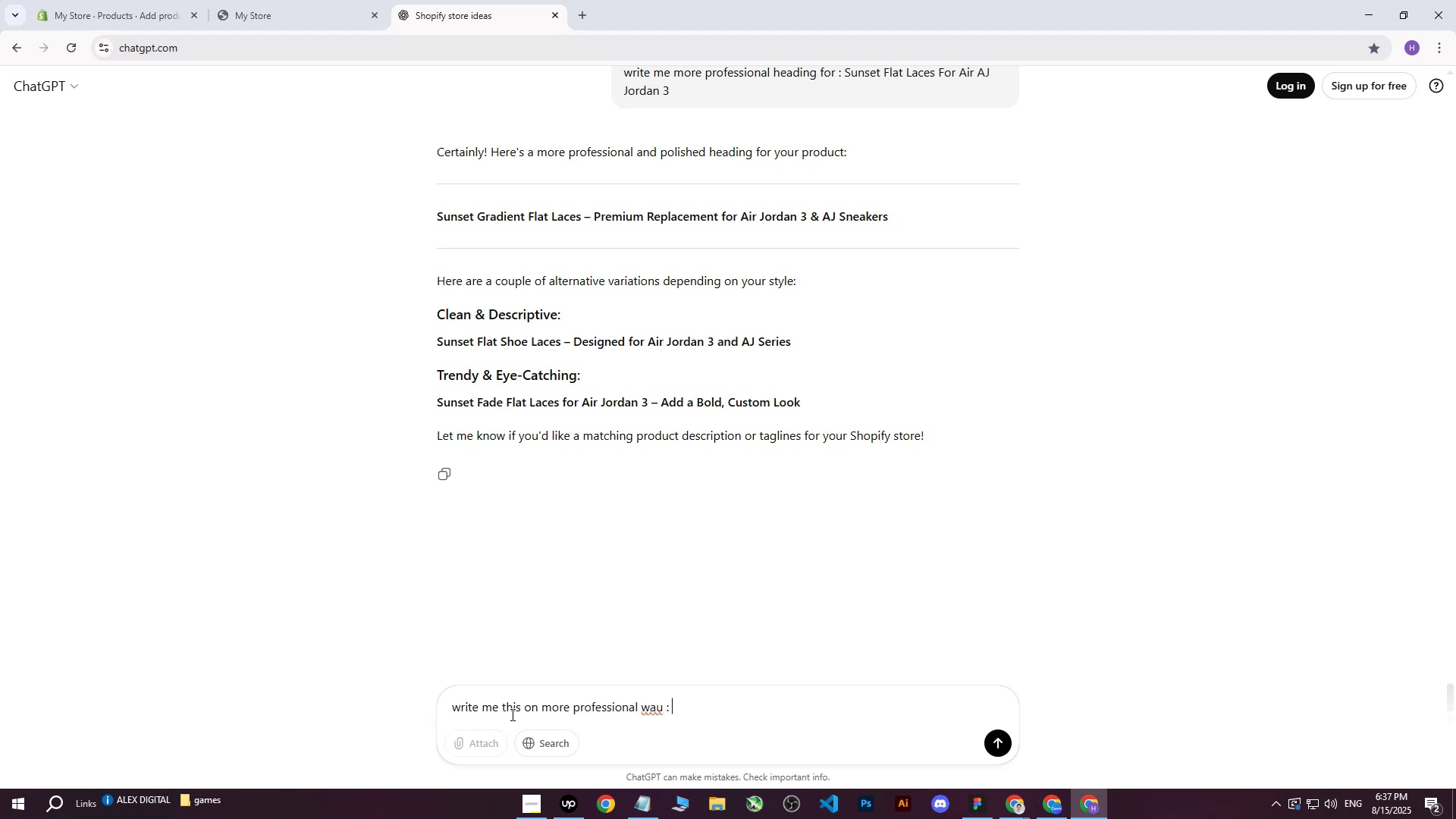 
key(Control+ControlLeft)
 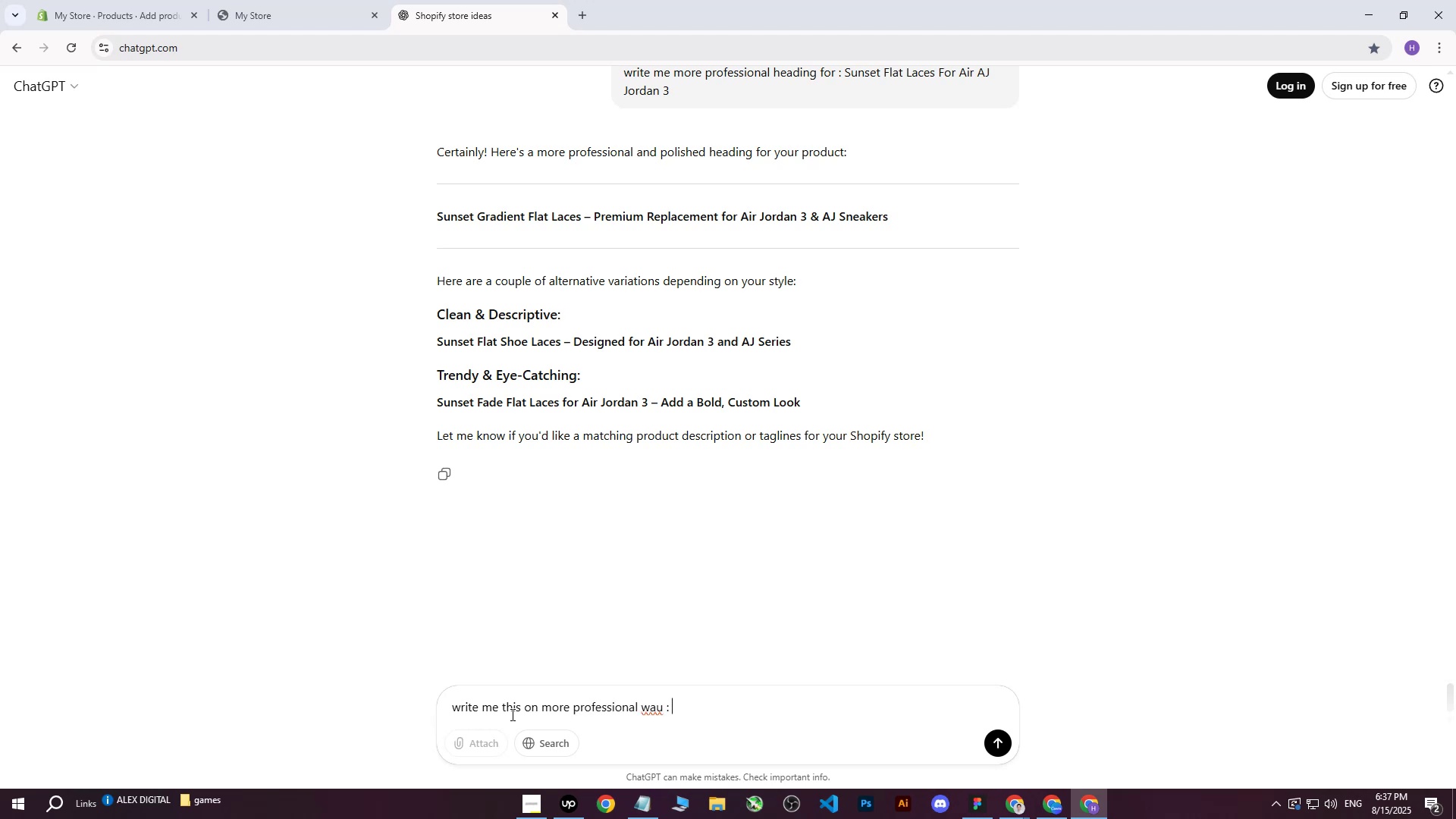 
key(Backspace)
 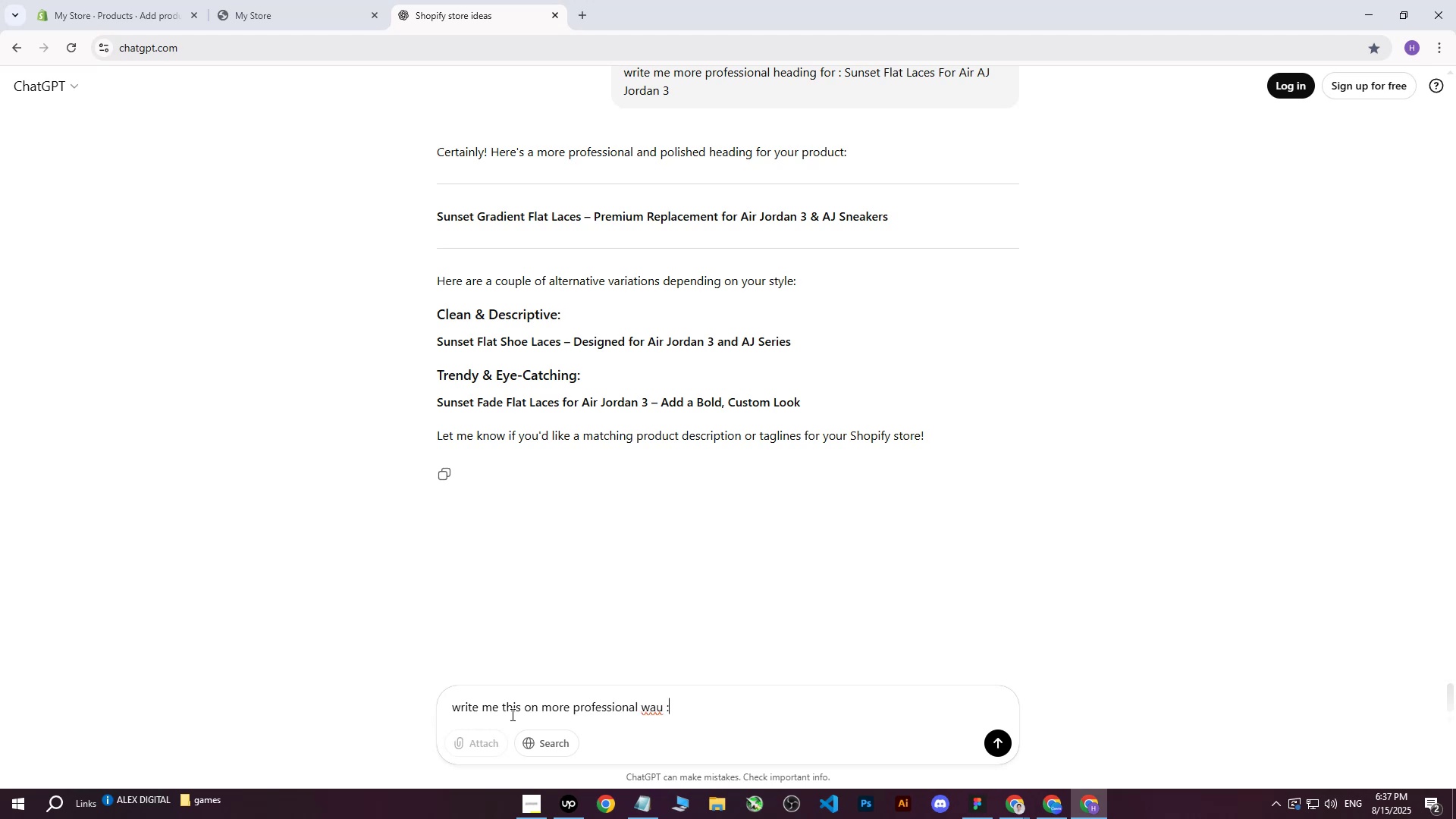 
key(Backspace)
 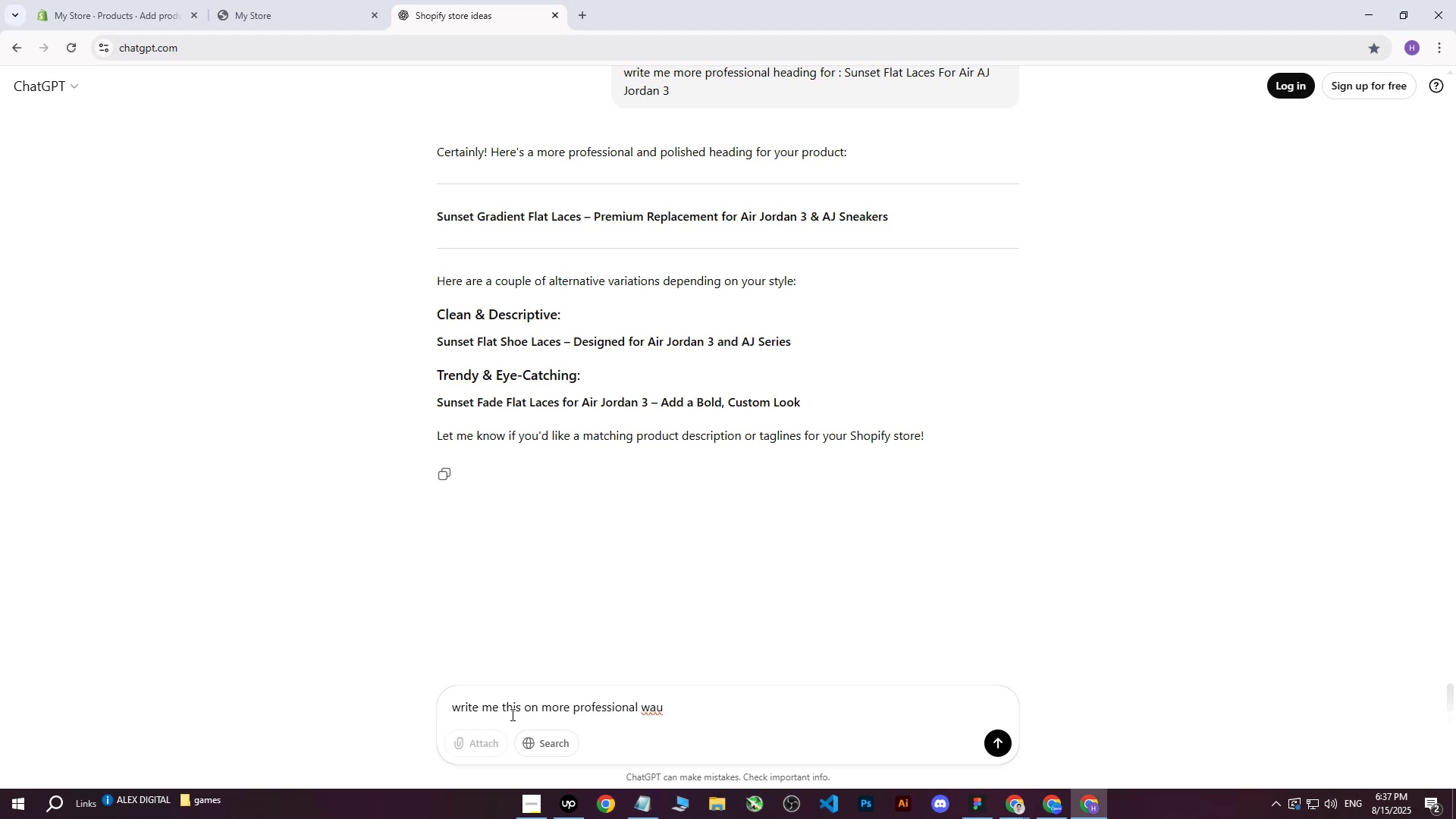 
key(Backspace)
 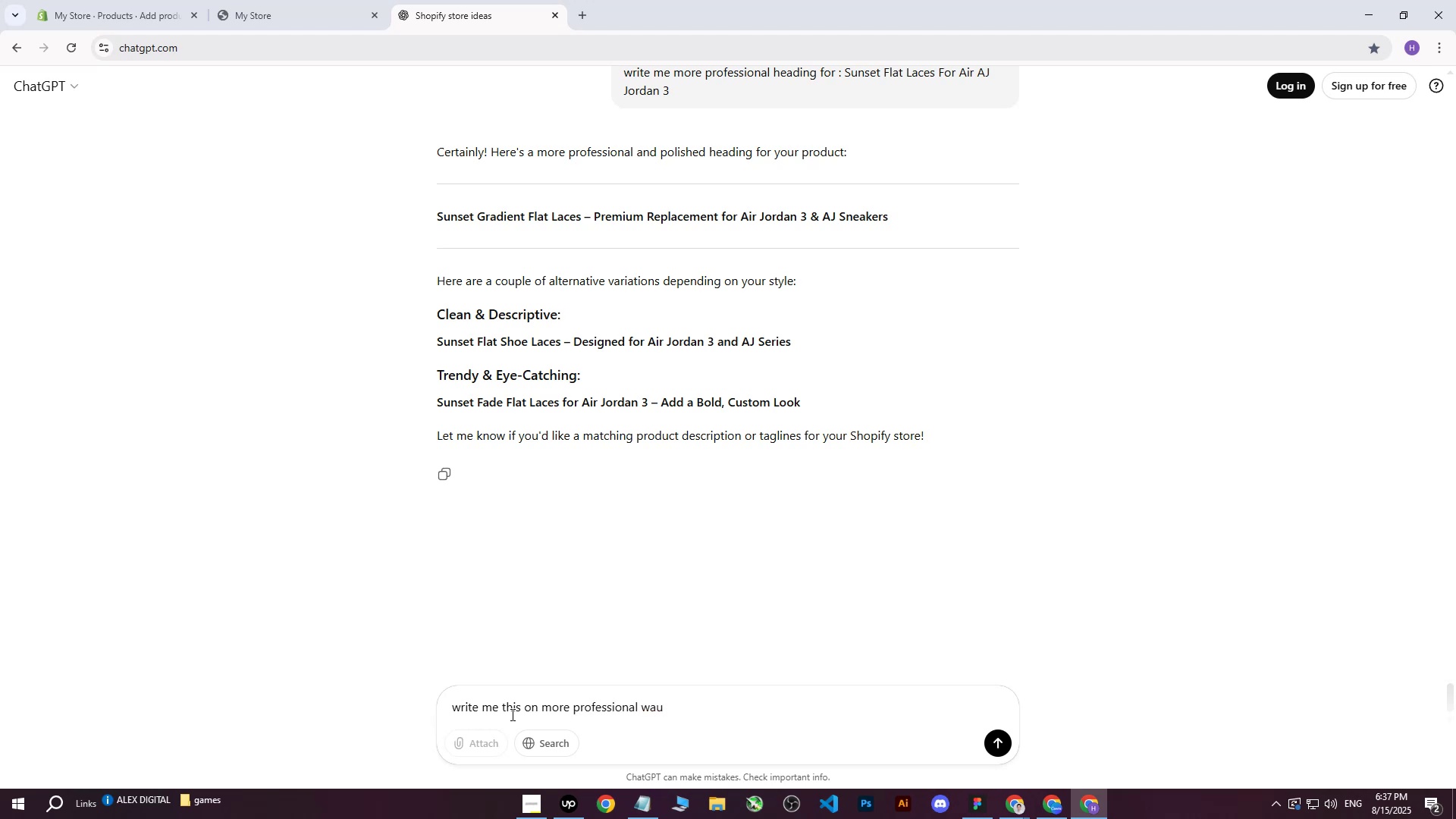 
key(Y)
 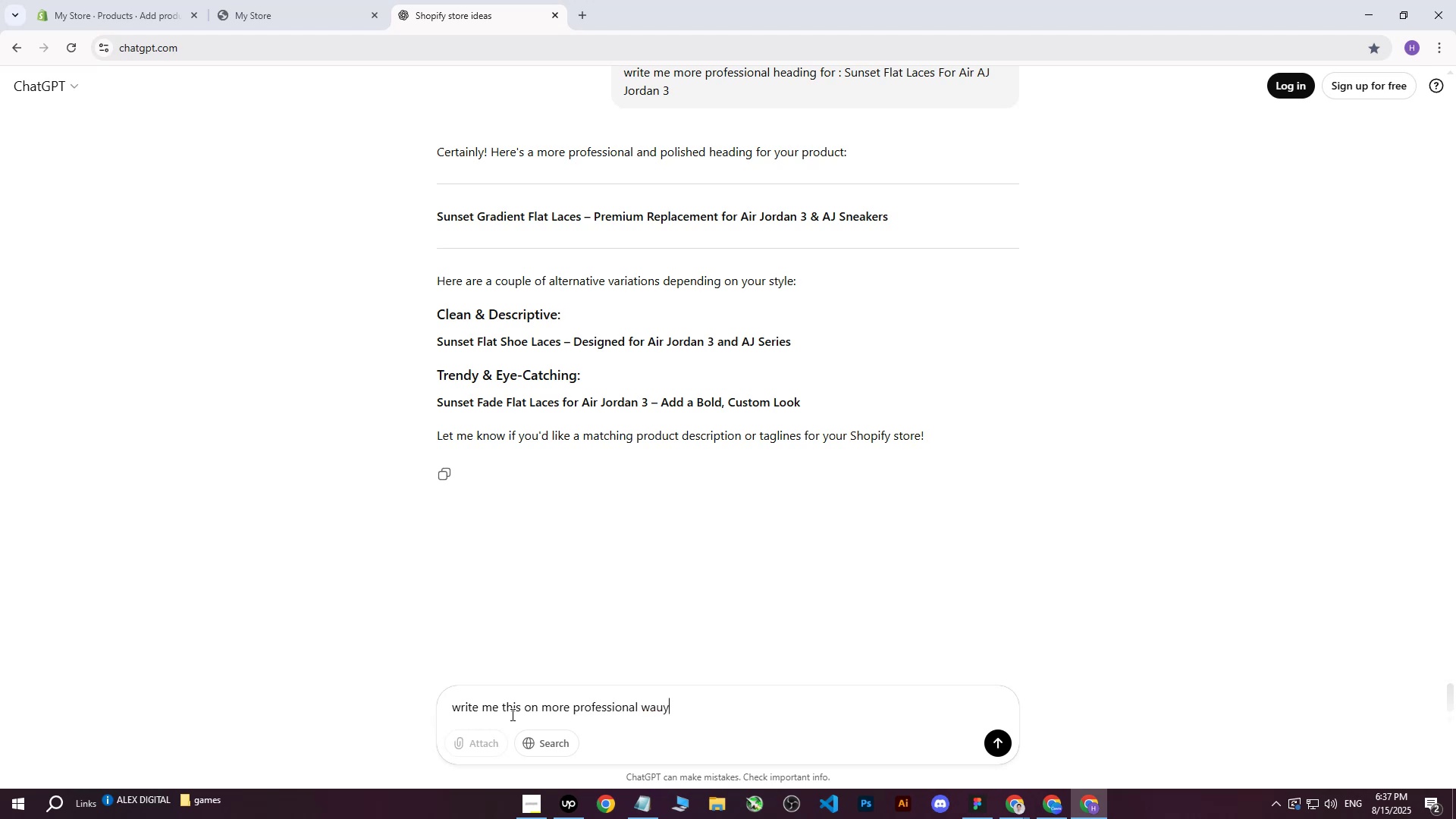 
key(Space)
 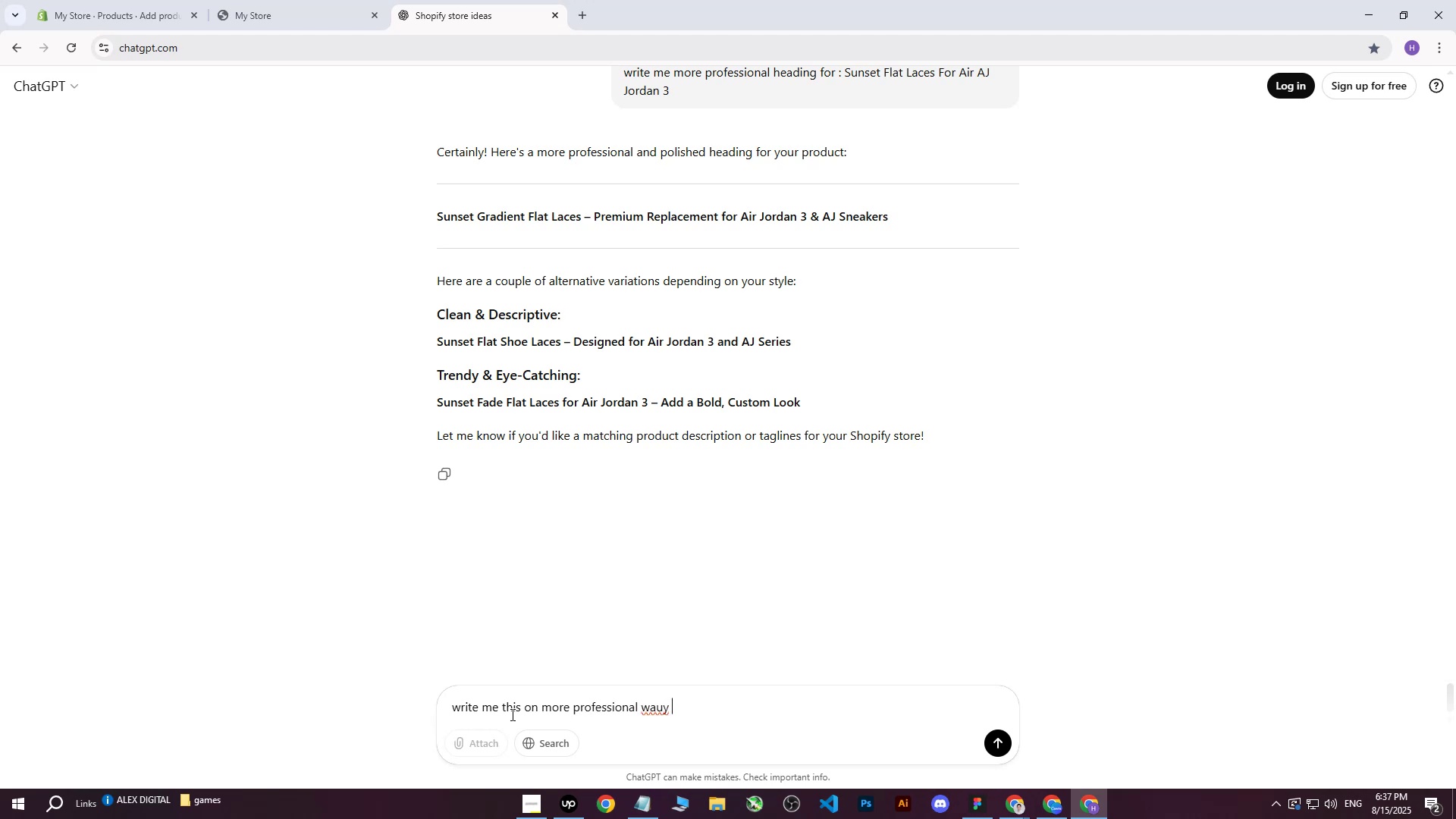 
key(Backspace)
 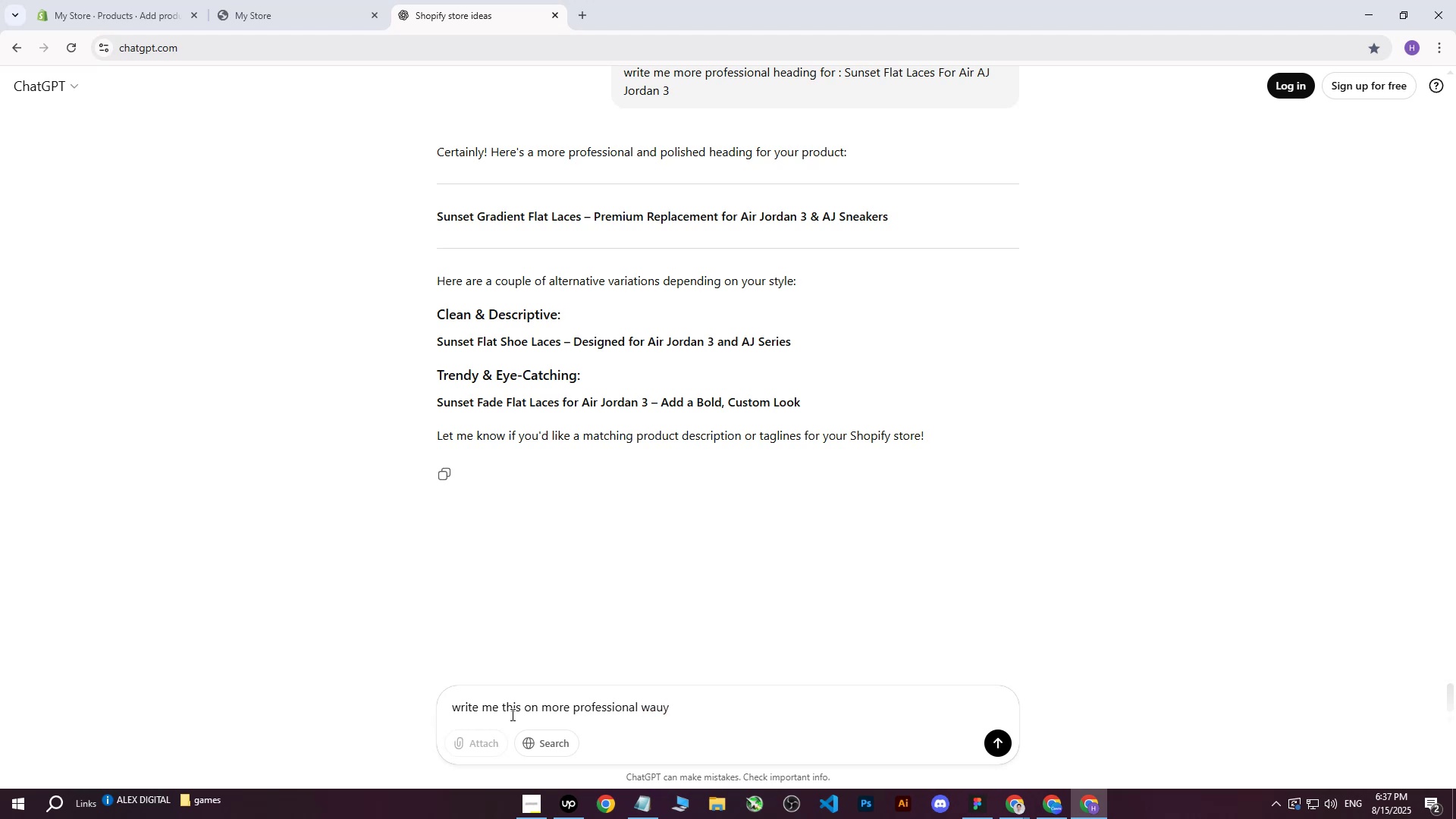 
key(Backspace)
 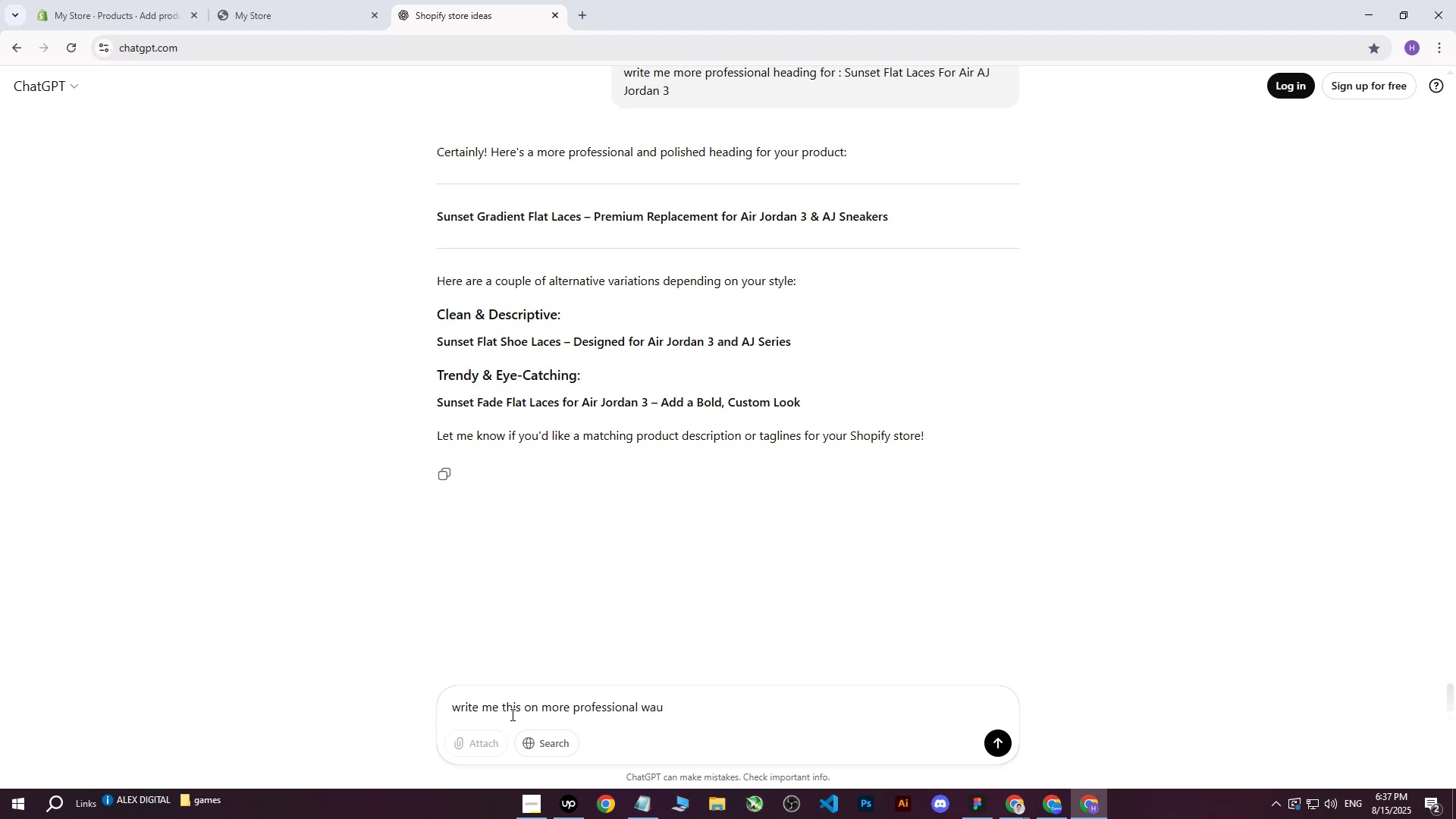 
key(Backspace)
 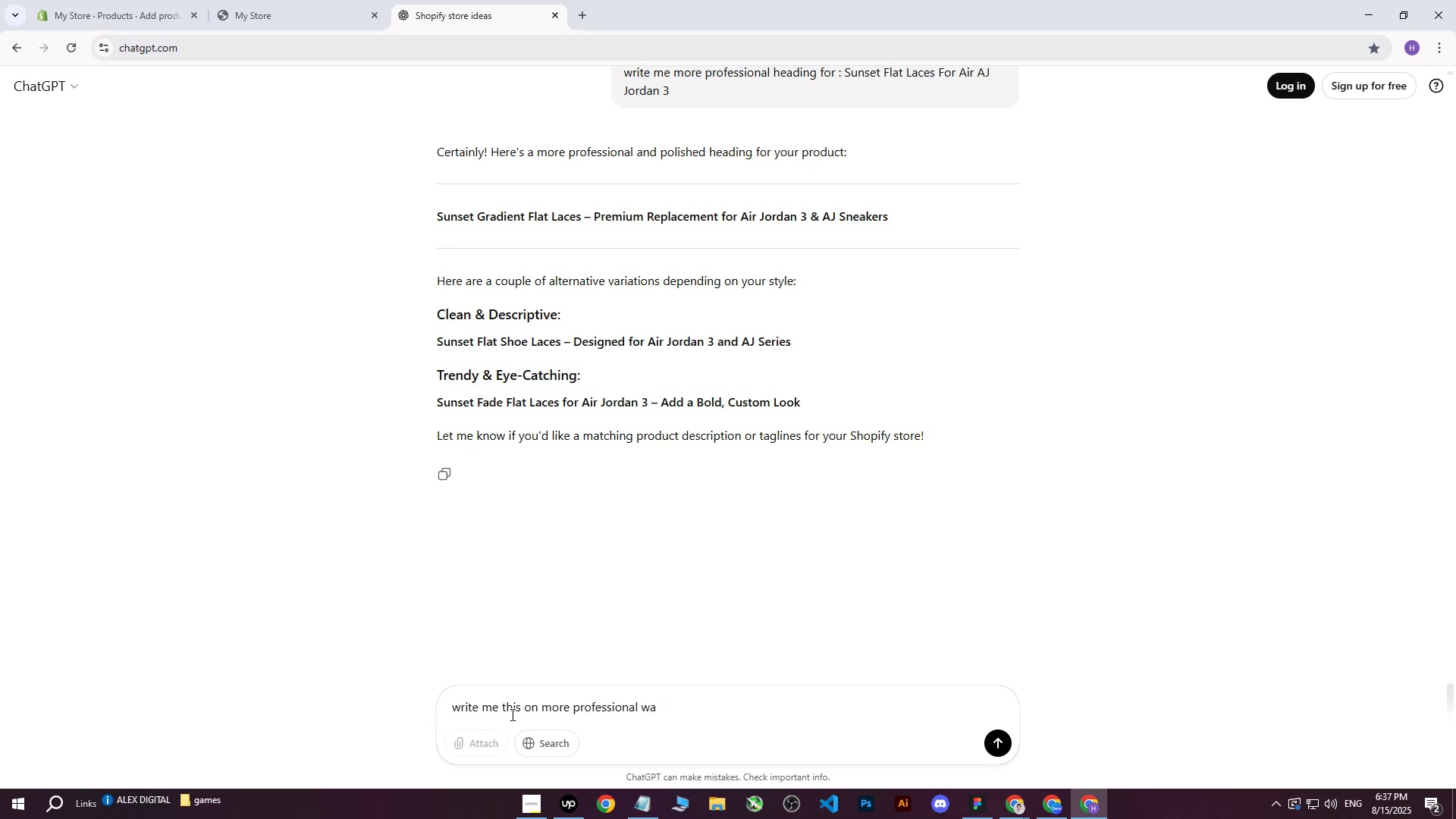 
key(Y)
 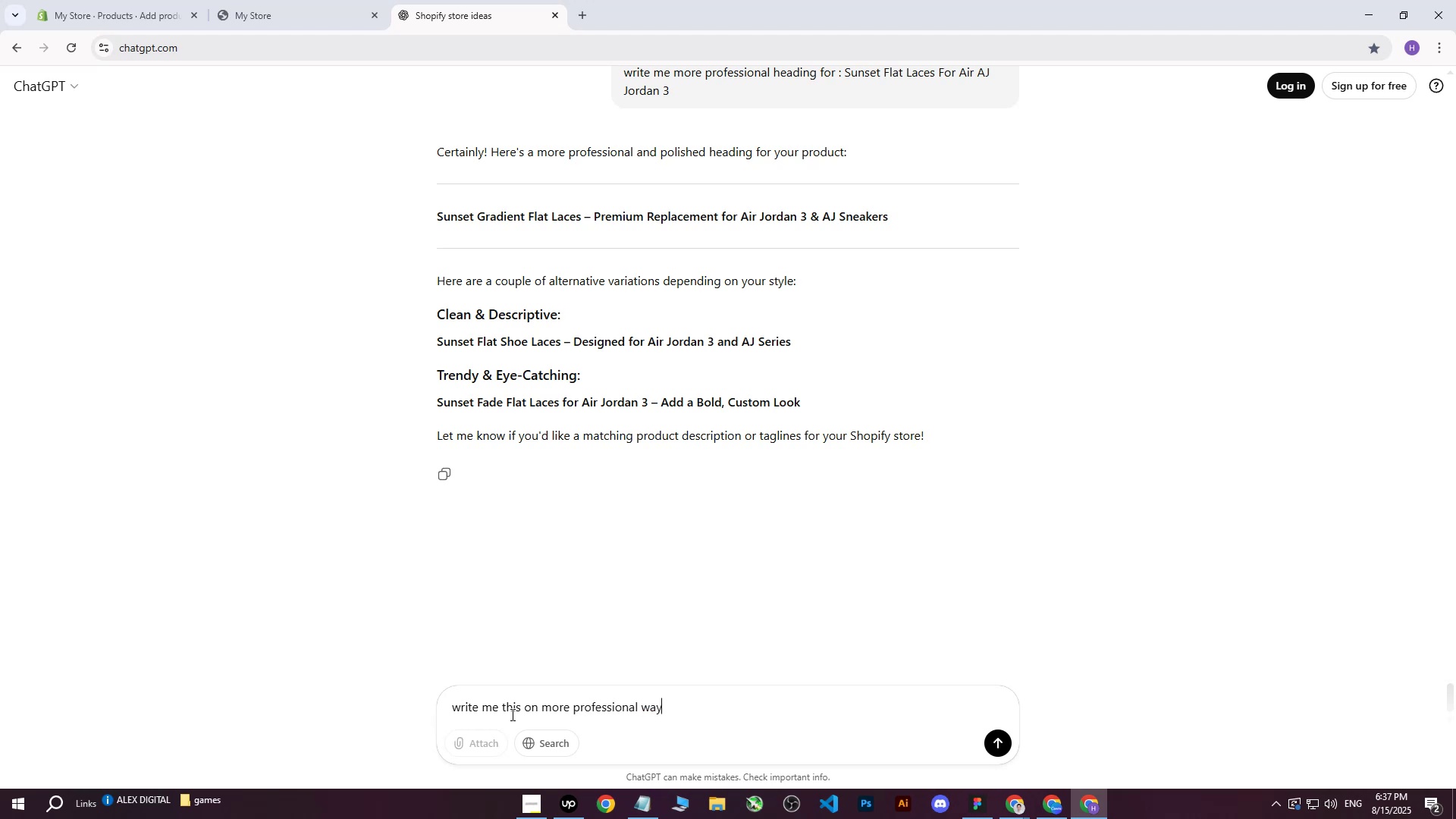 
key(Shift+ShiftRight)
 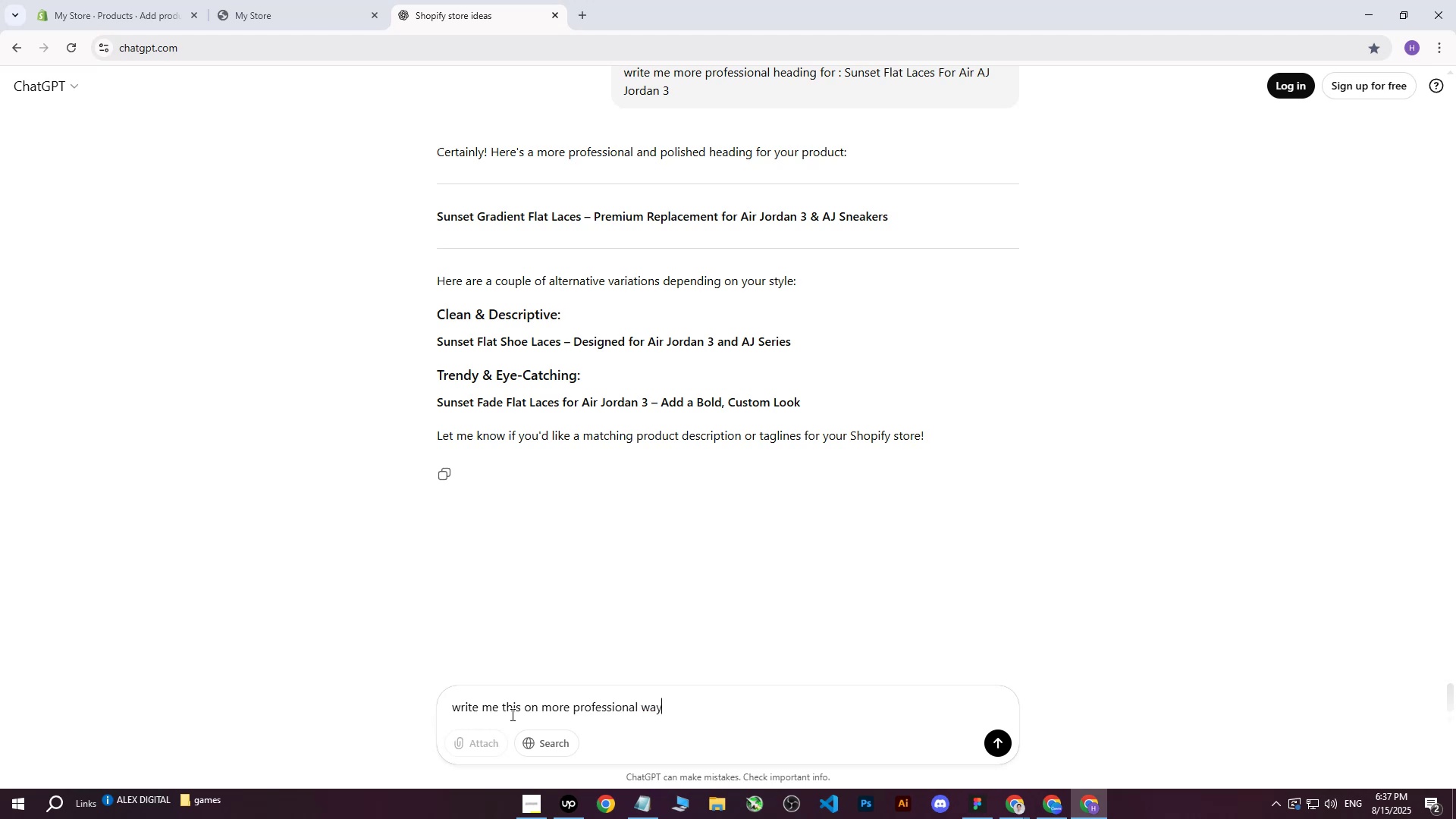 
key(Shift+Semicolon)
 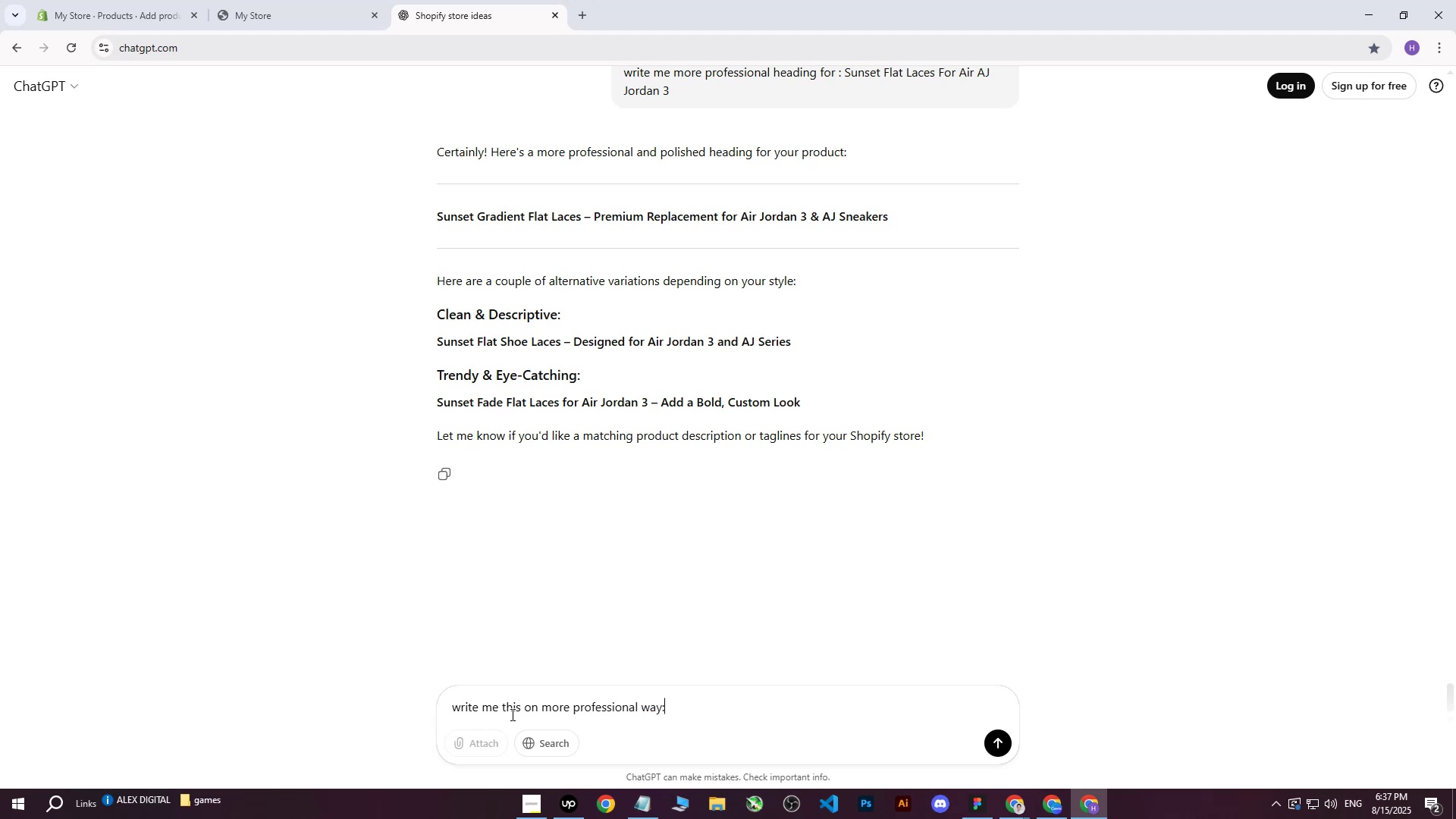 
key(Space)
 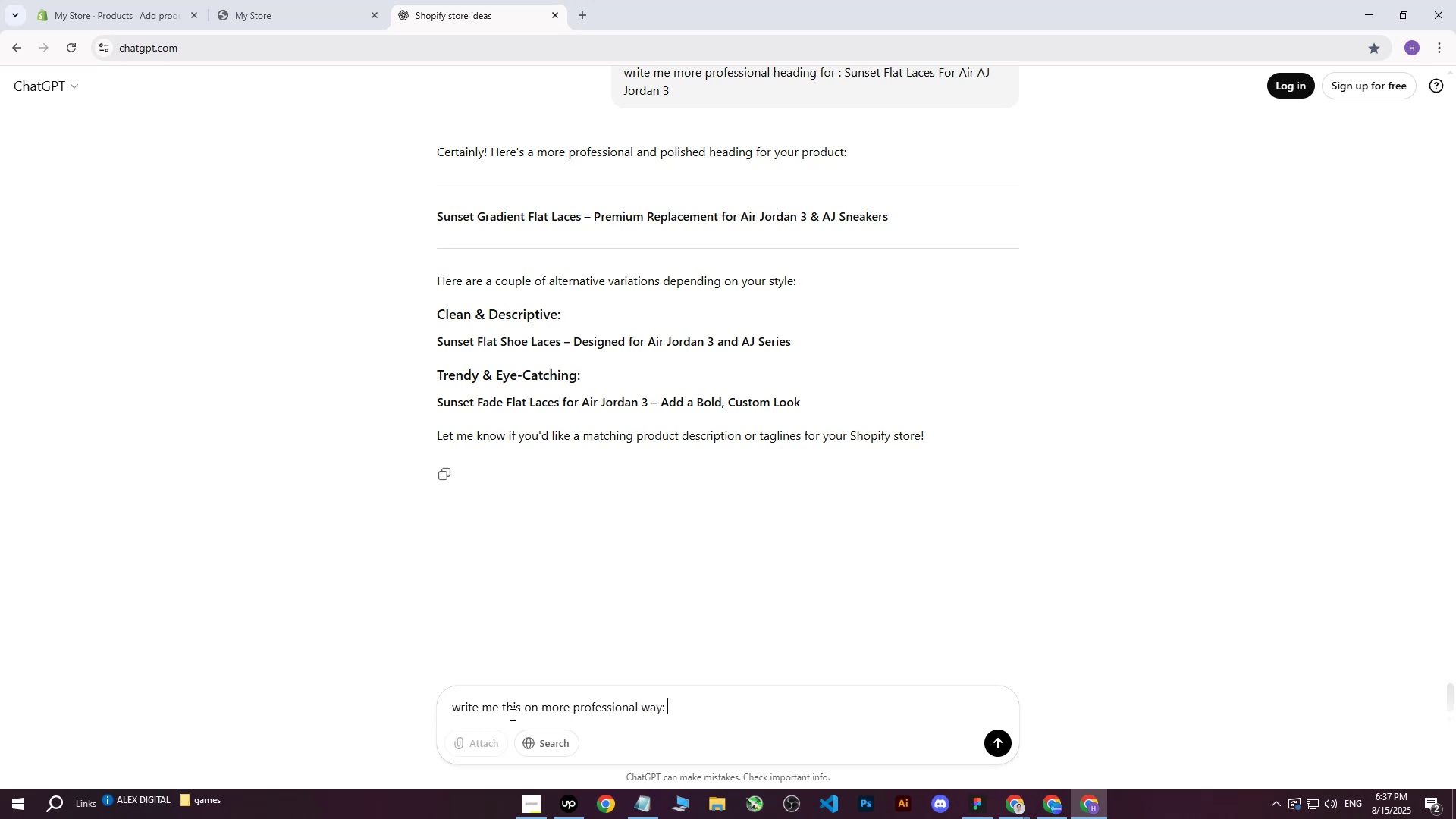 
key(Control+V)
 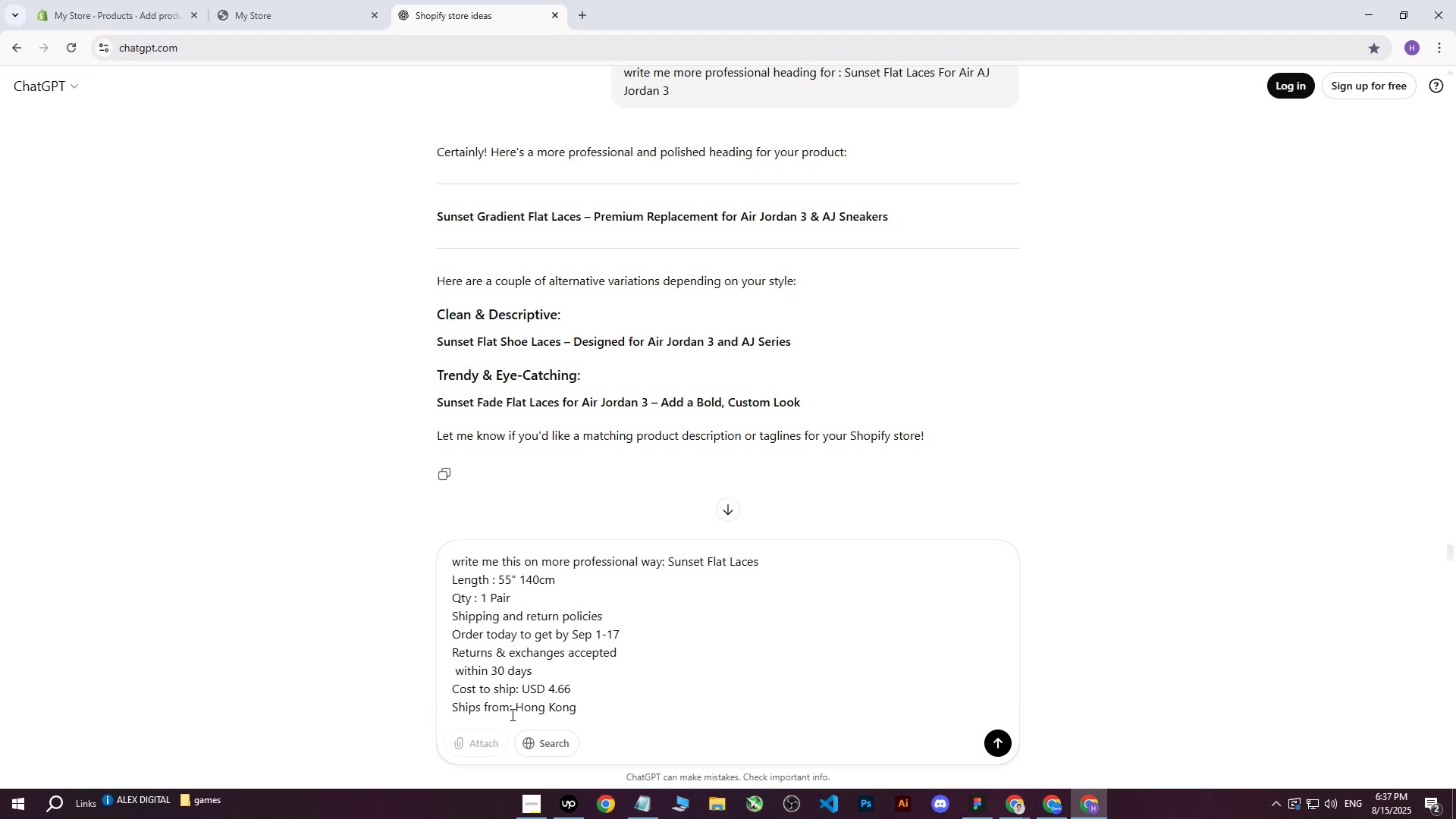 
hold_key(key=Enter, duration=0.75)
 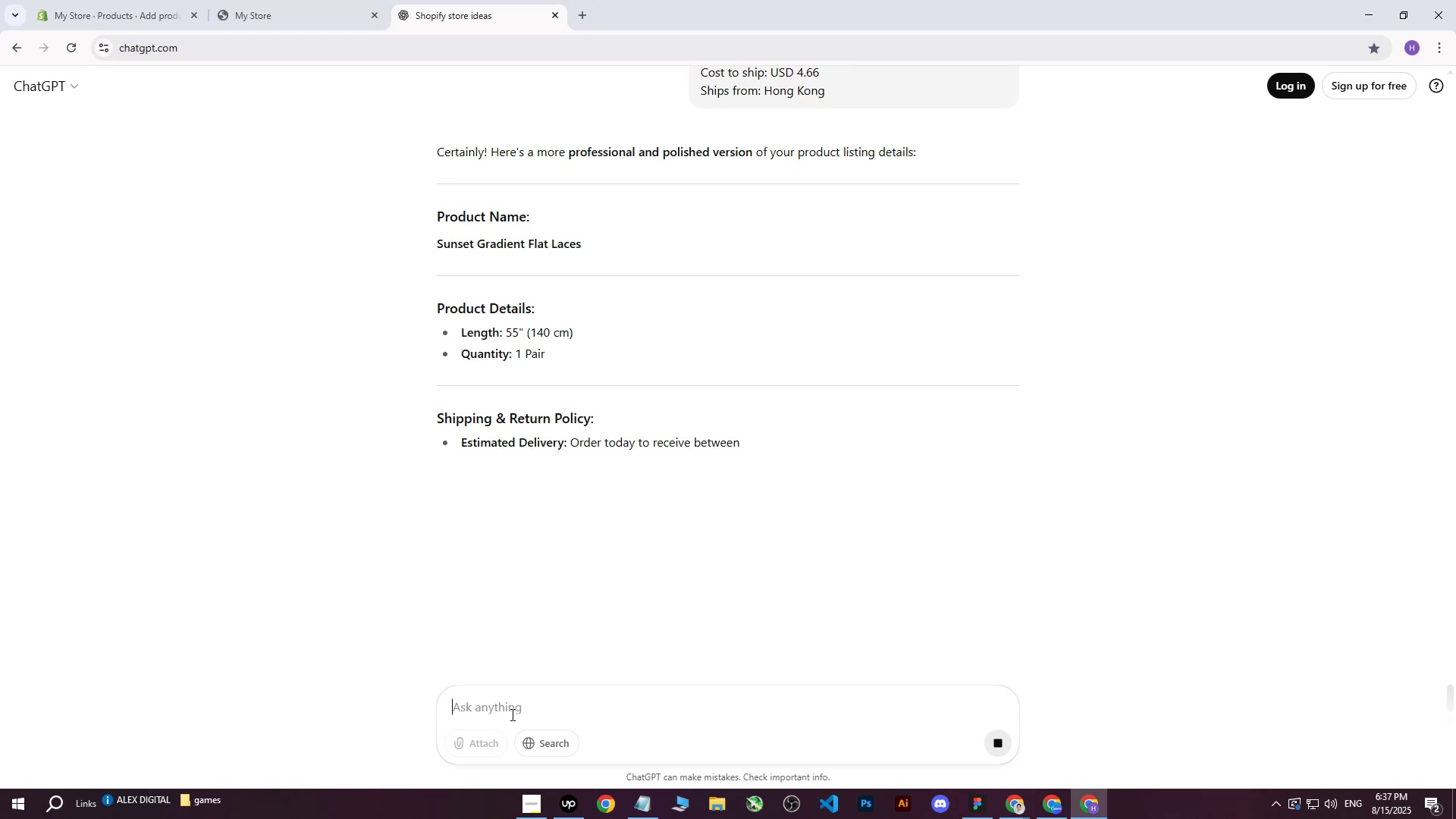 
wait(11.81)
 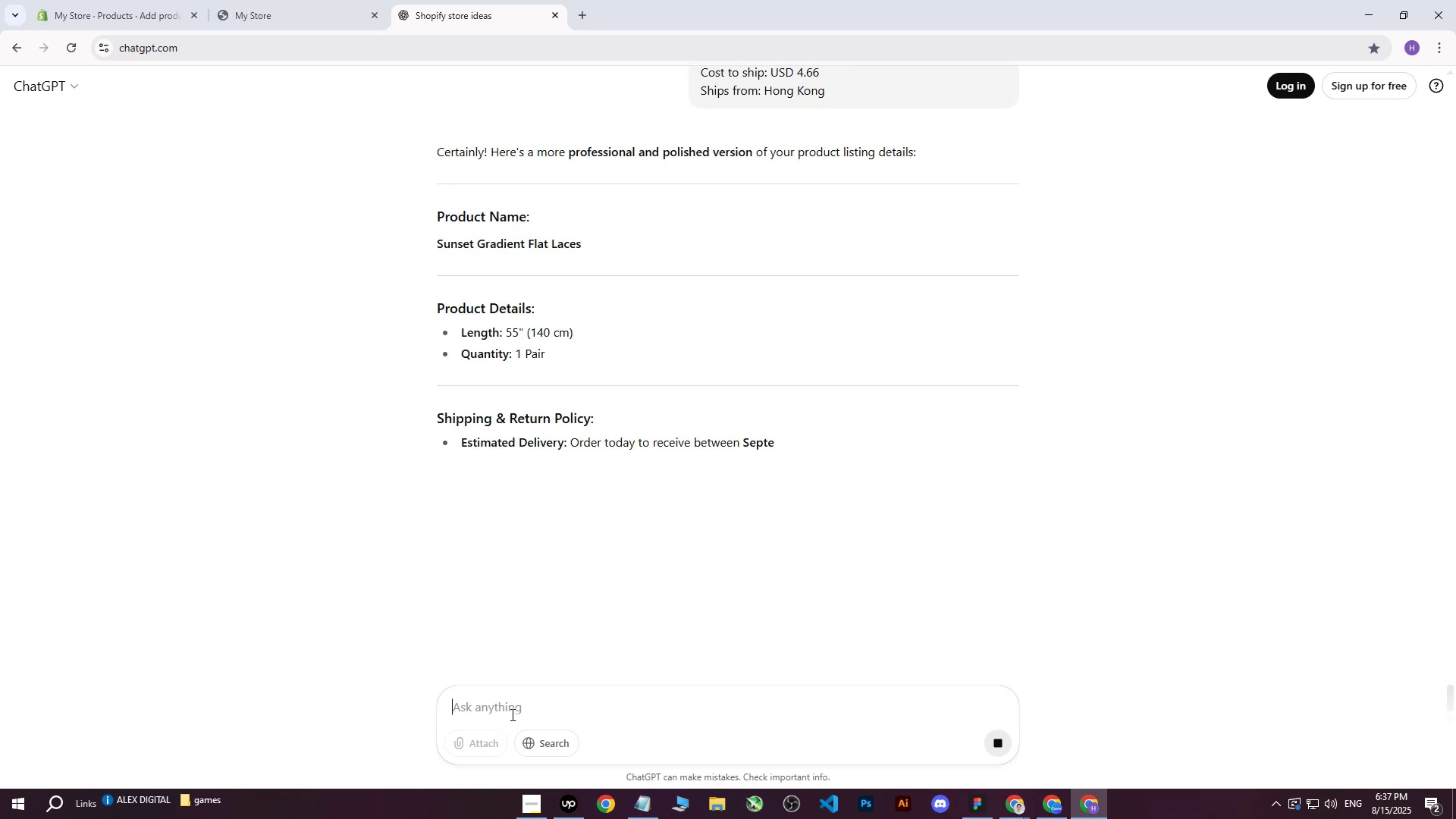 
left_click_drag(start_coordinate=[439, 312], to_coordinate=[747, 499])
 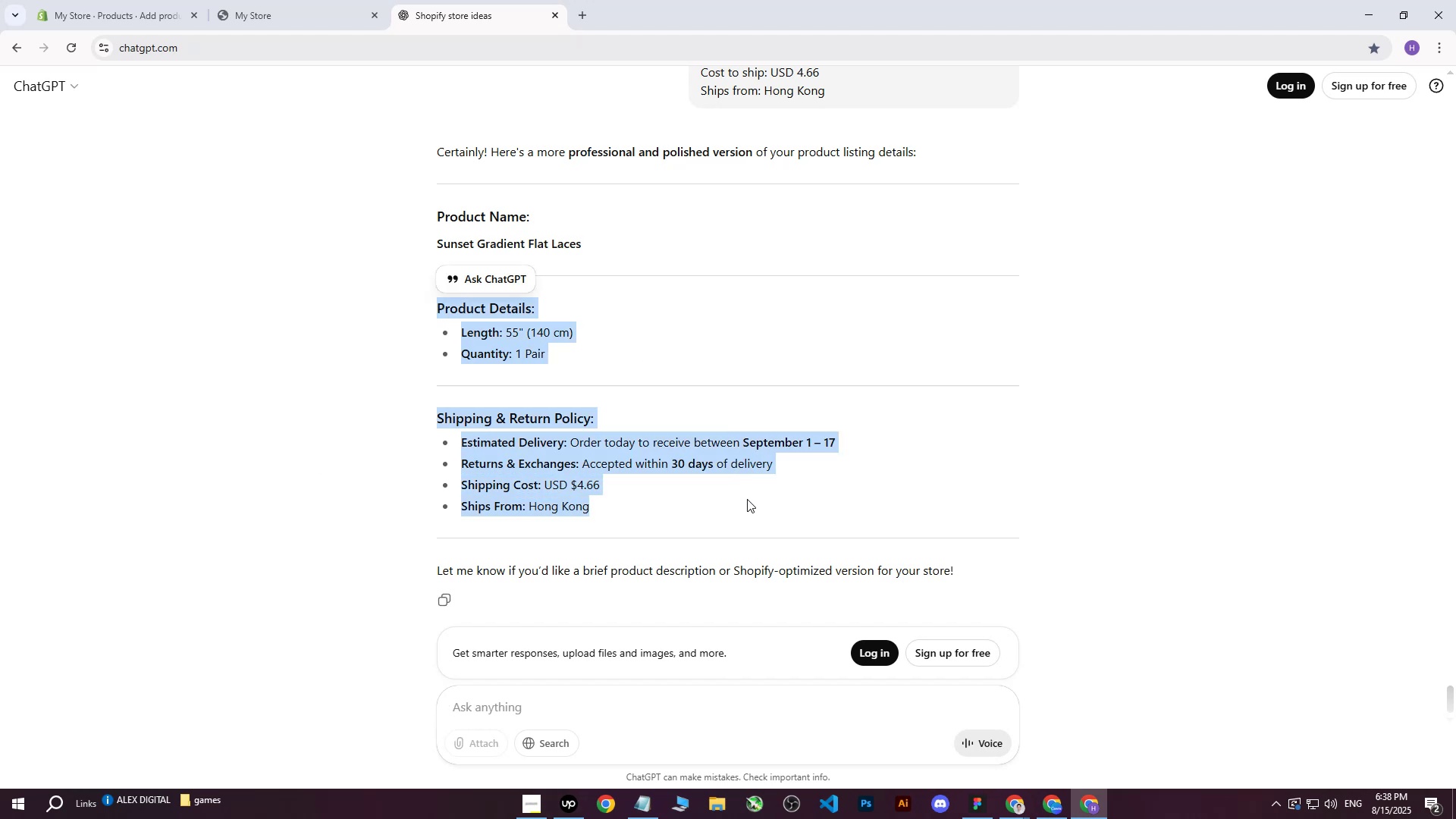 
key(Control+ControlLeft)
 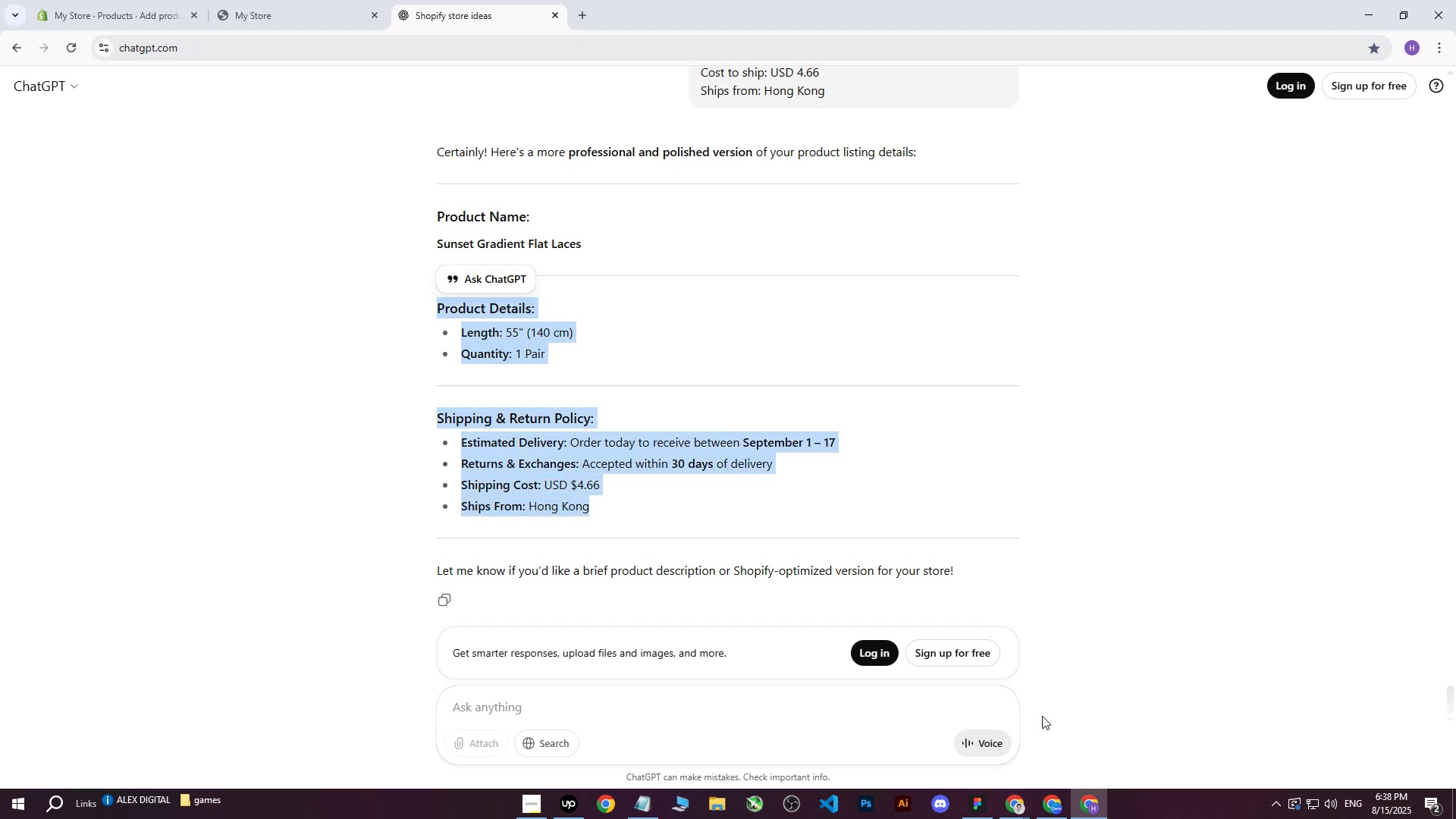 
key(Control+C)
 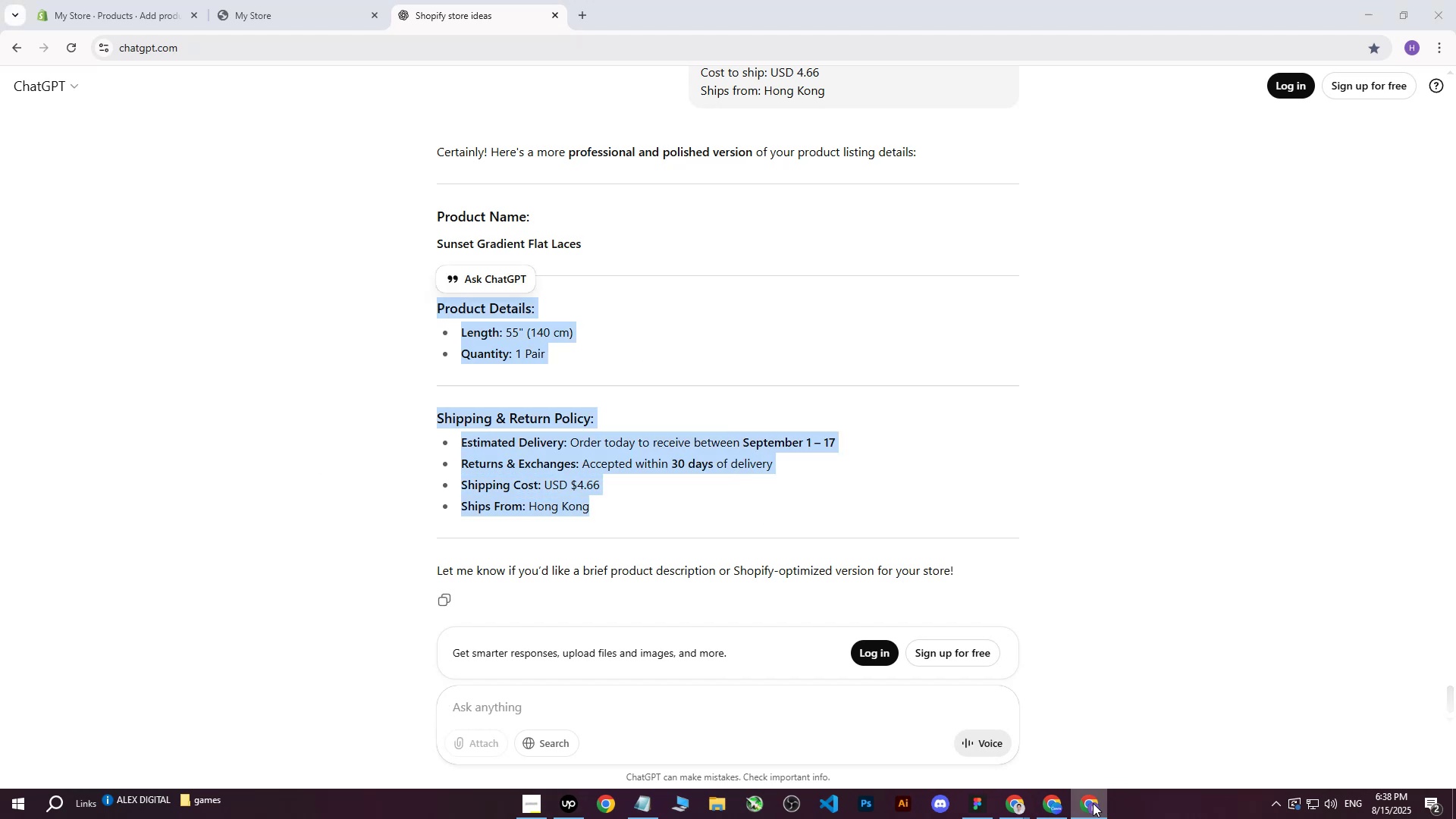 
left_click([1093, 803])
 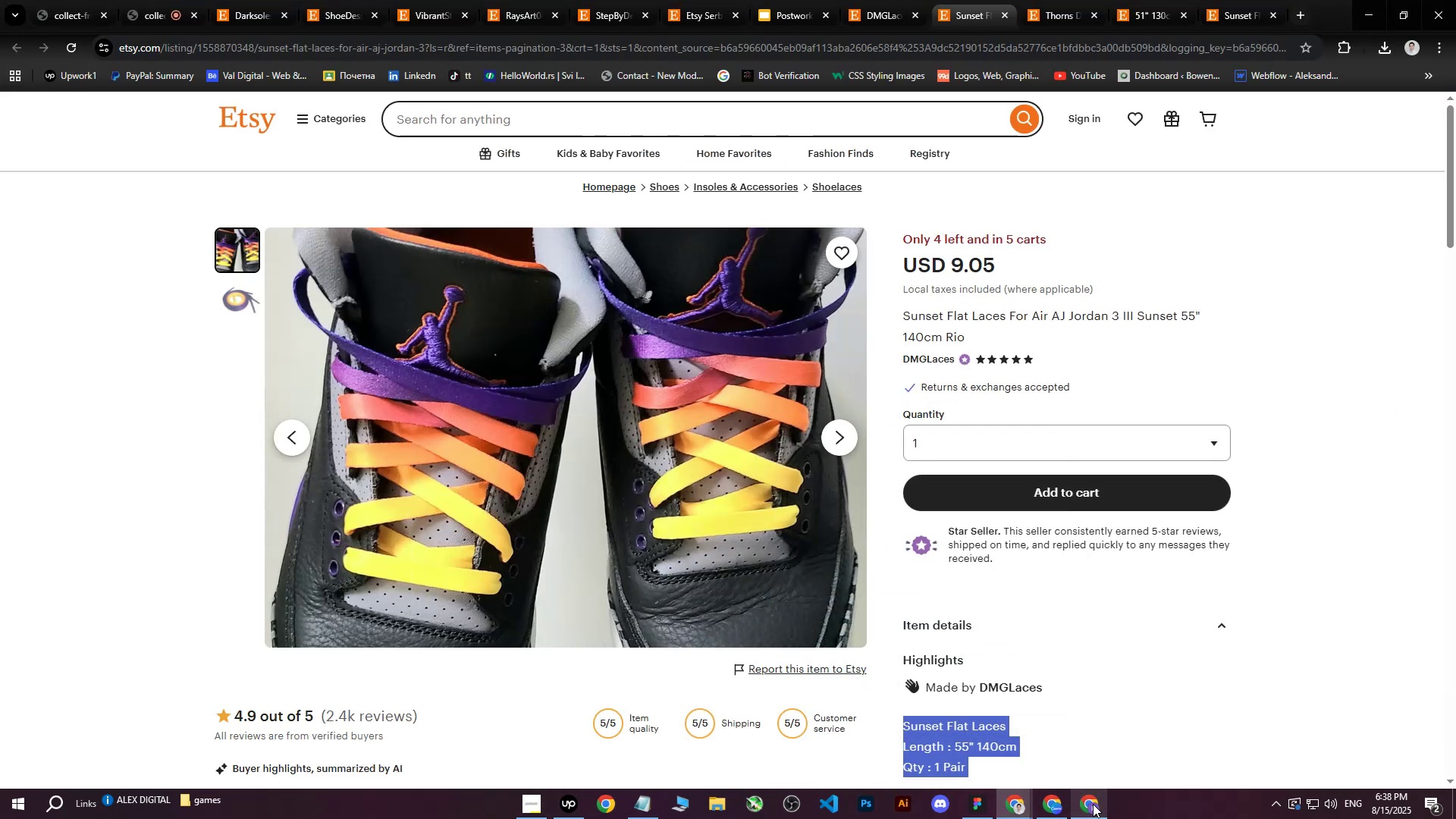 
left_click([1093, 804])
 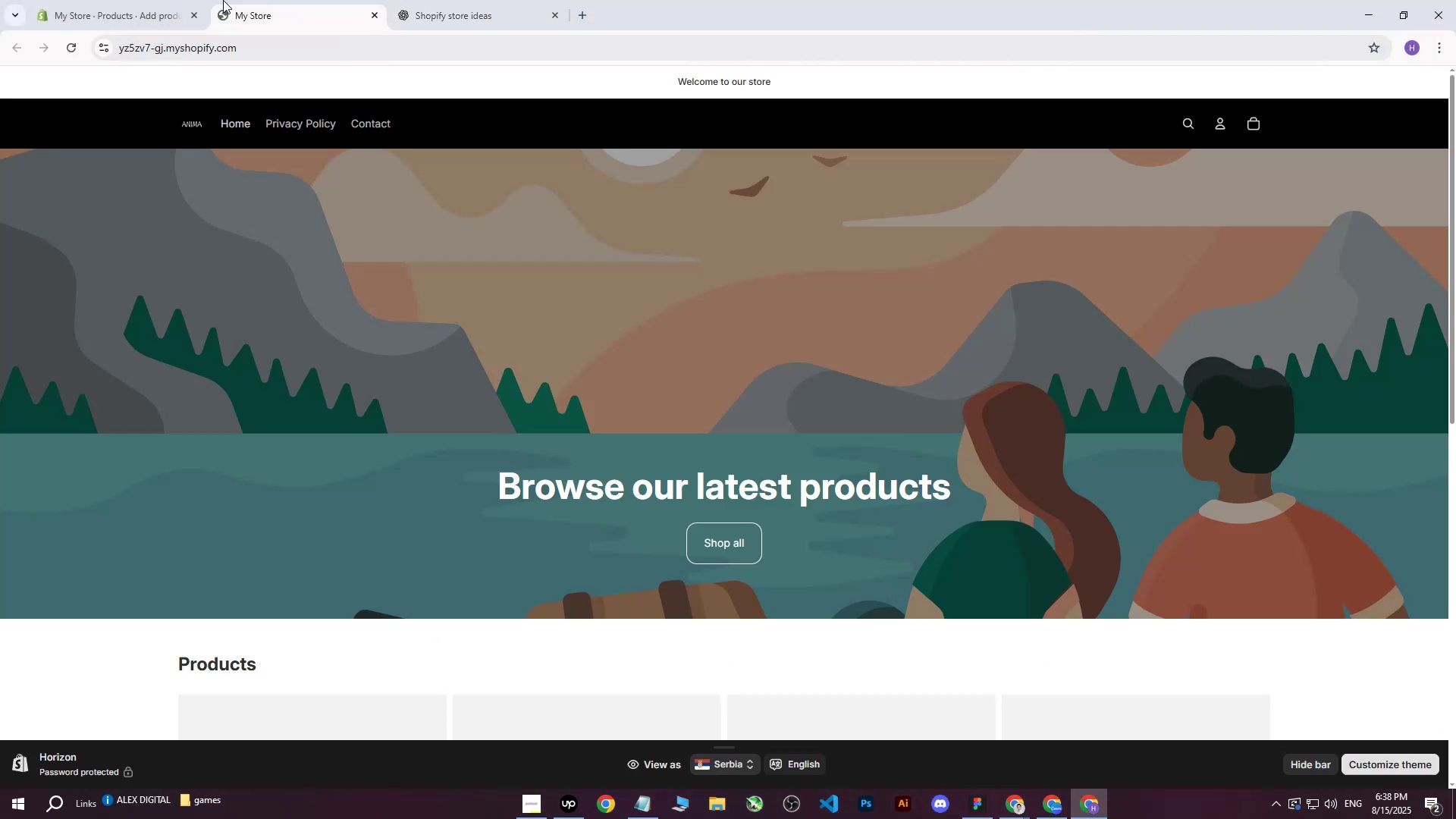 
double_click([132, 0])
 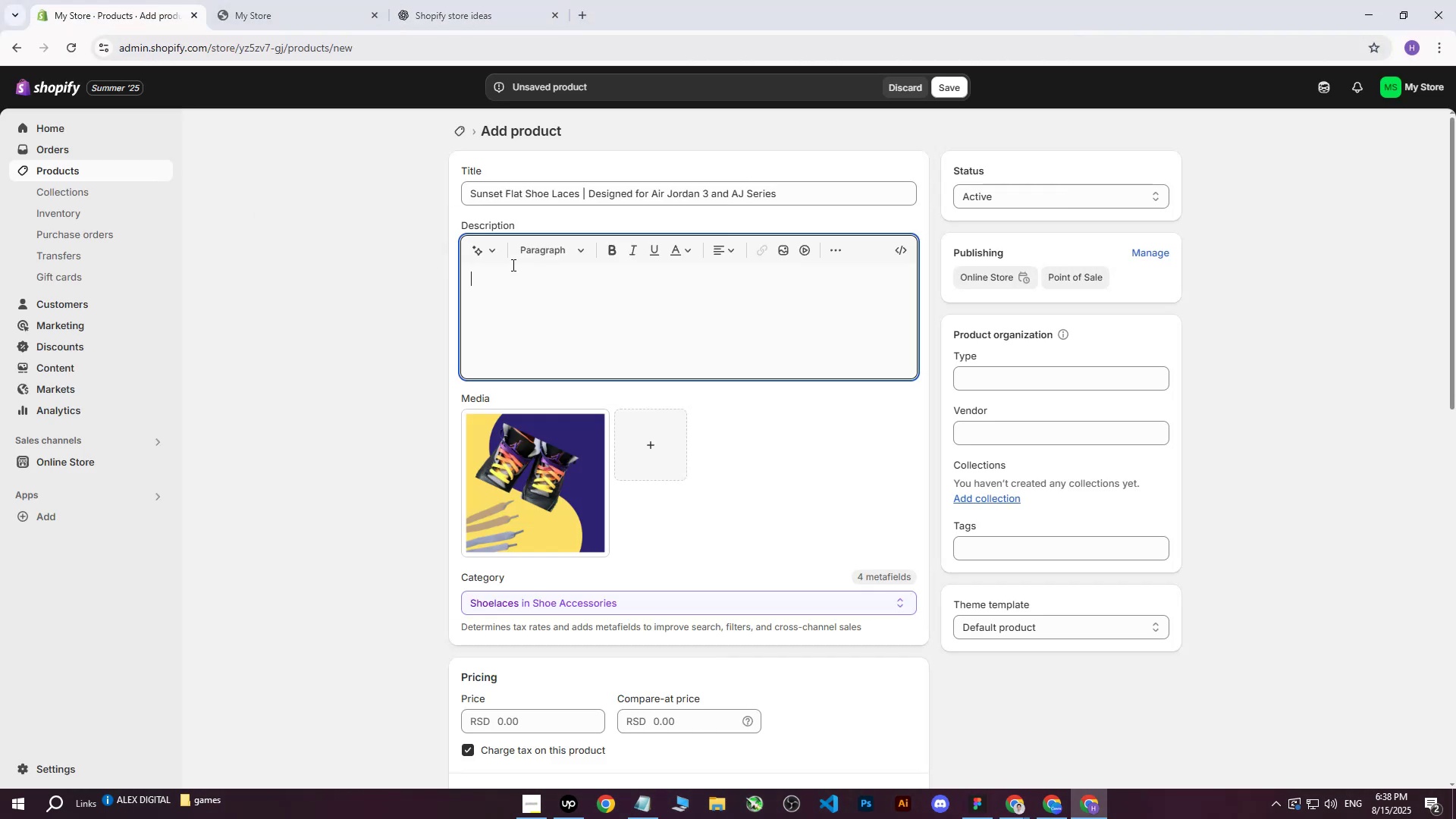 
key(Control+ControlLeft)
 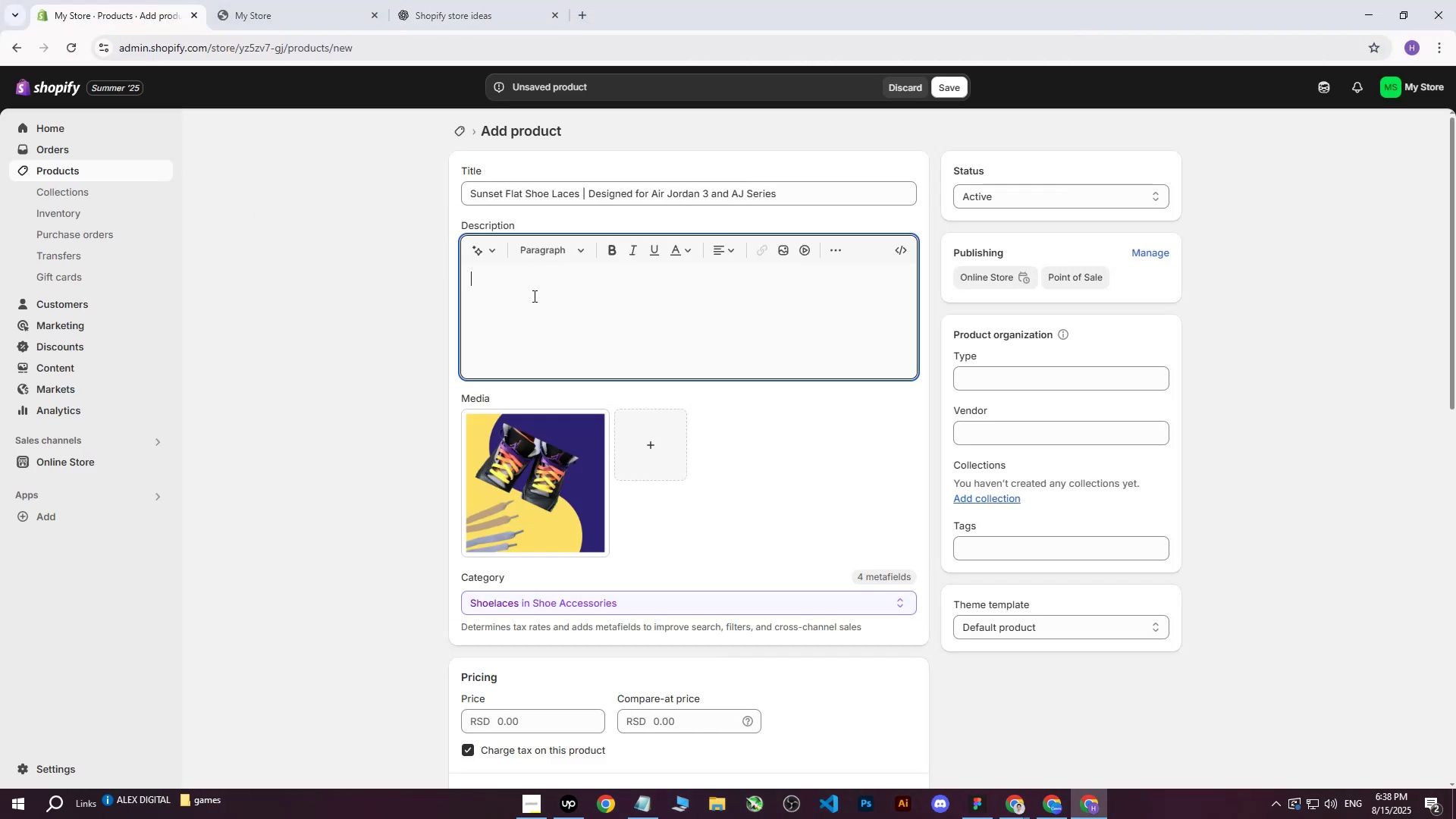 
key(Control+V)
 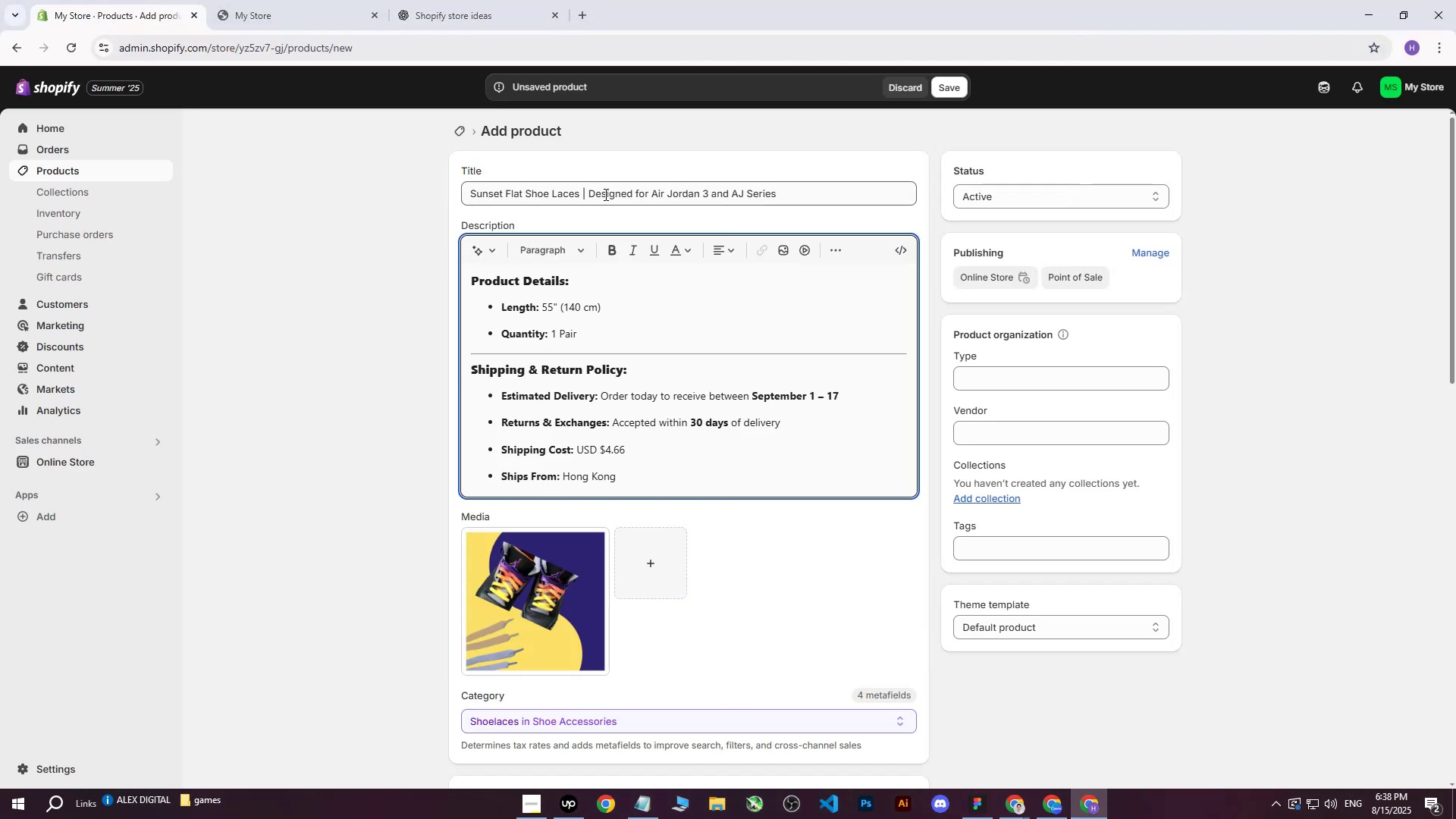 
left_click([833, 195])
 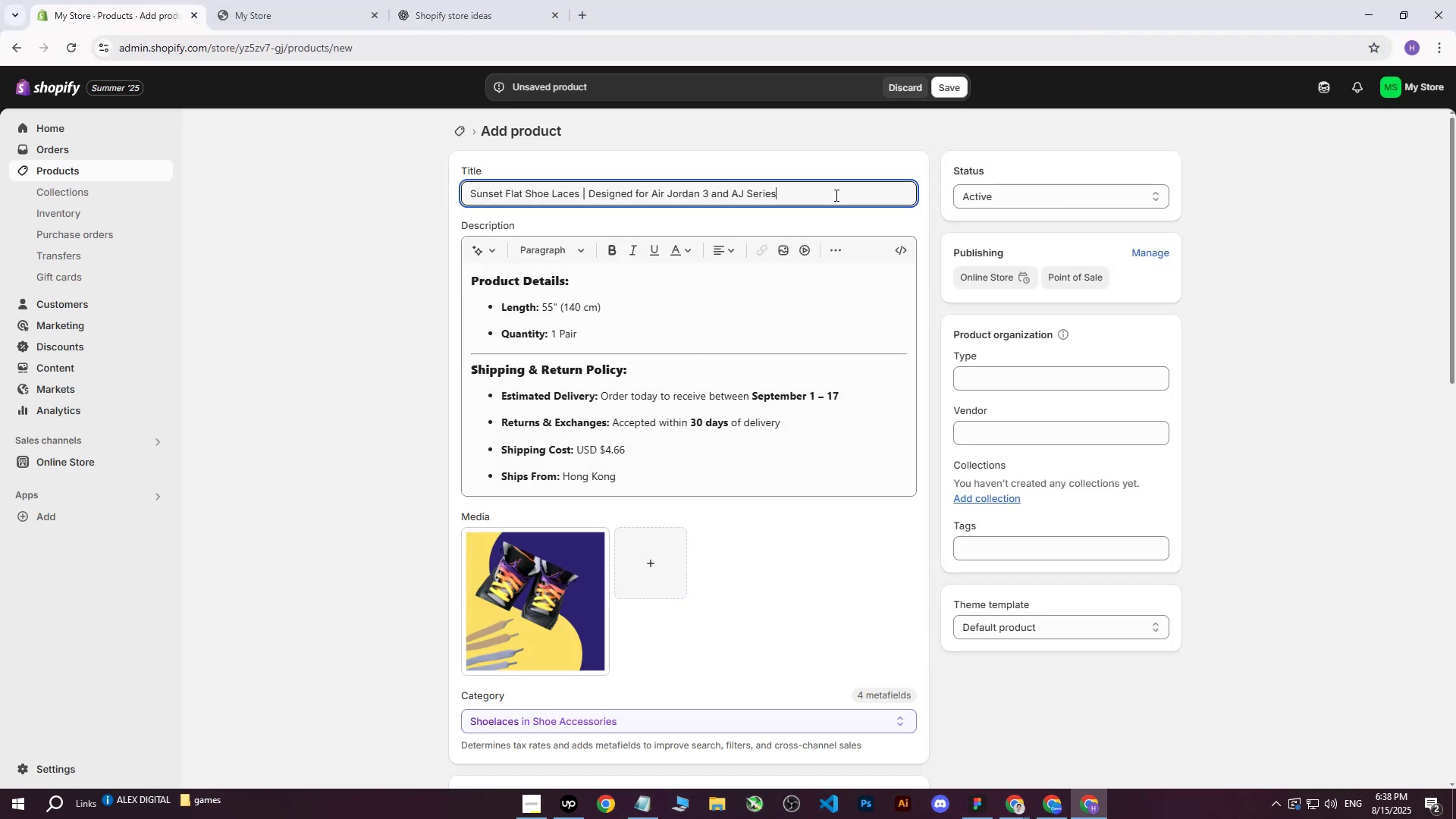 
left_click_drag(start_coordinate=[836, 195], to_coordinate=[407, 193])
 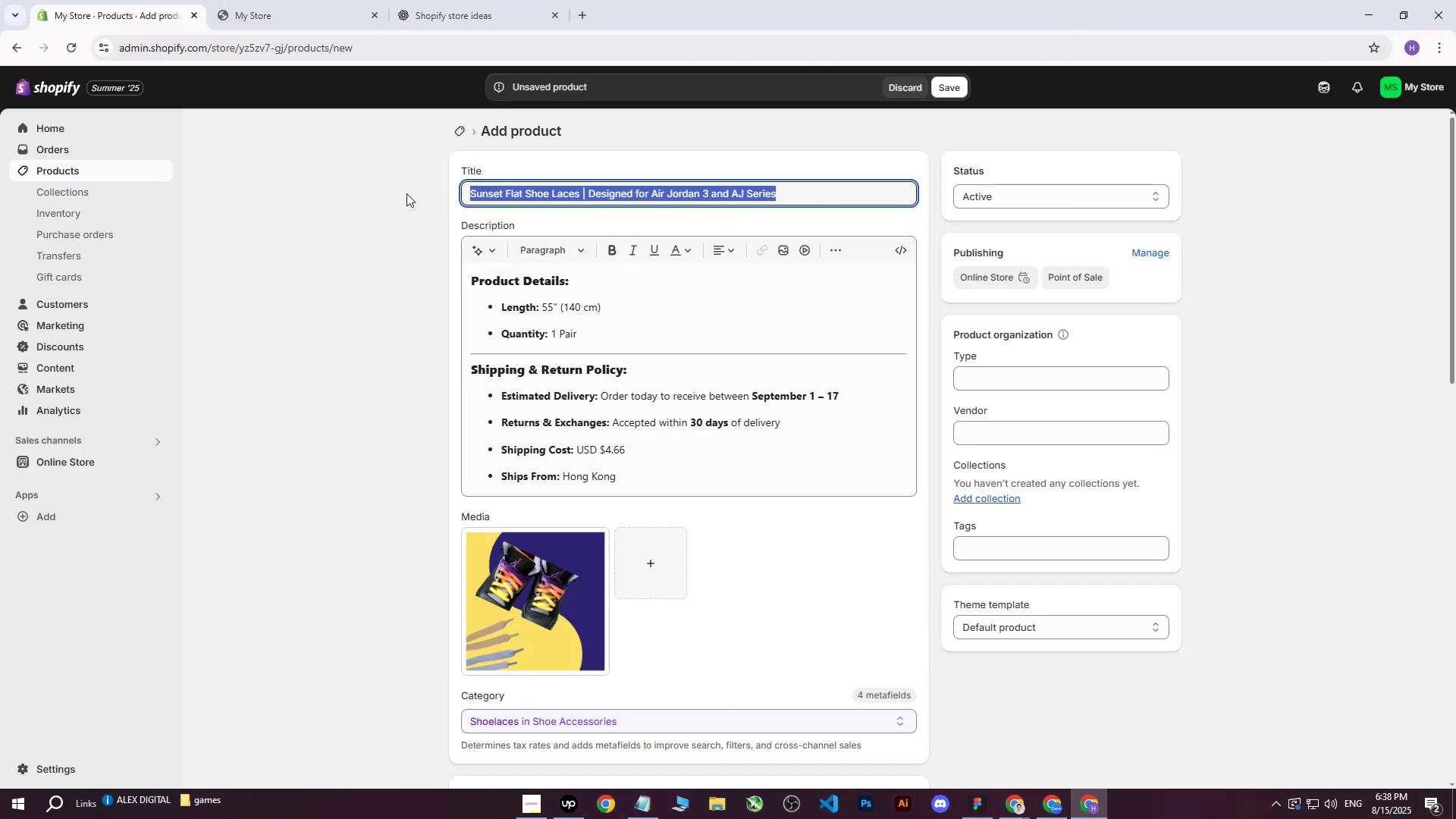 
key(Control+C)
 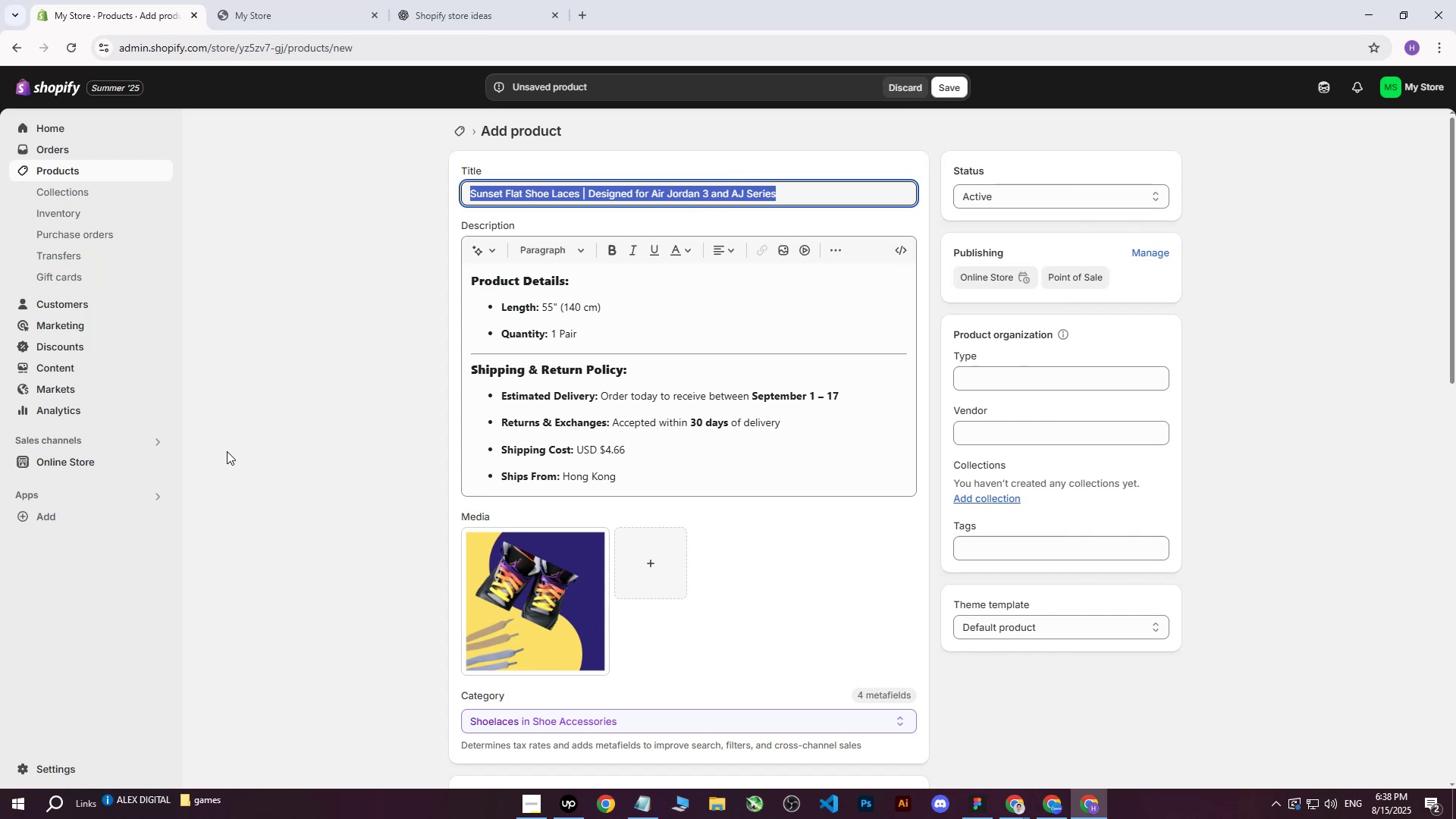 
left_click([226, 454])
 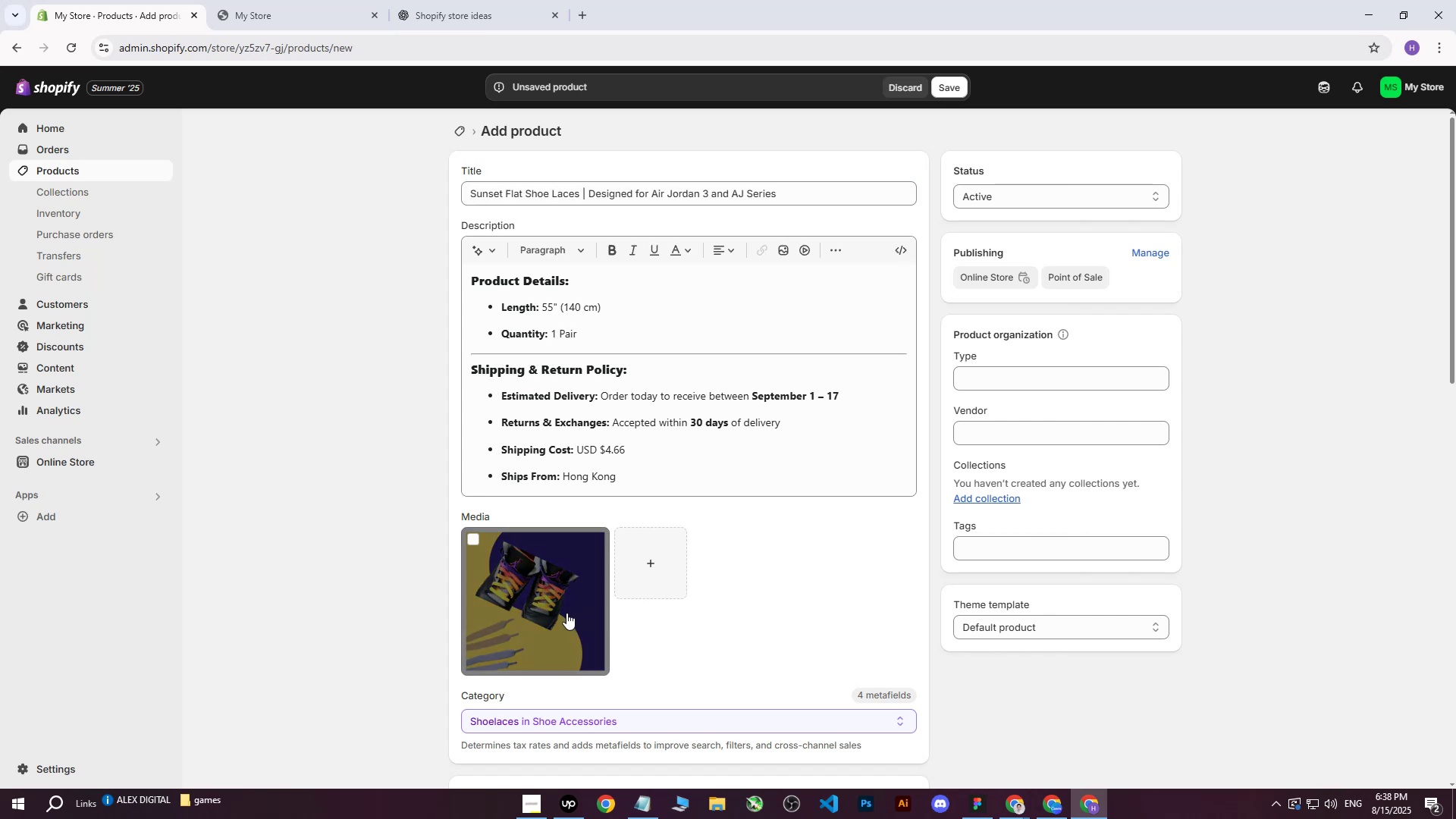 
left_click([566, 613])
 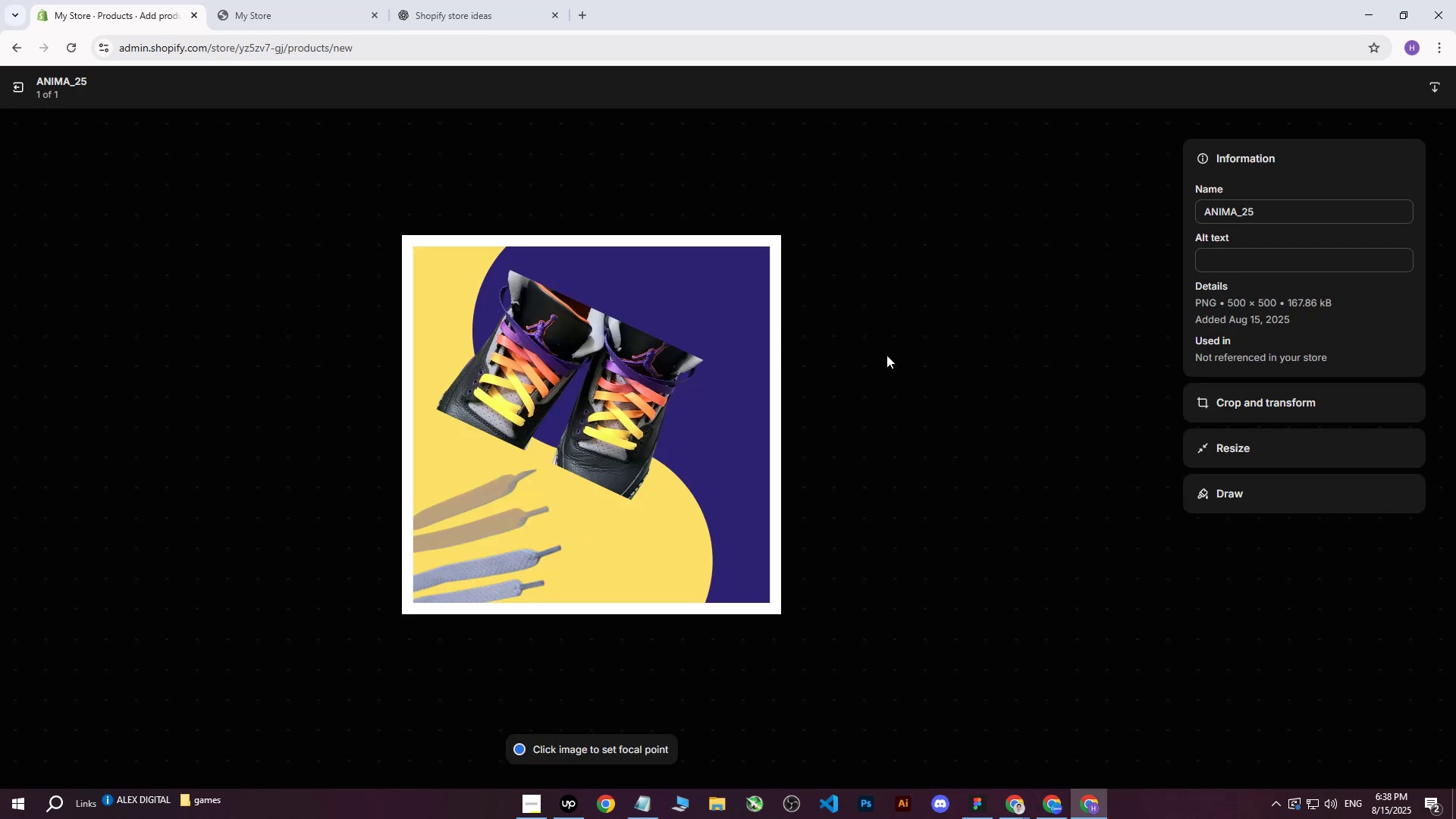 
wait(5.25)
 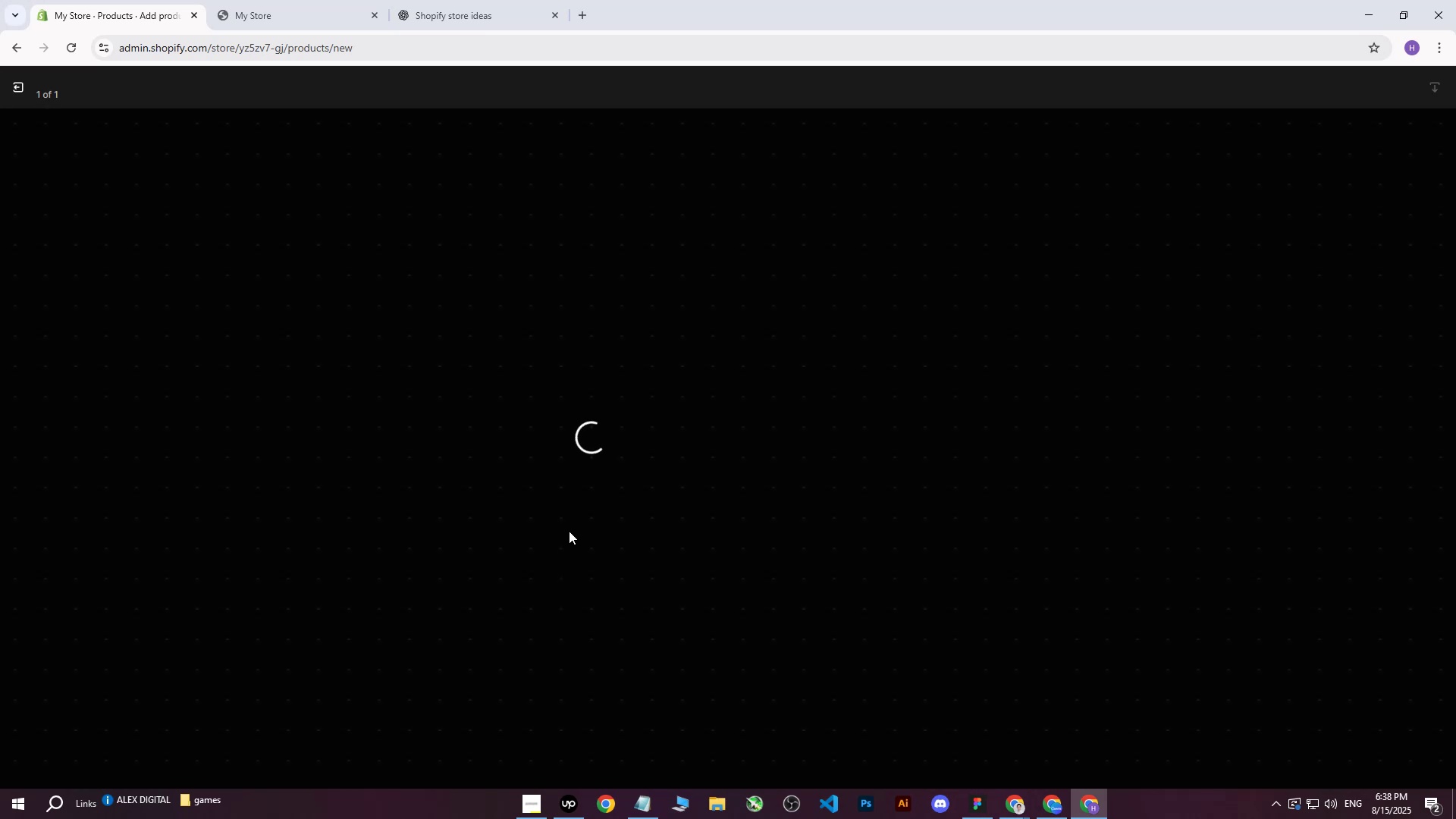 
left_click([1247, 265])
 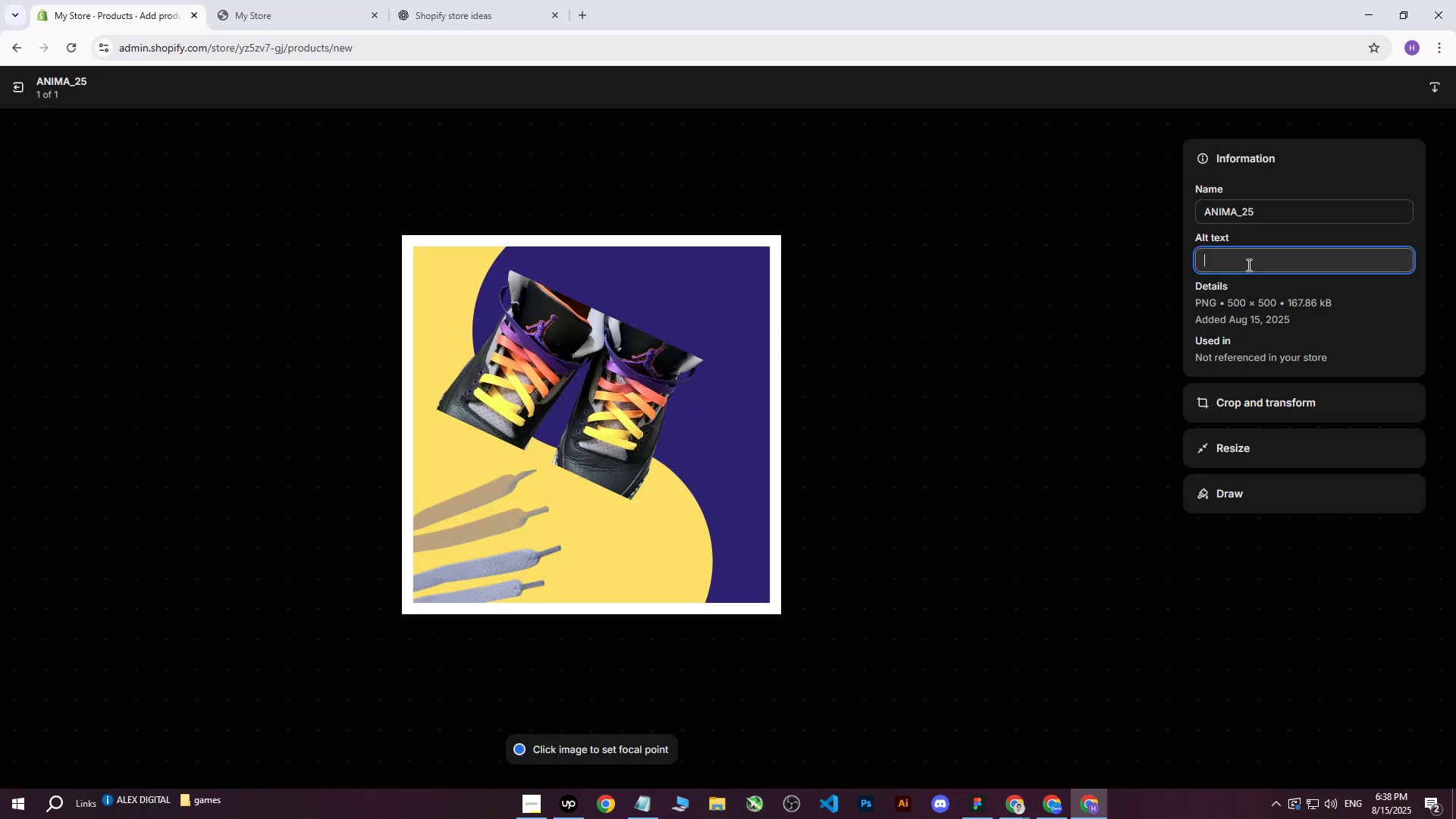 
key(Control+ControlLeft)
 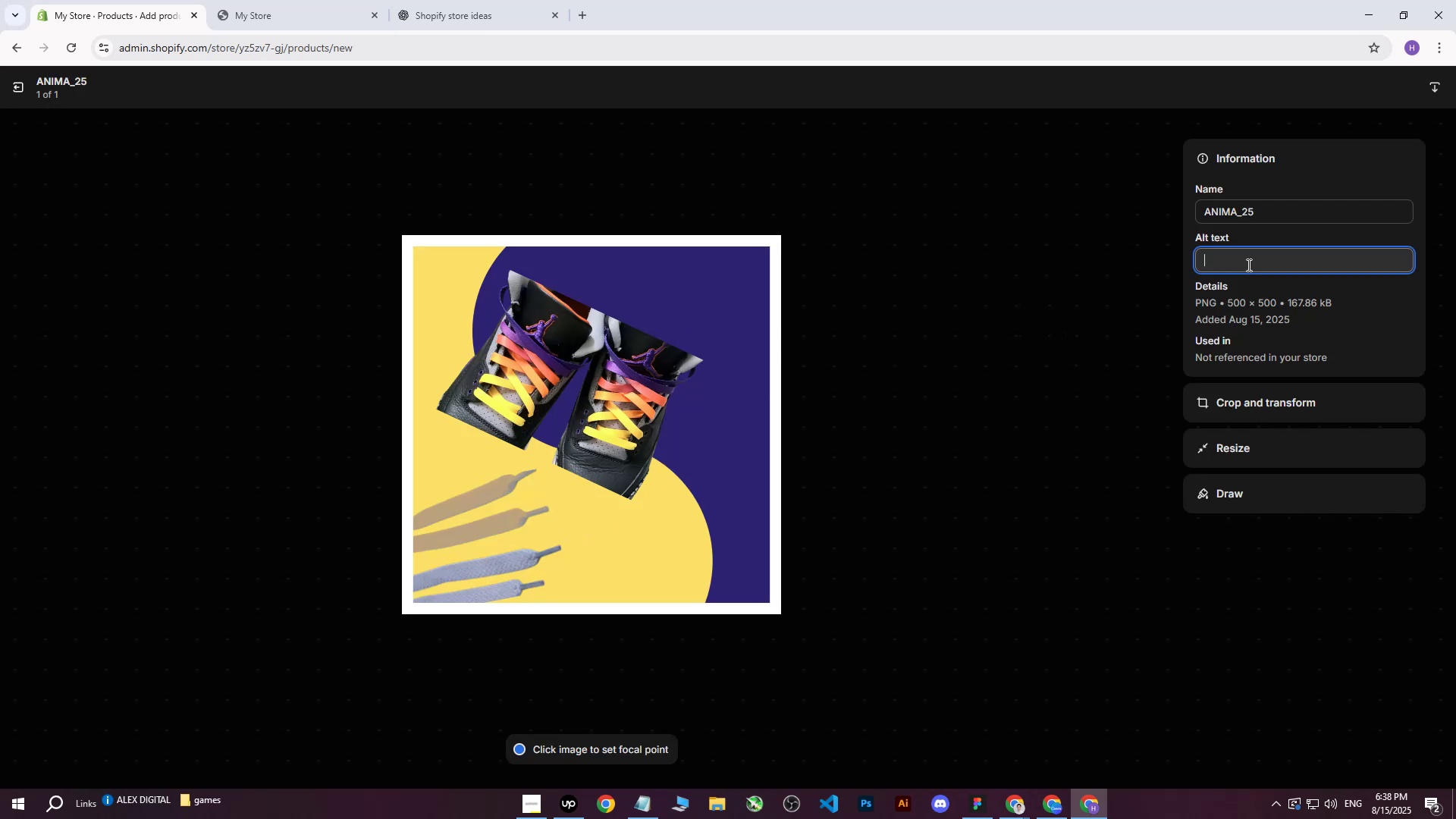 
key(Control+V)
 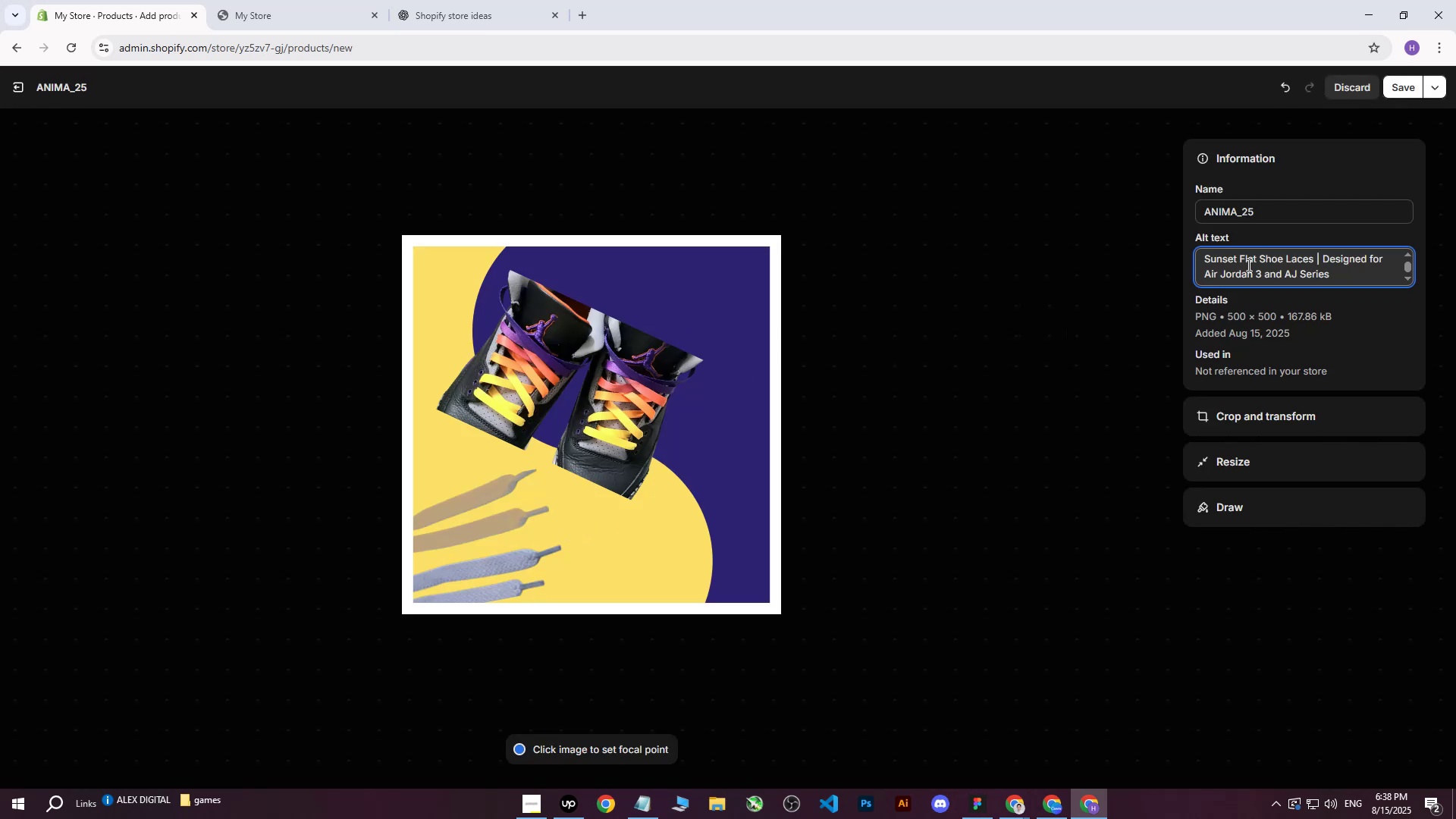 
type( on blue and yellow backg)
key(Backspace)
key(Backspace)
type(ckground with 2 types of laces  unb)
key(Backspace)
type(der it.)
 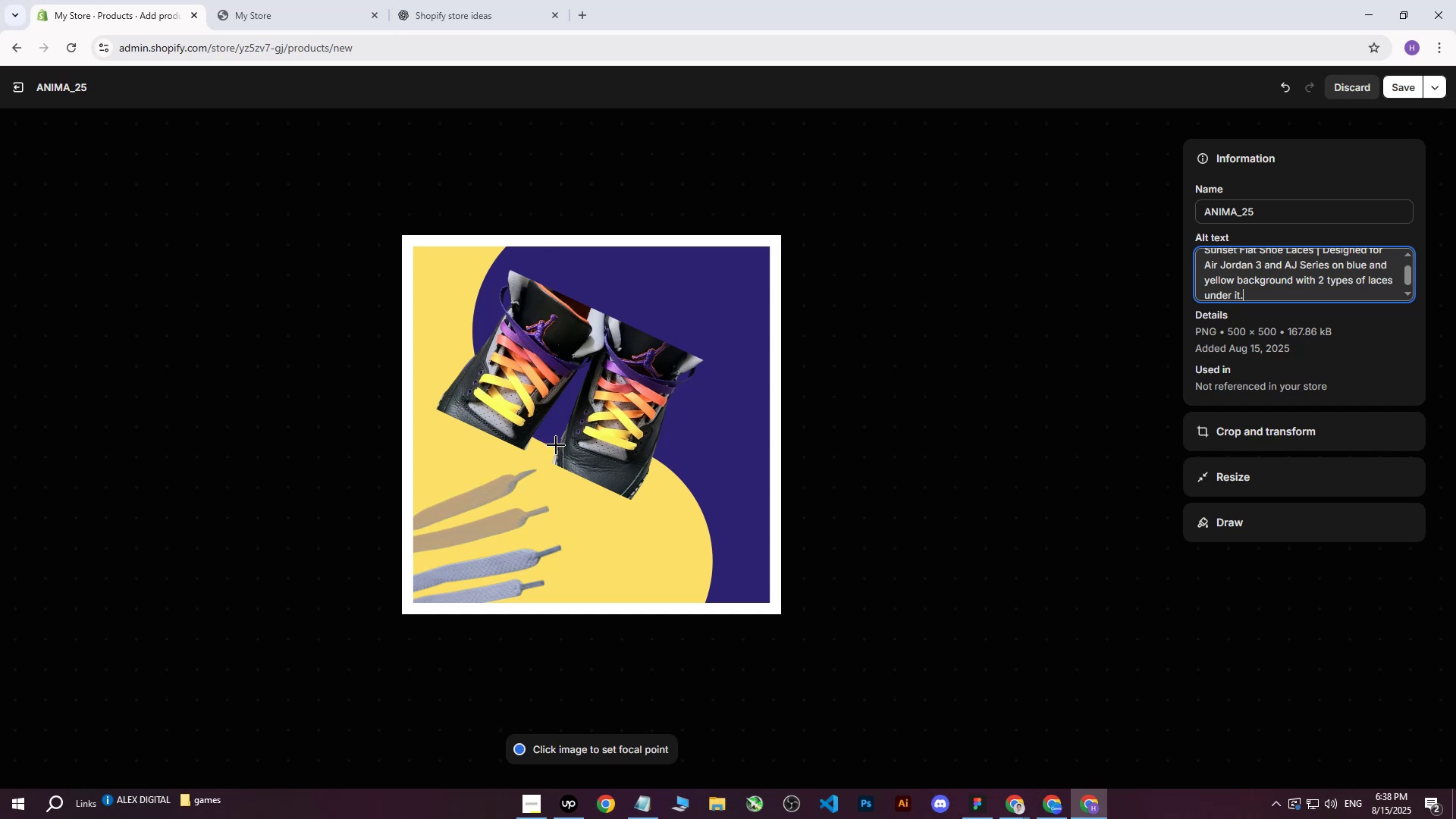 
left_click([594, 421])
 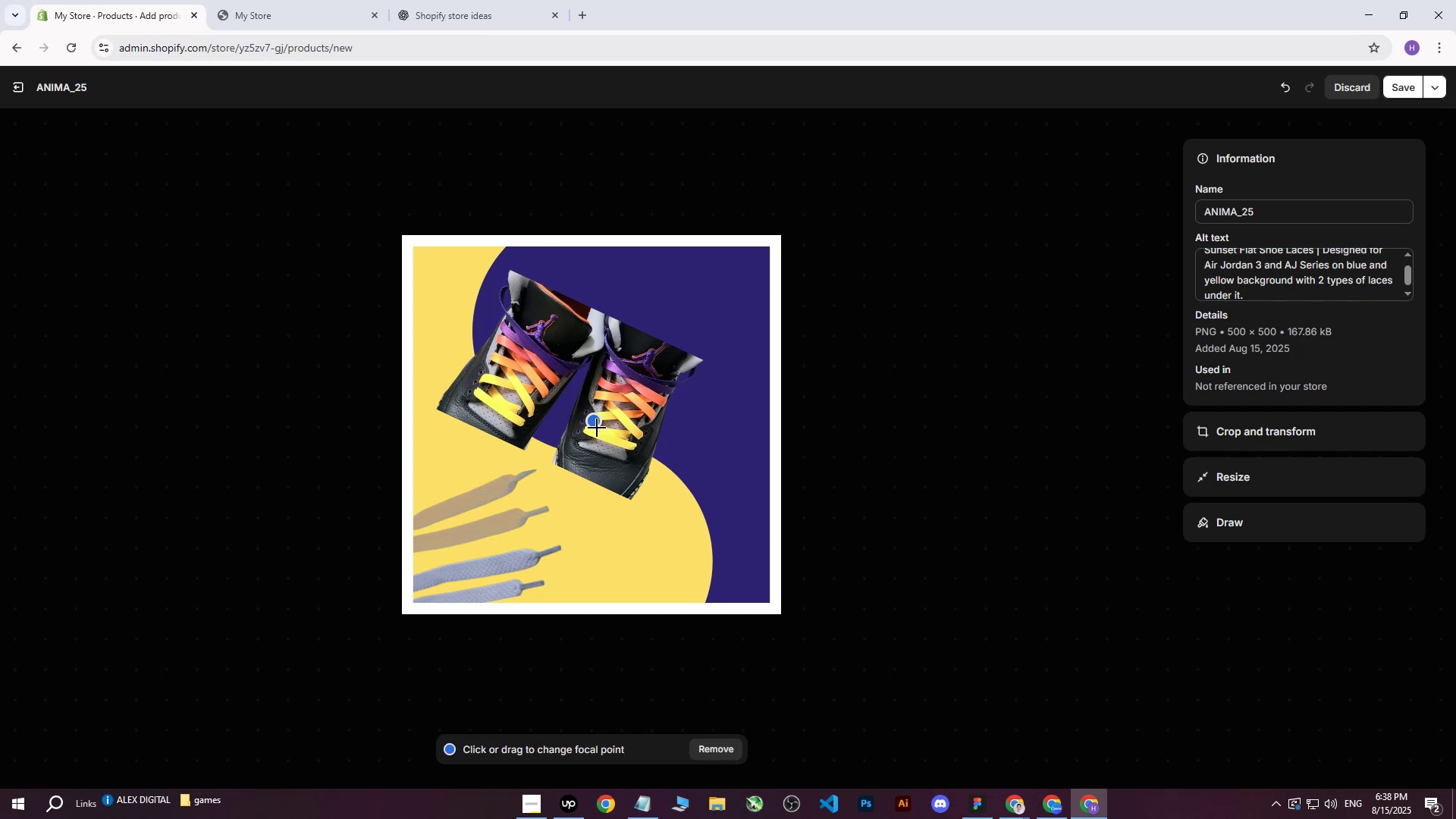 
left_click([601, 421])
 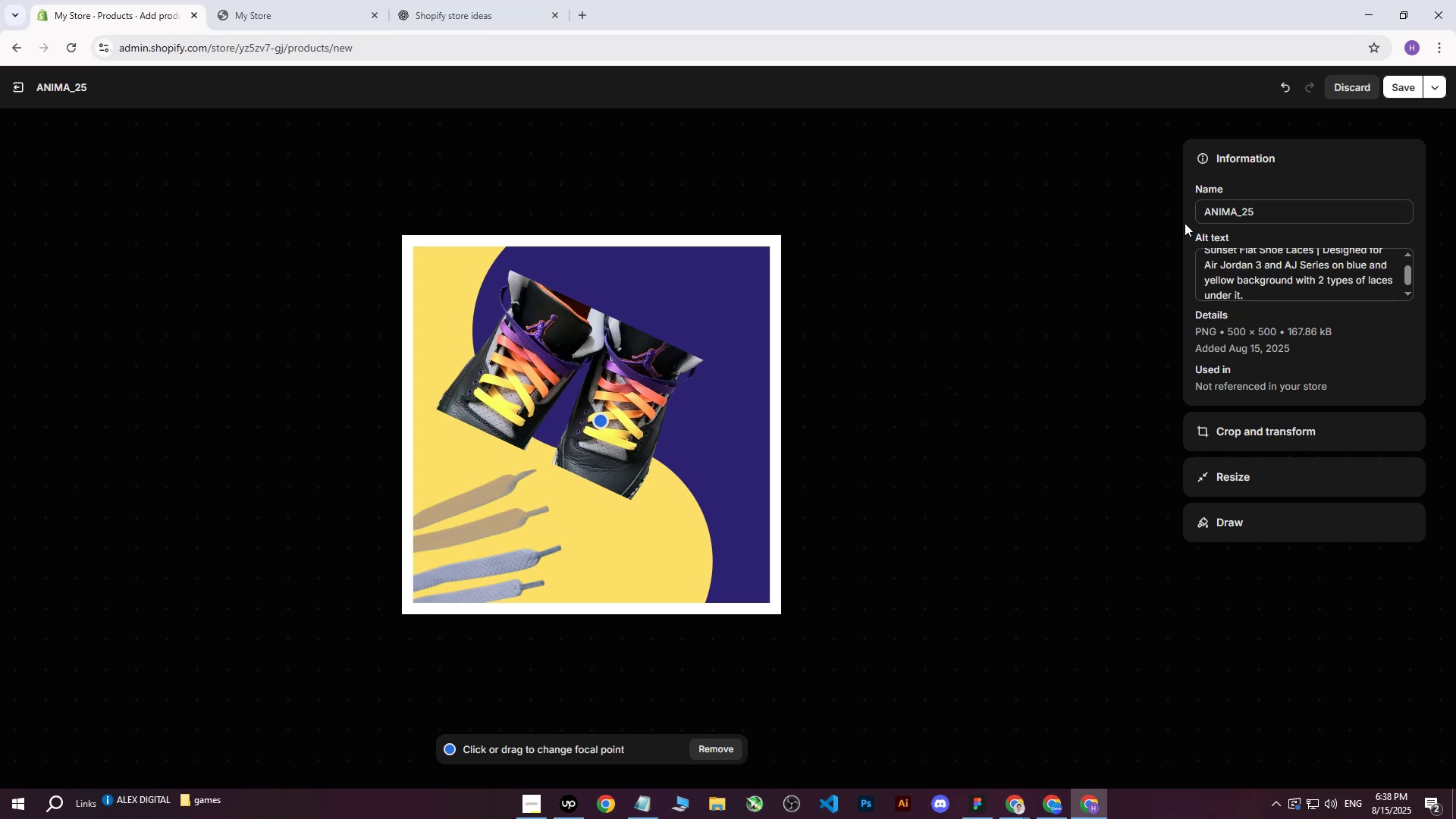 
left_click([1393, 89])
 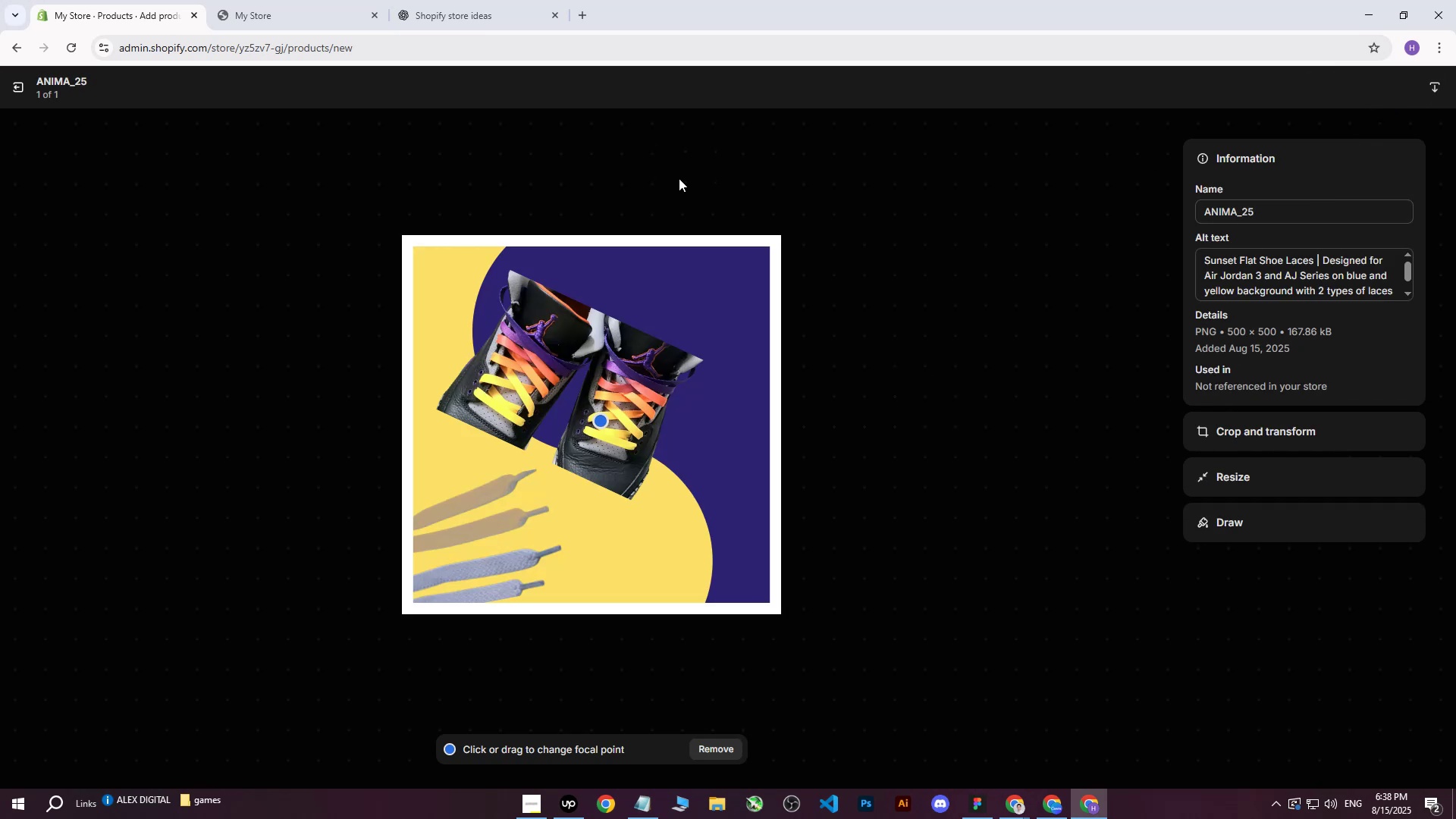 
left_click([18, 88])
 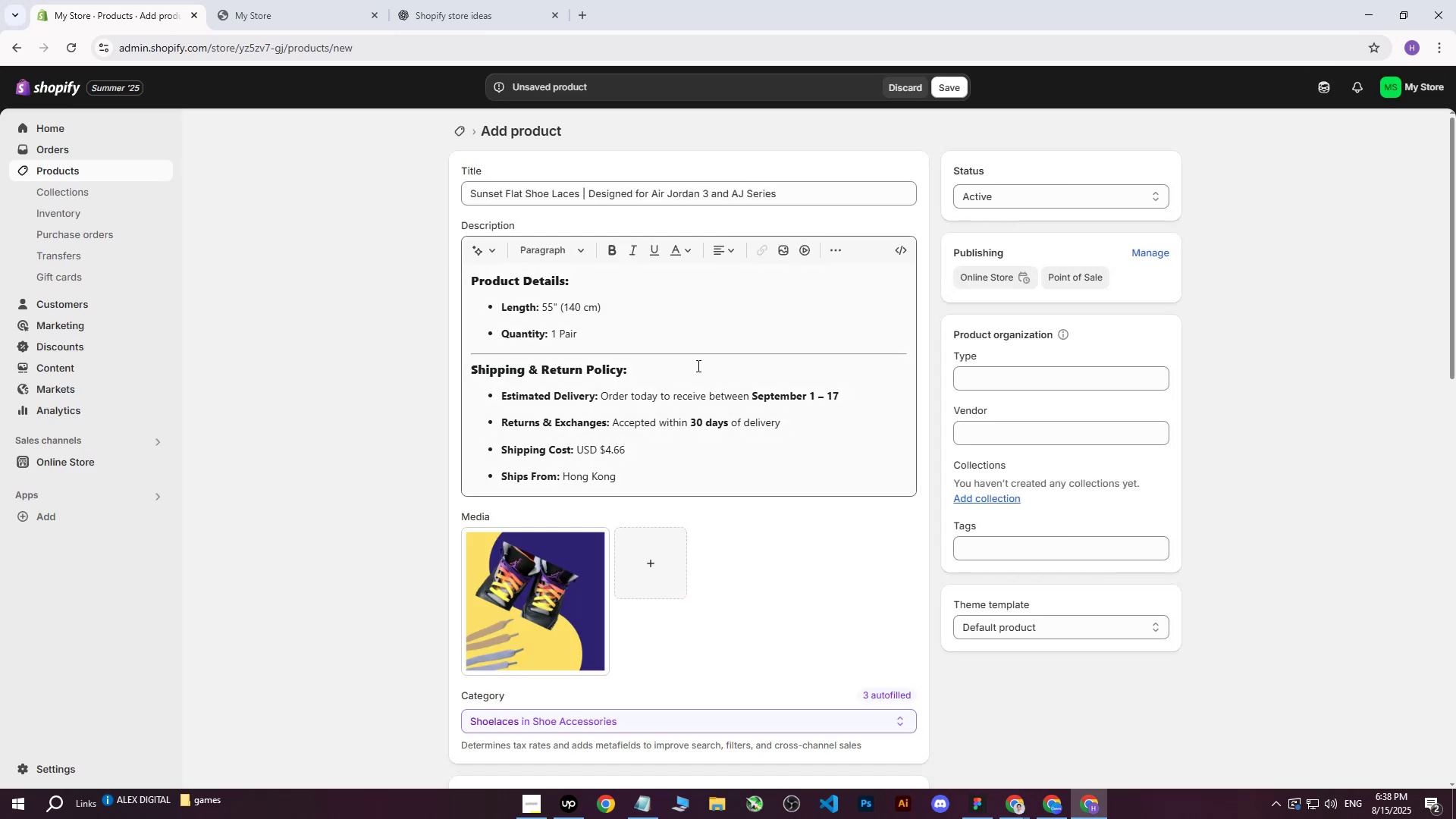 
scroll: coordinate [792, 390], scroll_direction: down, amount: 5.0
 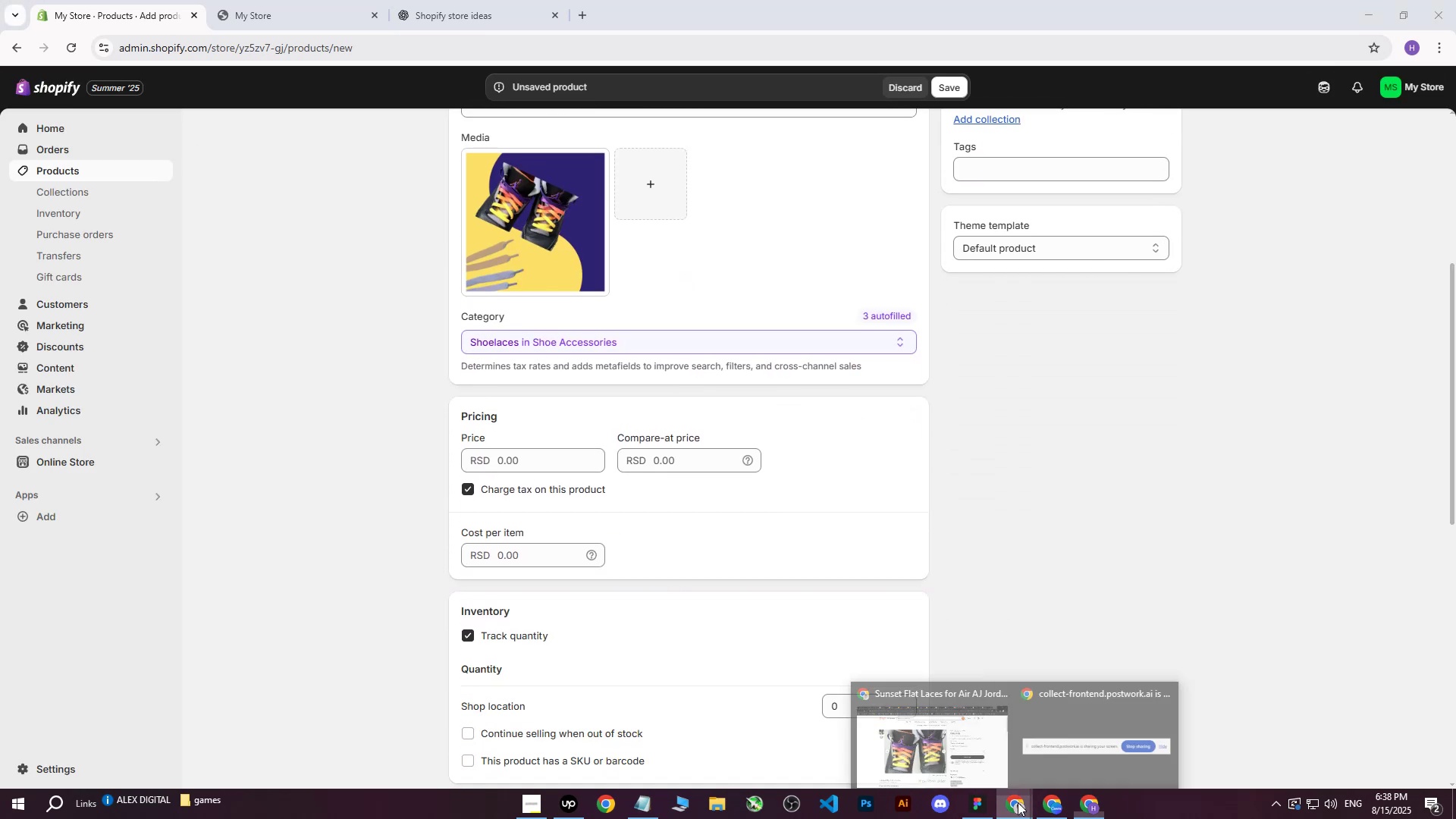 
double_click([906, 728])
 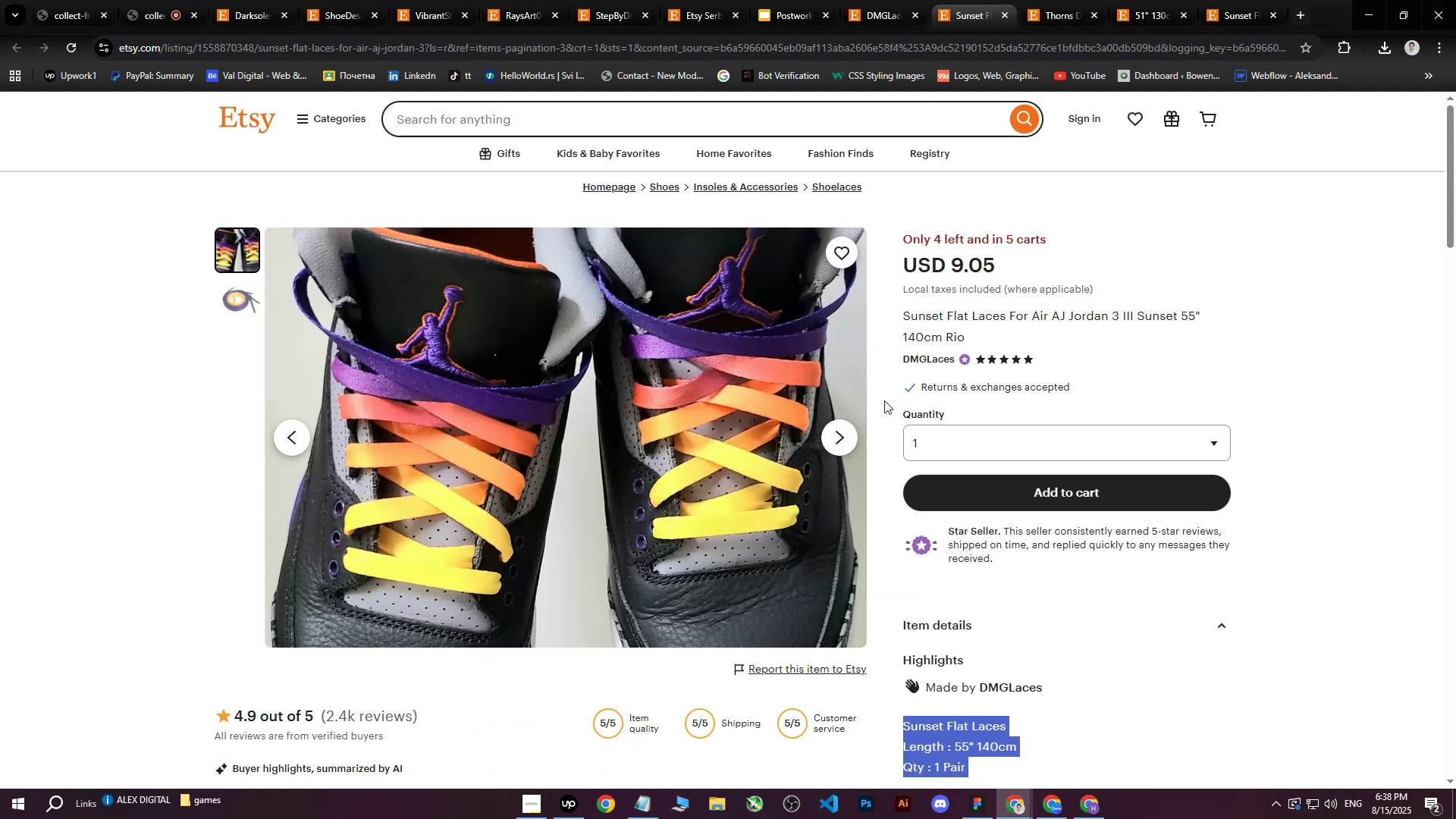 
scroll: coordinate [881, 396], scroll_direction: up, amount: 2.0
 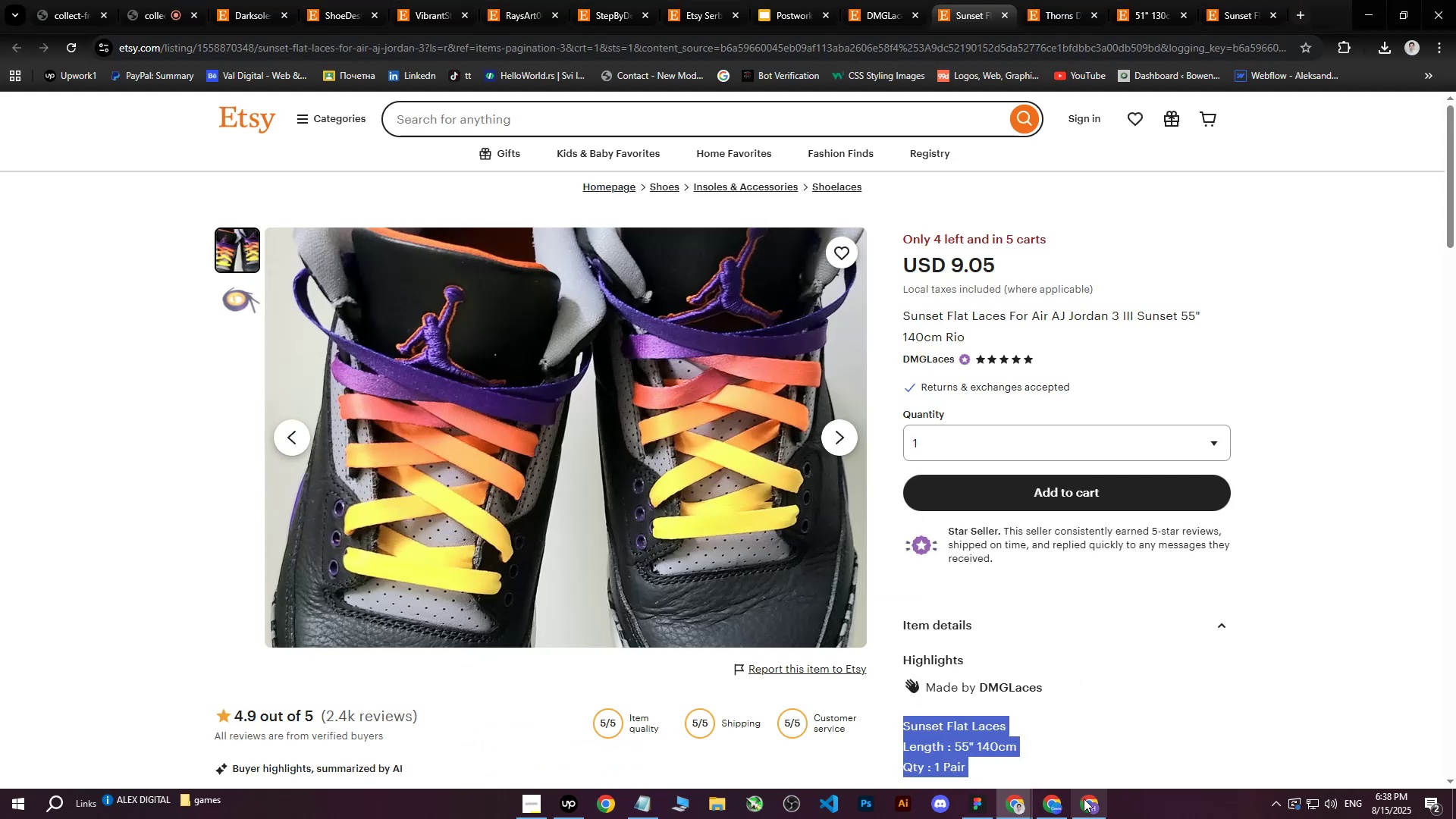 
left_click([1084, 799])
 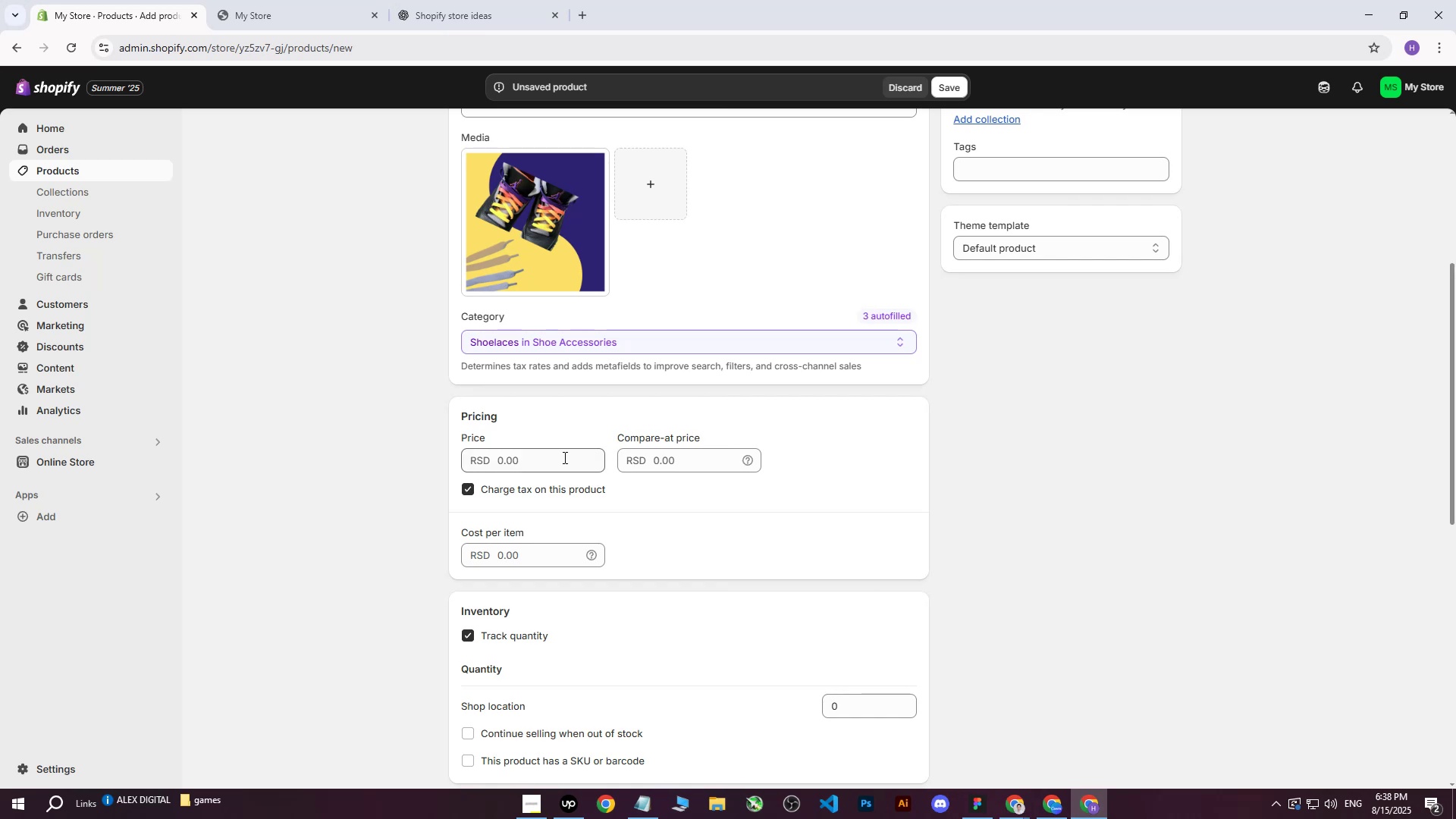 
left_click([552, 459])
 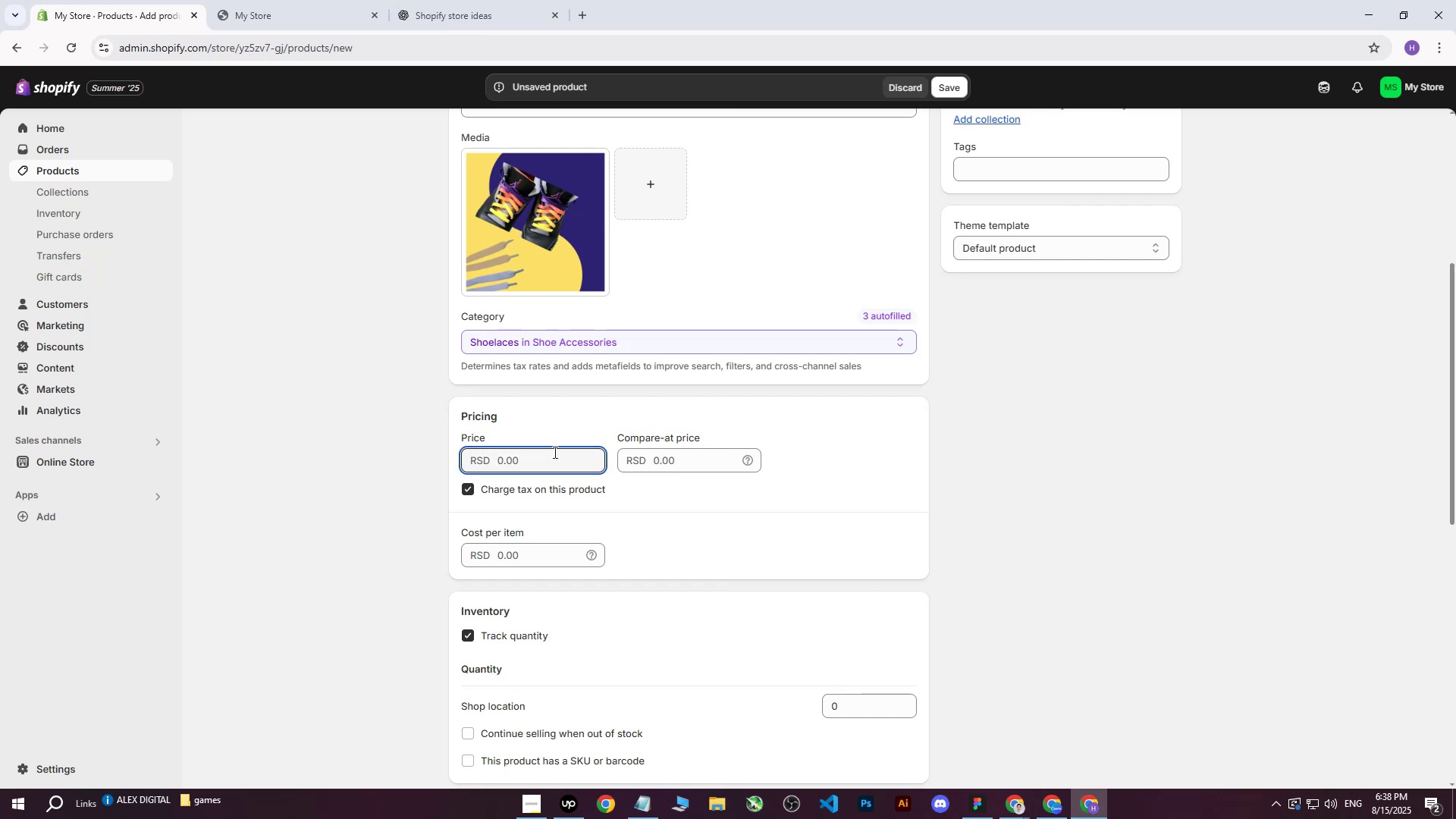 
type(2500)
 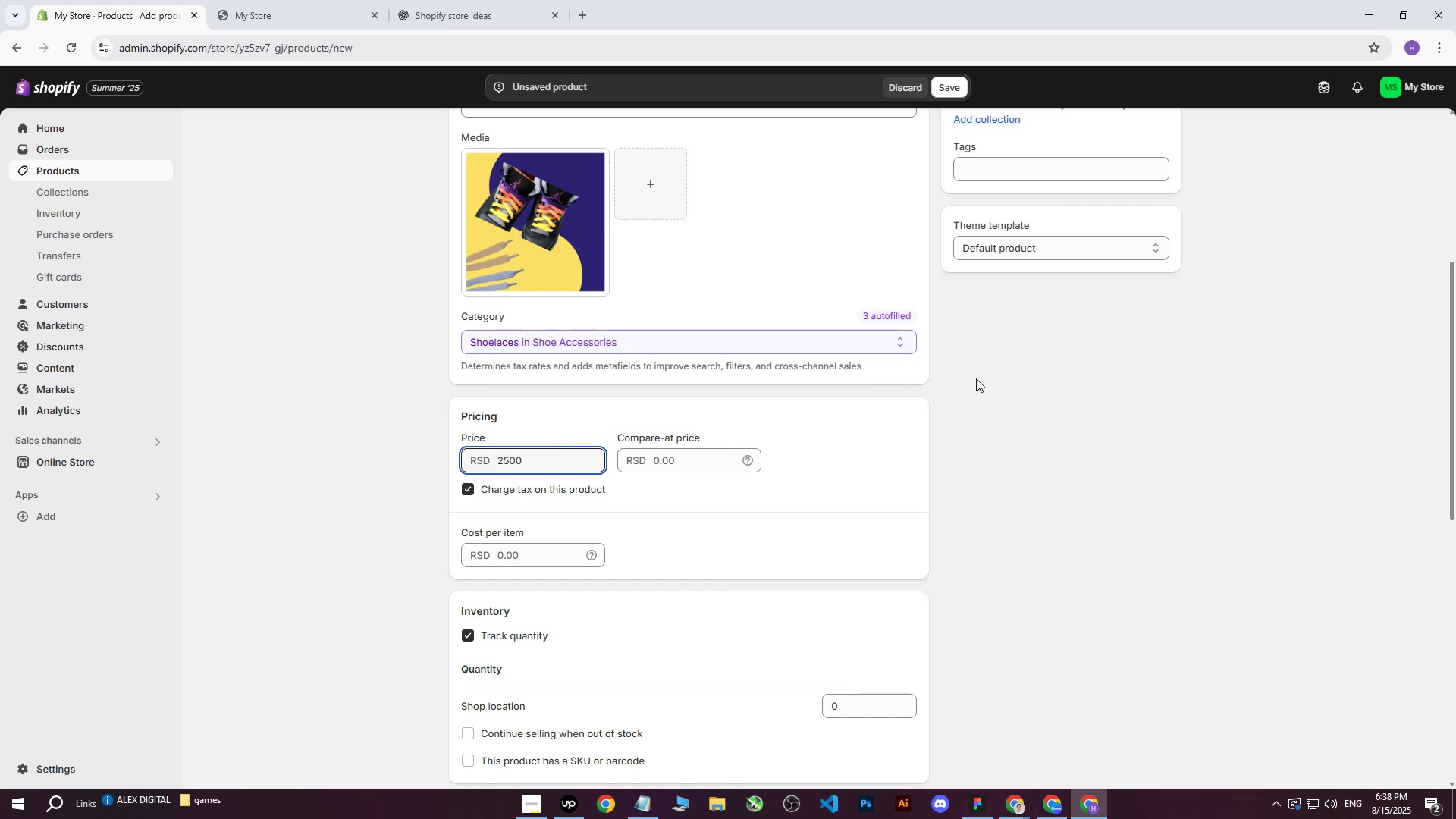 
left_click([976, 378])
 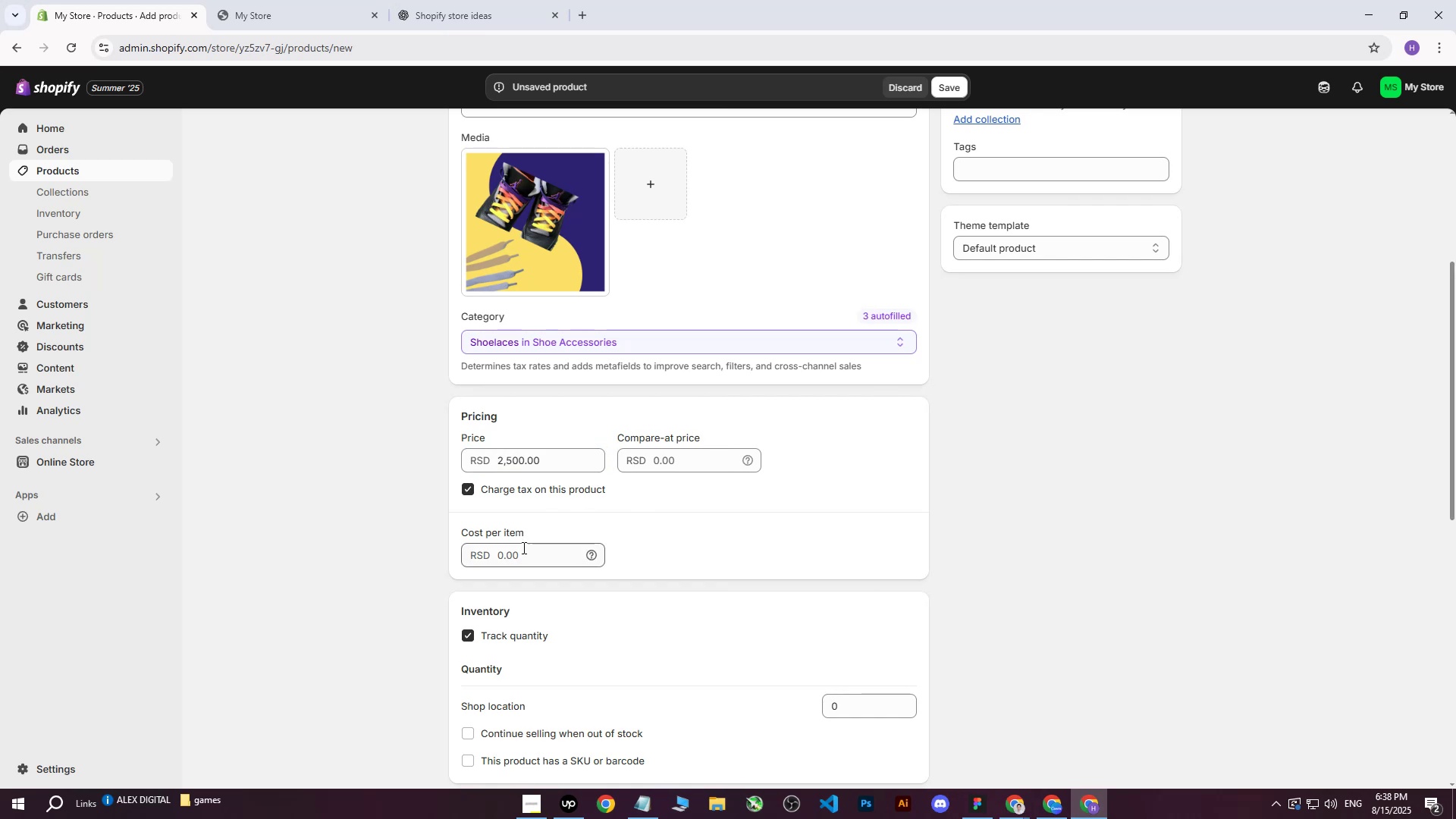 
left_click([522, 551])
 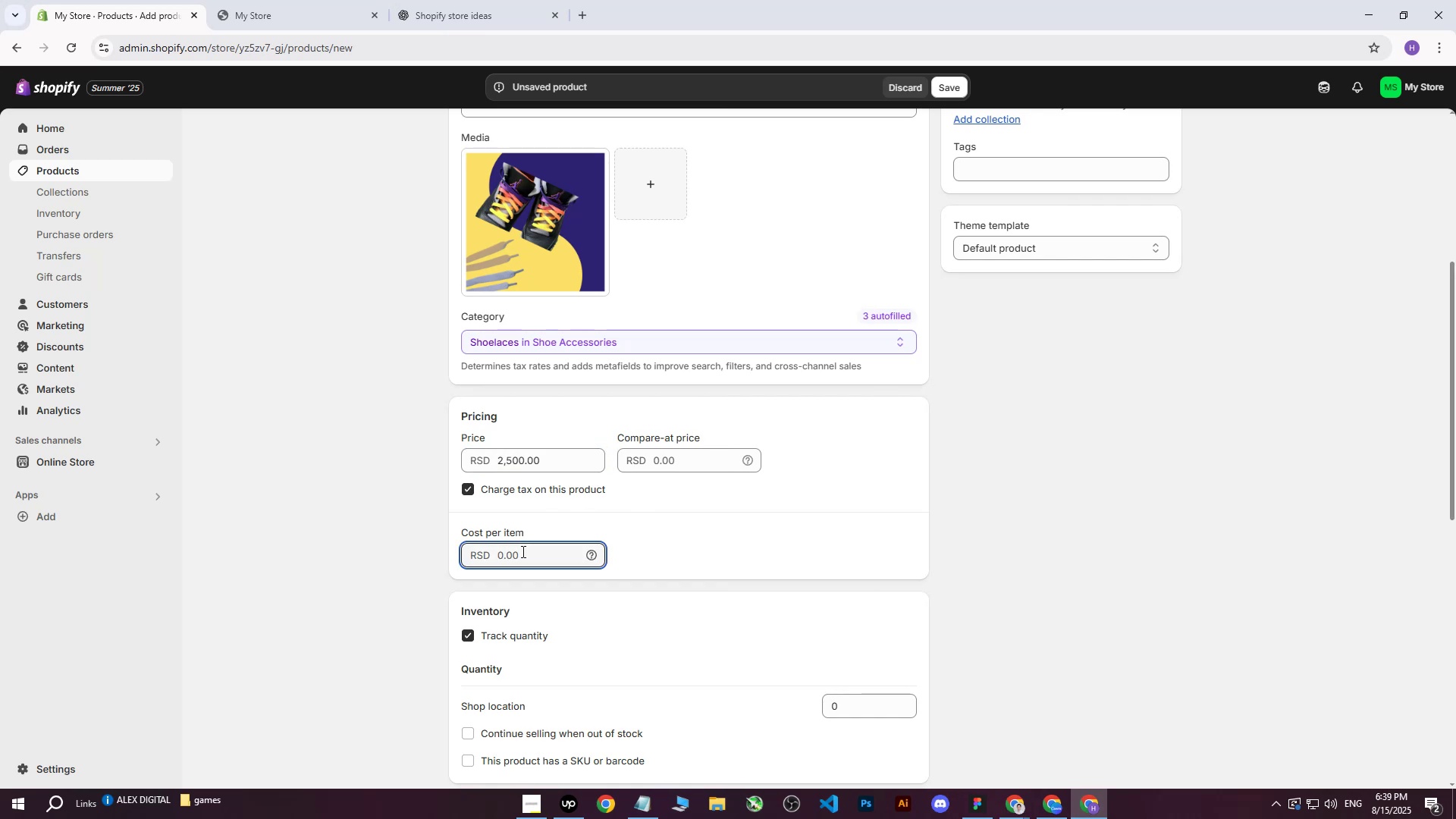 
wait(5.26)
 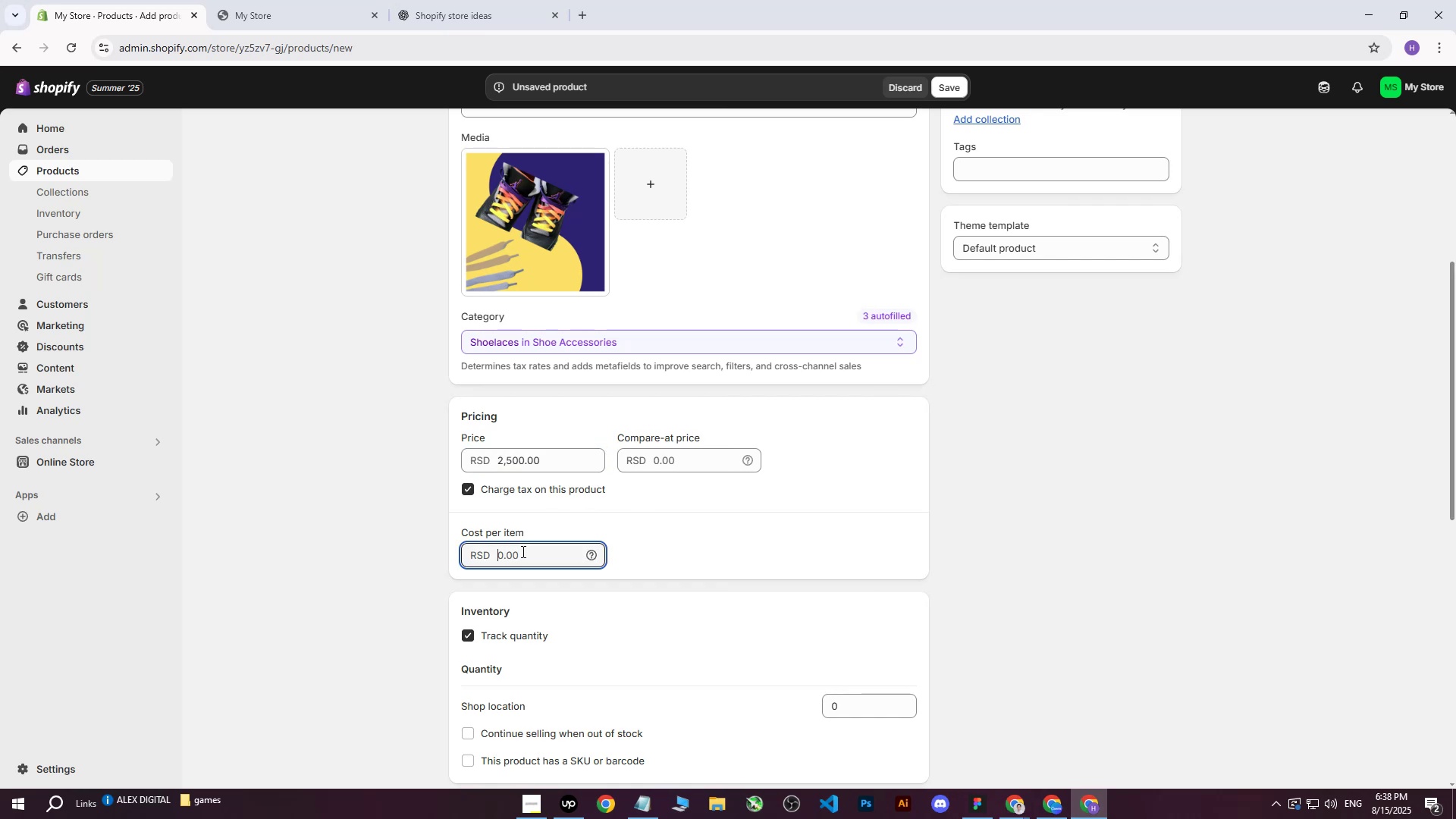 
type(2000)
 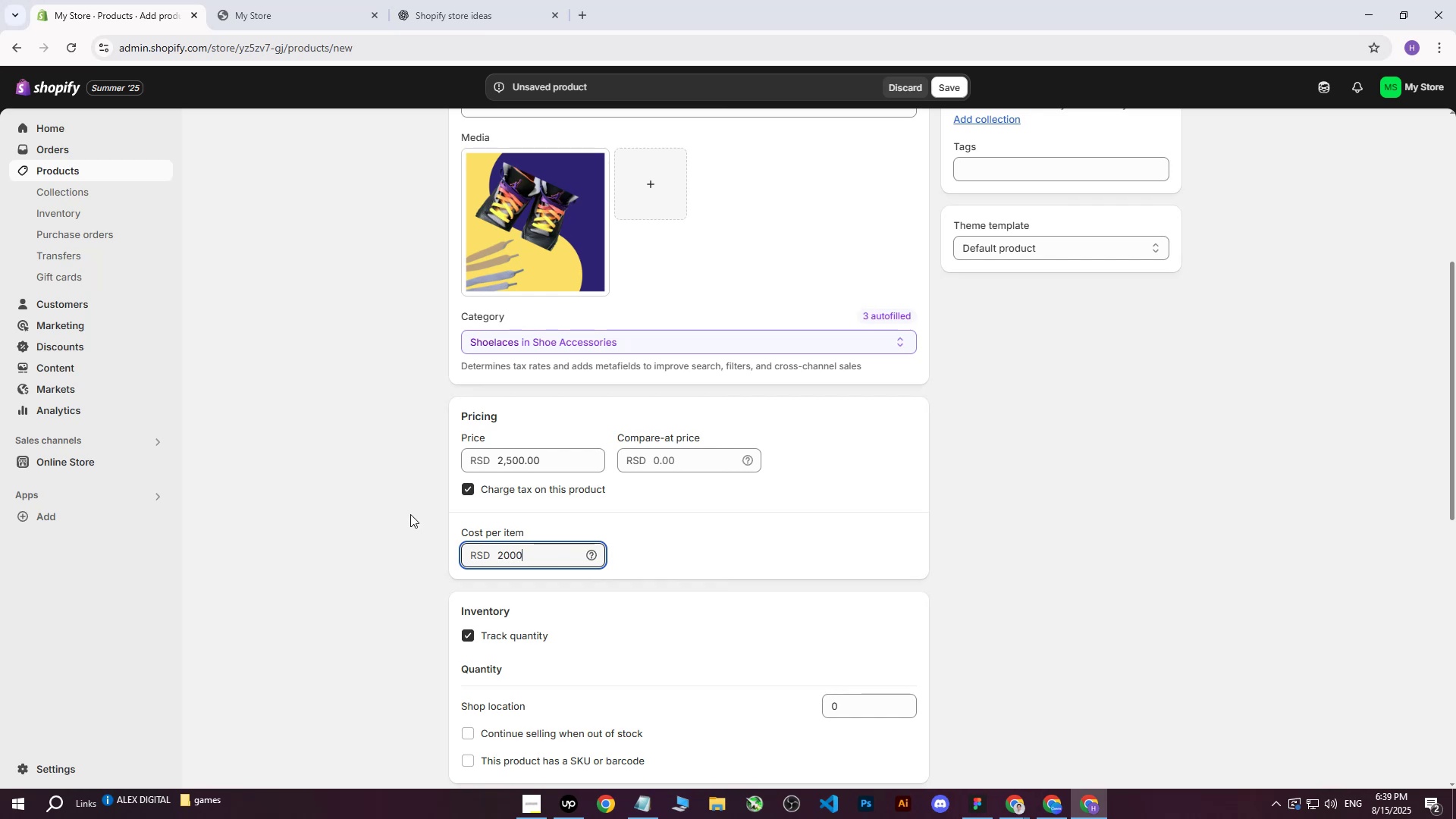 
left_click([410, 514])
 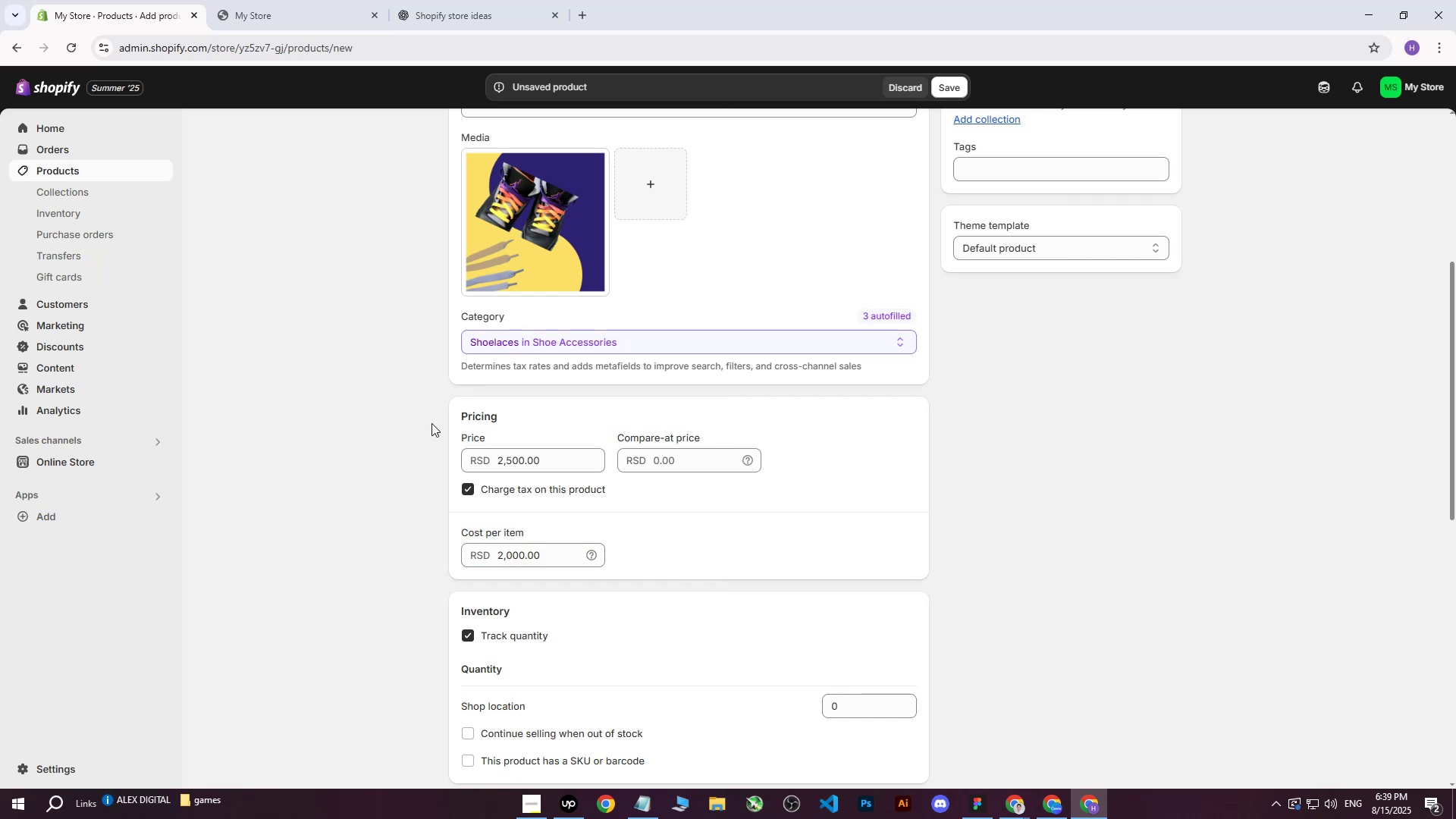 
scroll: coordinate [429, 431], scroll_direction: down, amount: 2.0
 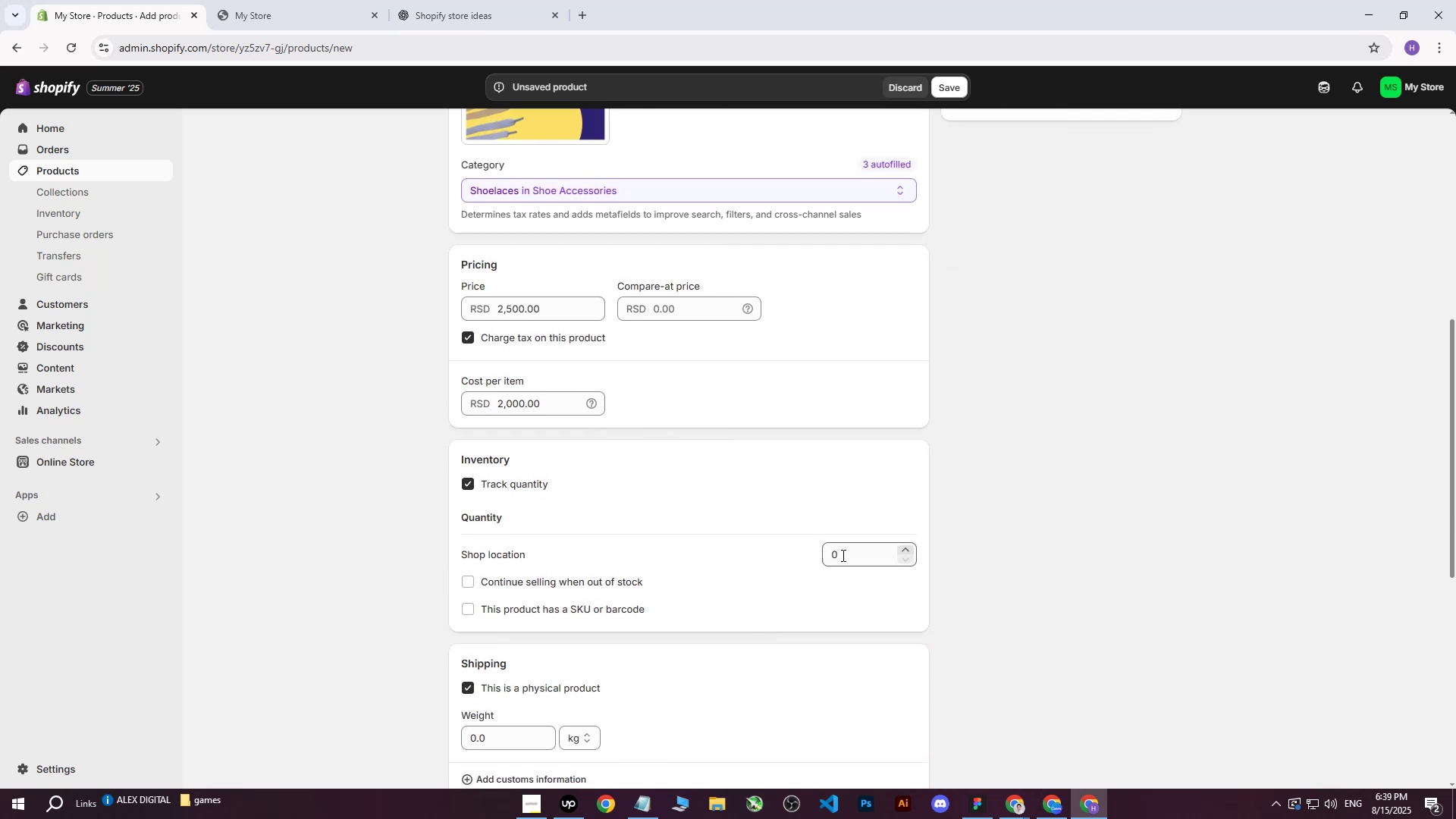 
left_click([852, 551])
 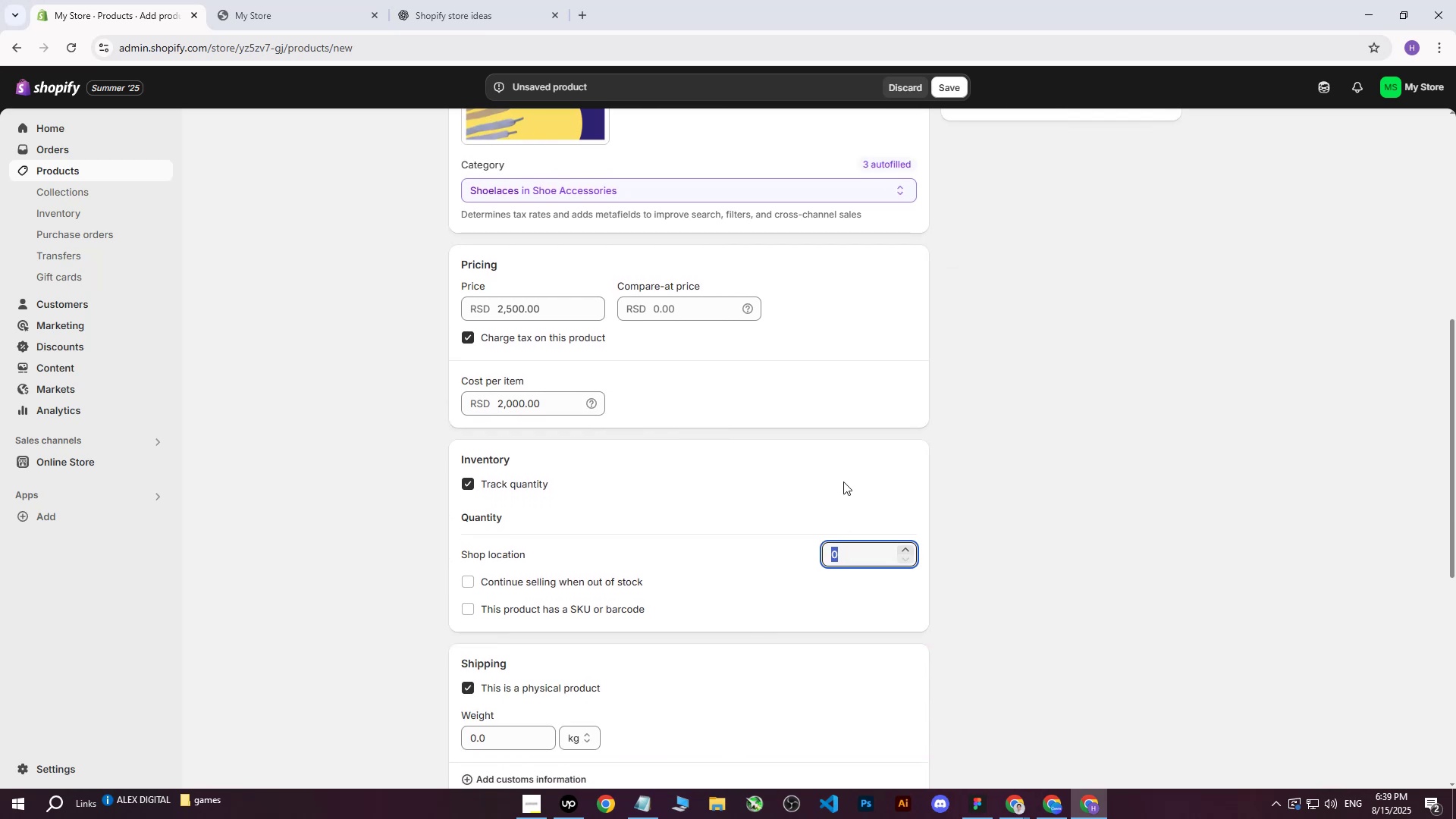 
type(300)
 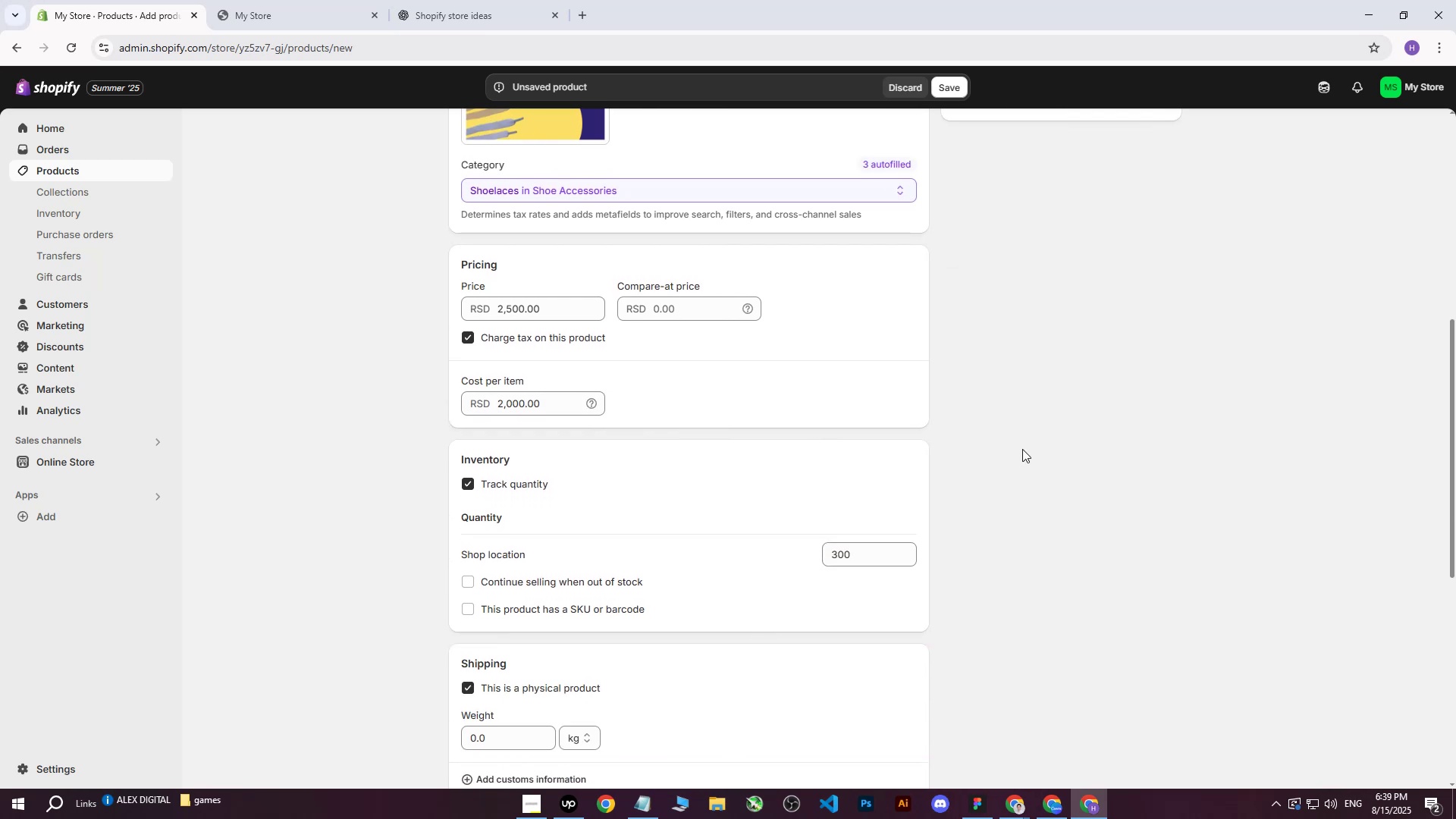 
left_click([1022, 449])
 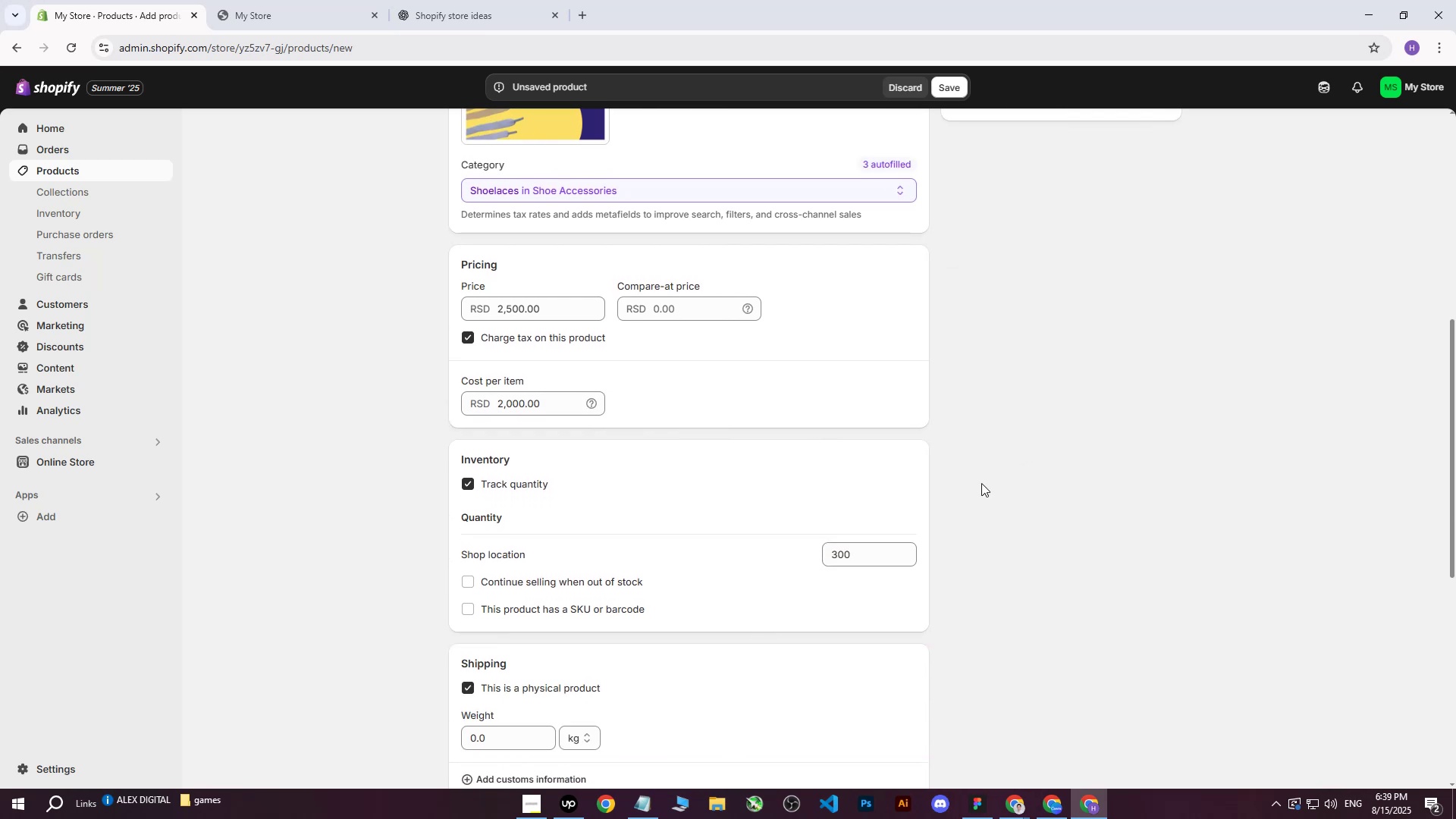 
scroll: coordinate [954, 497], scroll_direction: down, amount: 2.0
 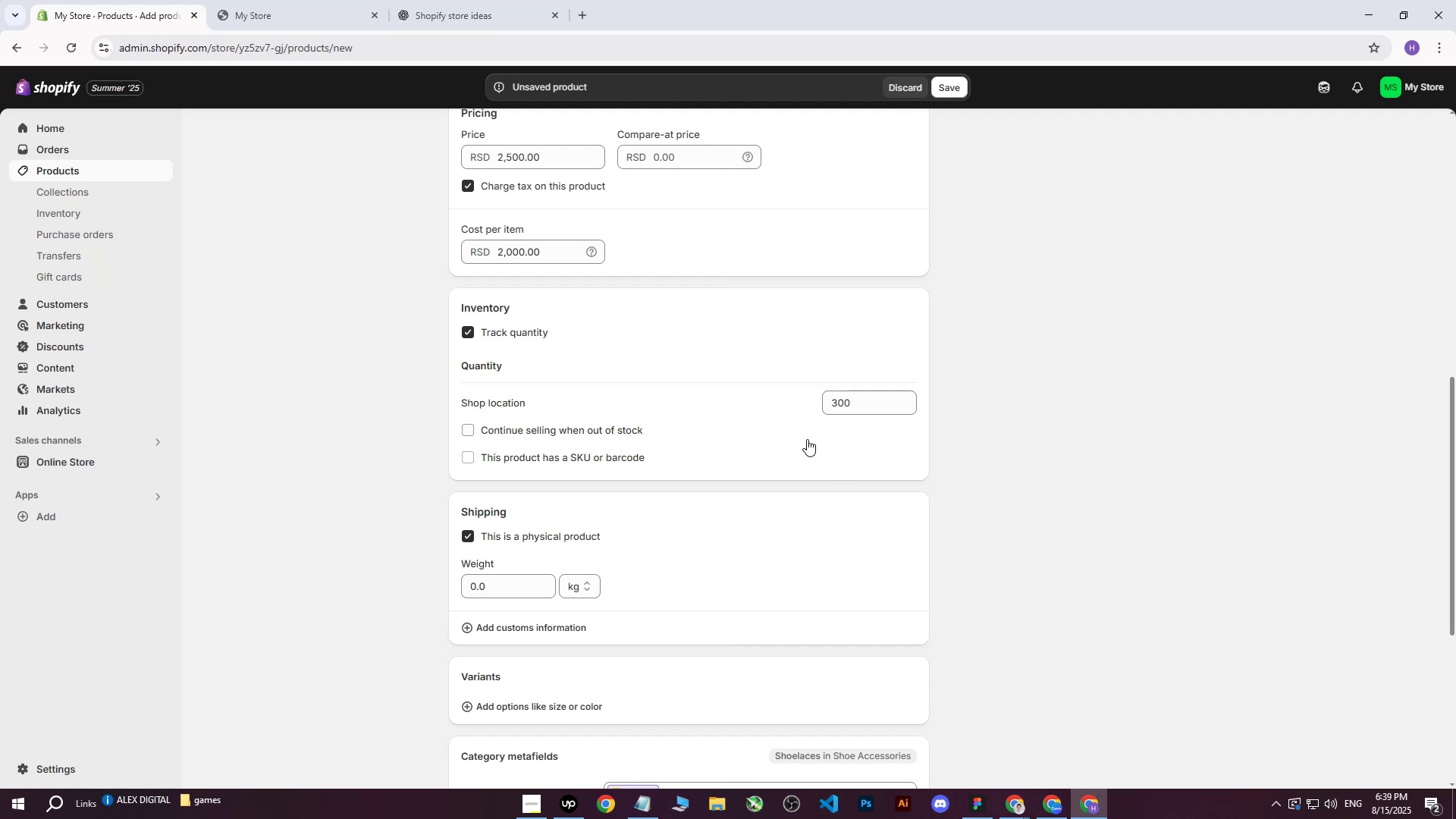 
scroll: coordinate [807, 439], scroll_direction: up, amount: 1.0
 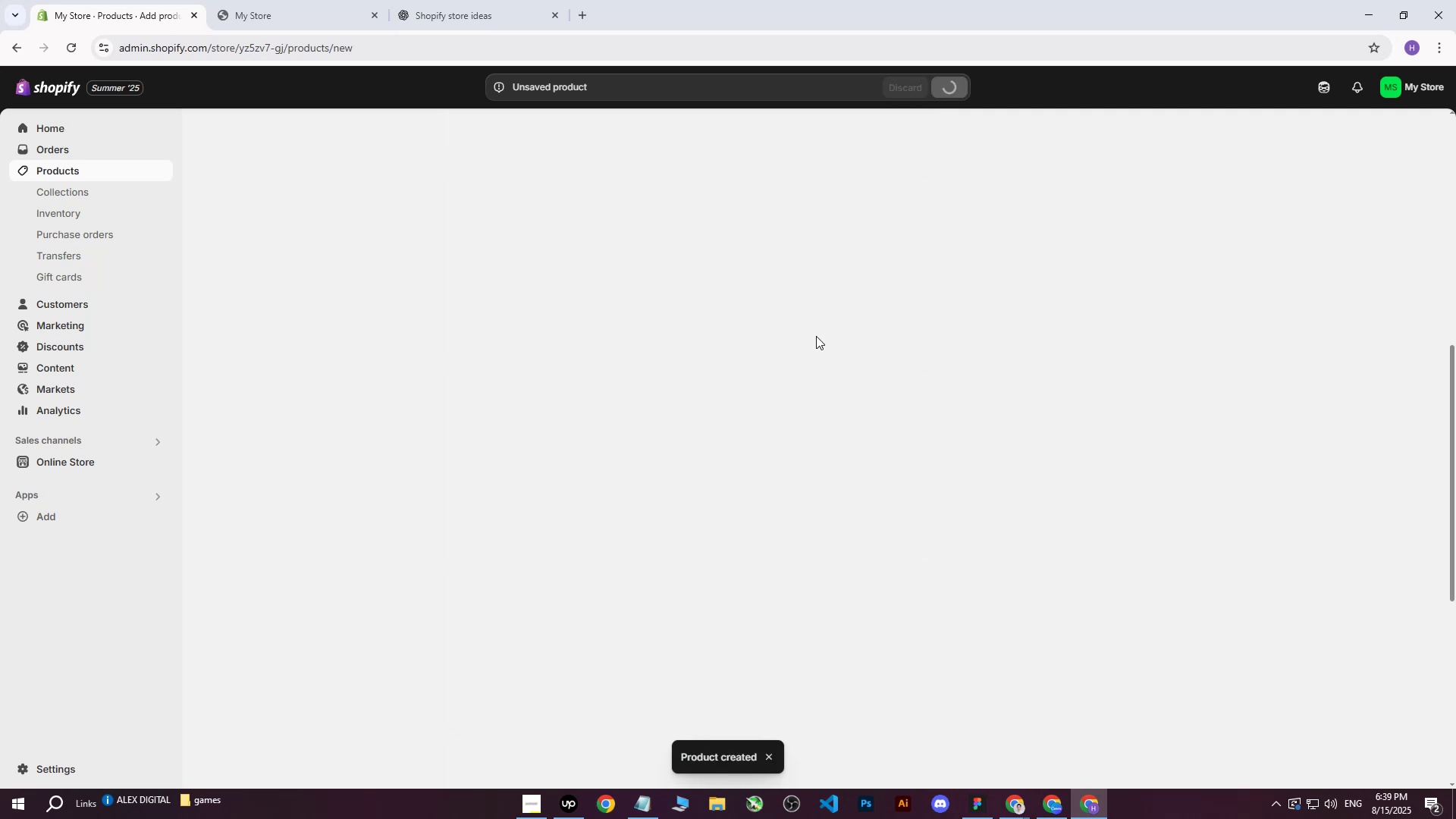 
scroll: coordinate [815, 357], scroll_direction: down, amount: 10.0
 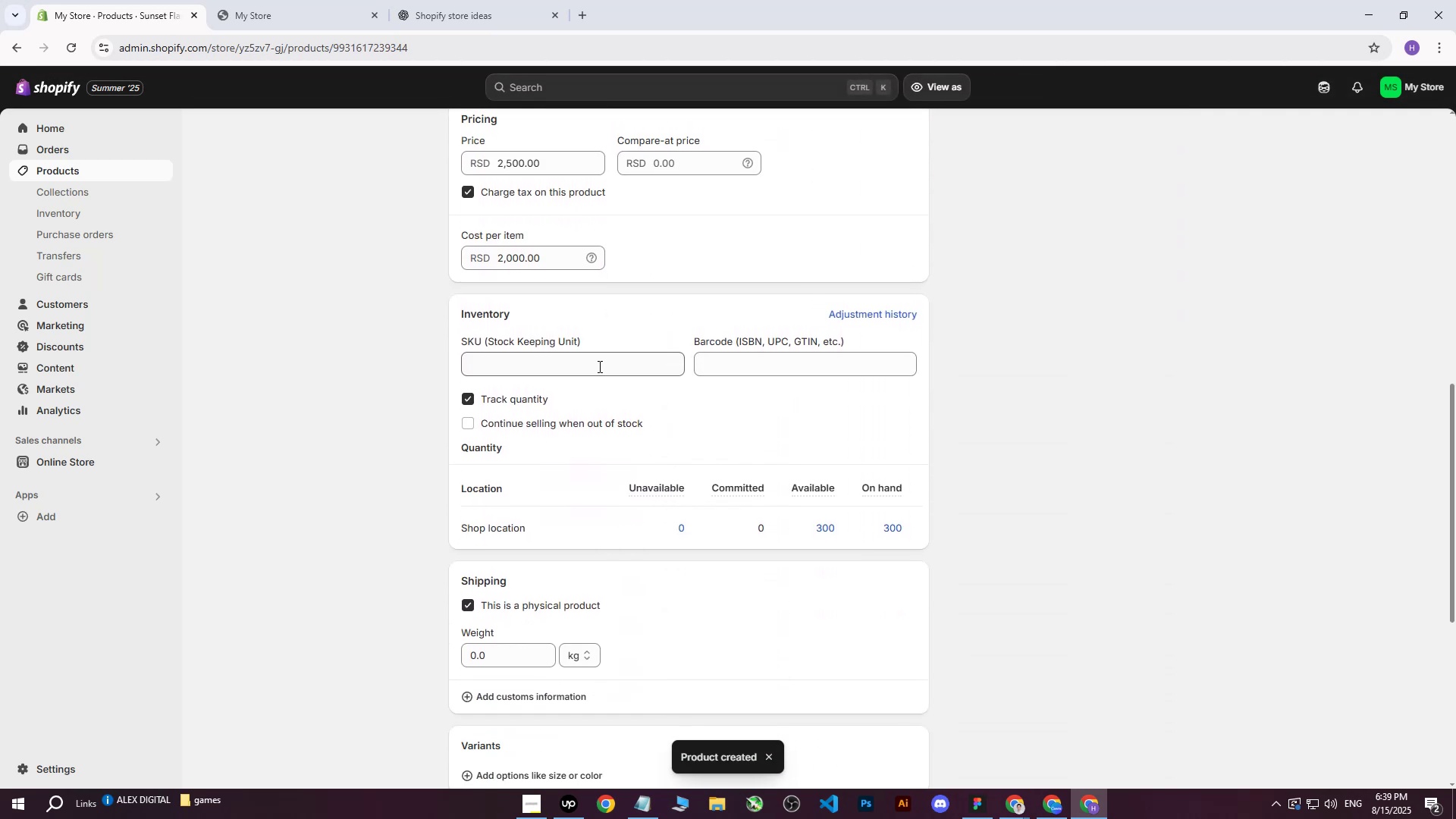 
left_click([576, 373])
 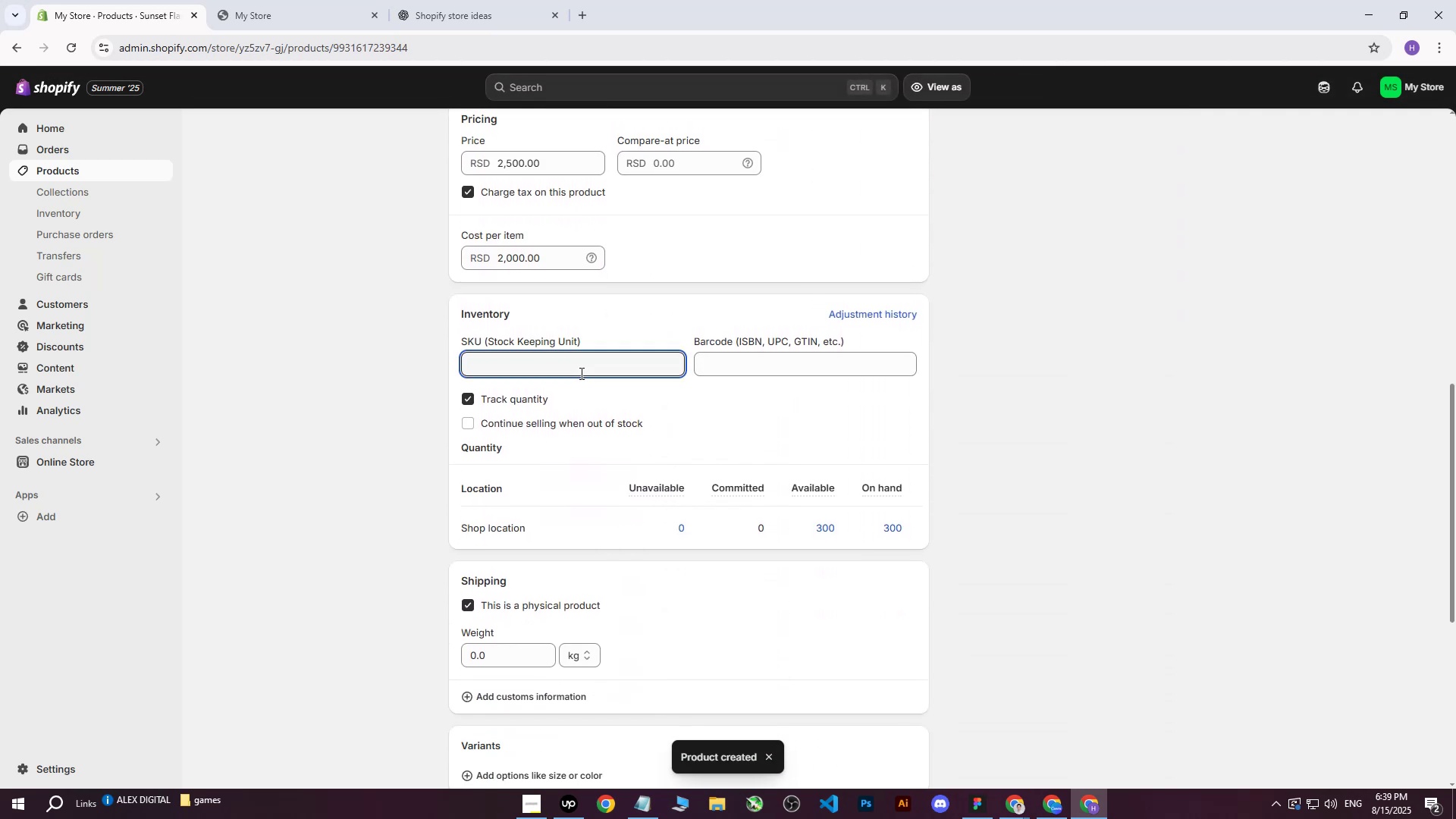 
type(300)
 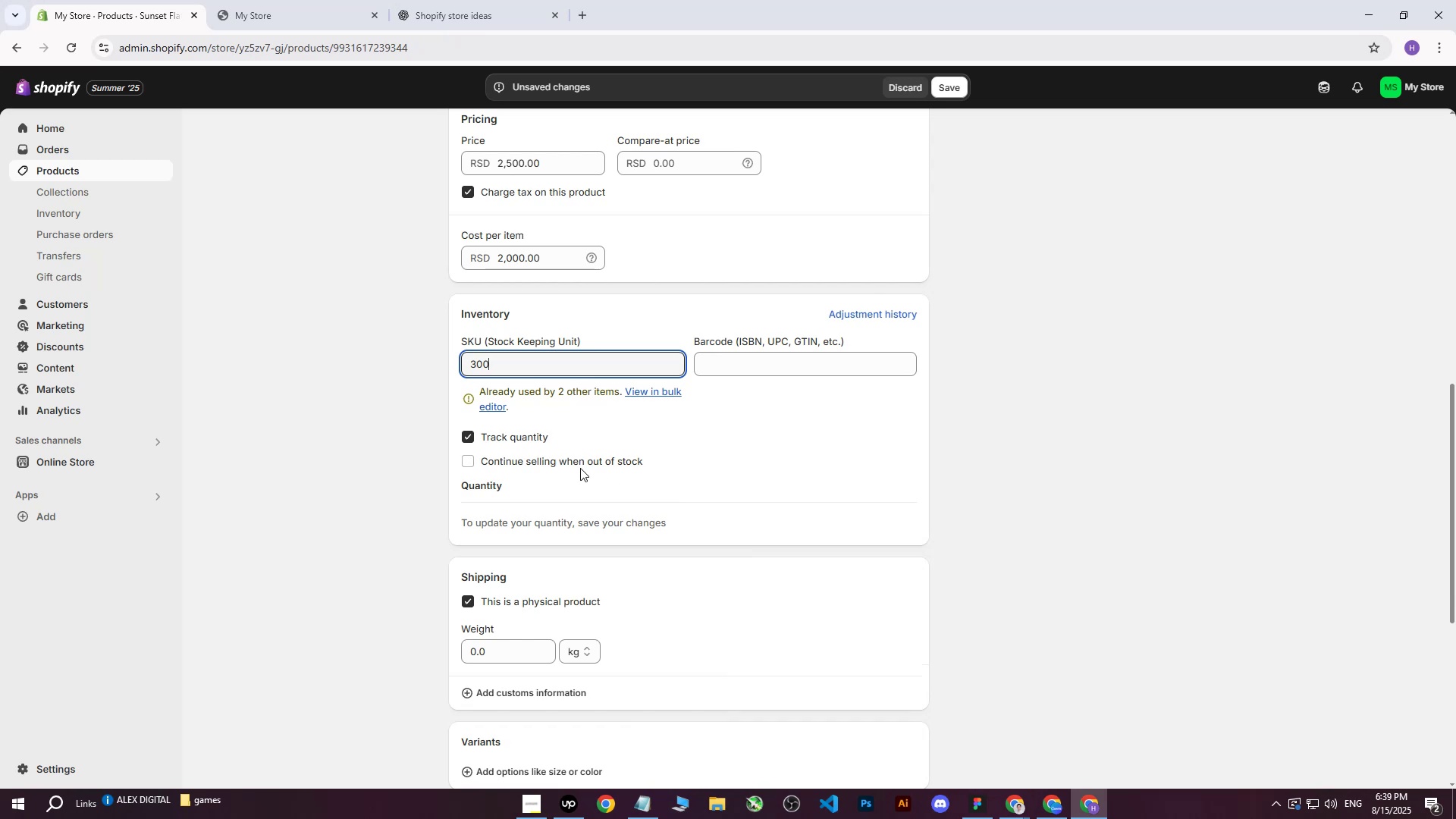 
left_click([946, 93])
 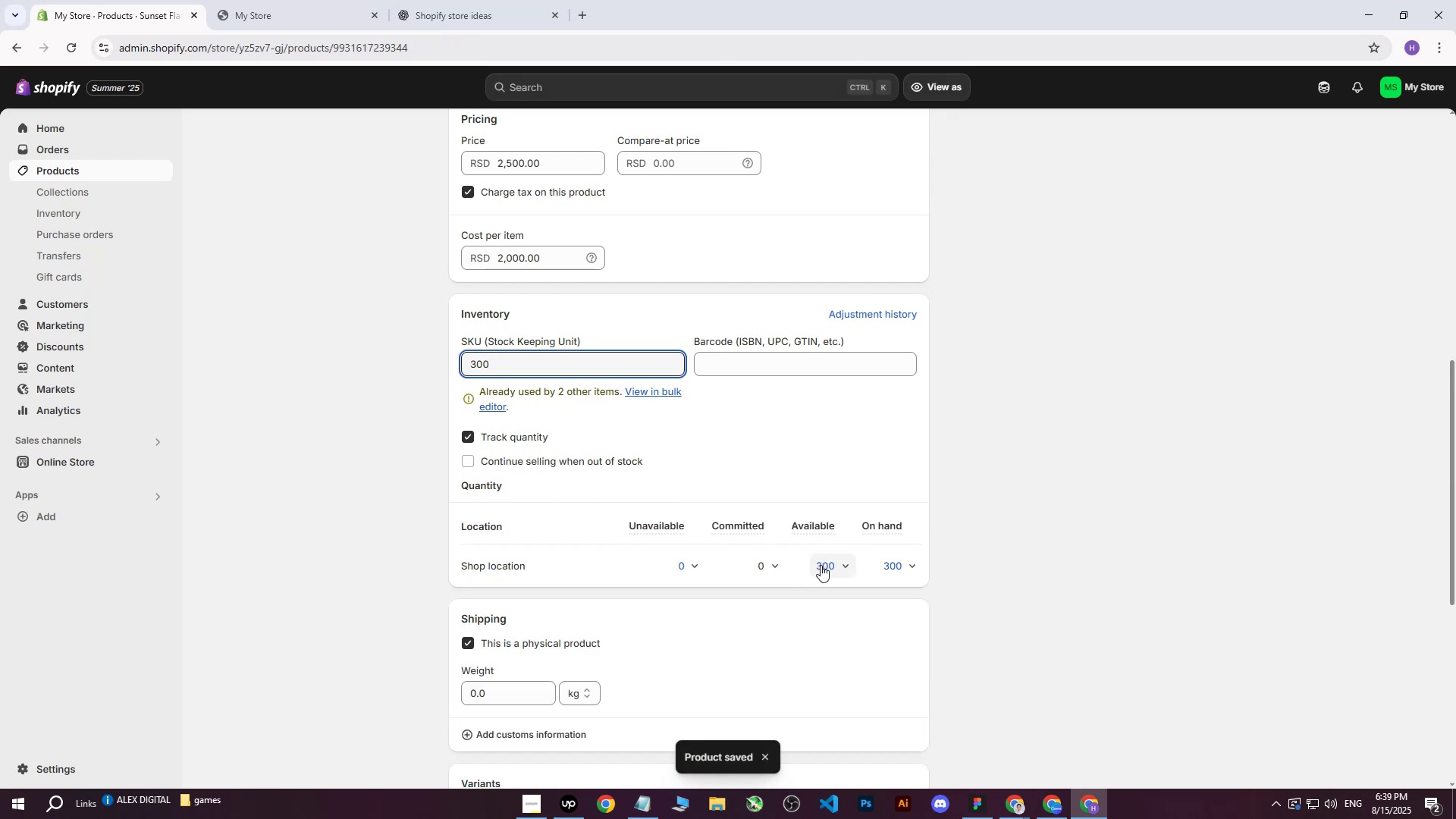 
left_click([1021, 419])
 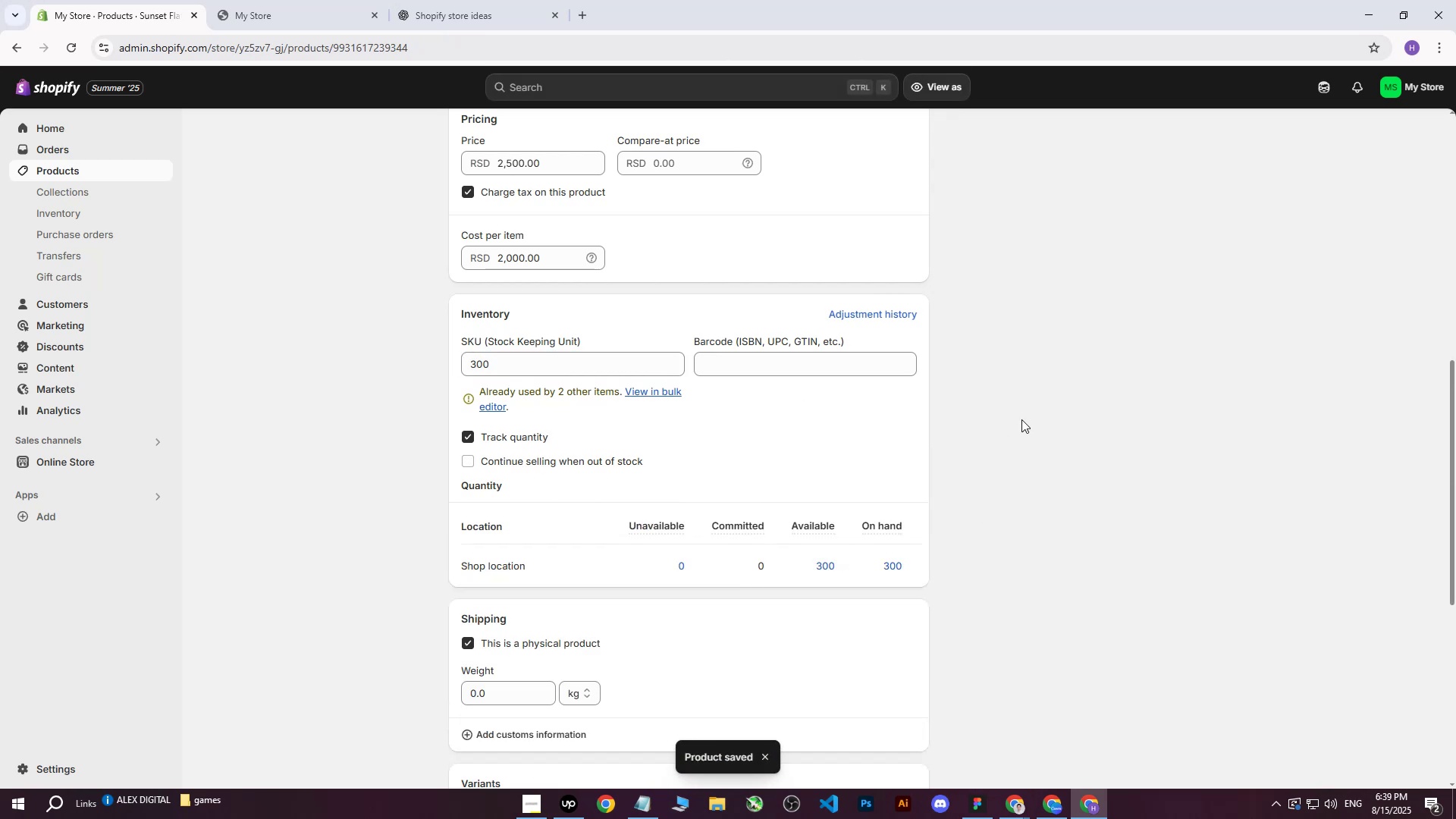 
scroll: coordinate [1021, 422], scroll_direction: down, amount: 3.0
 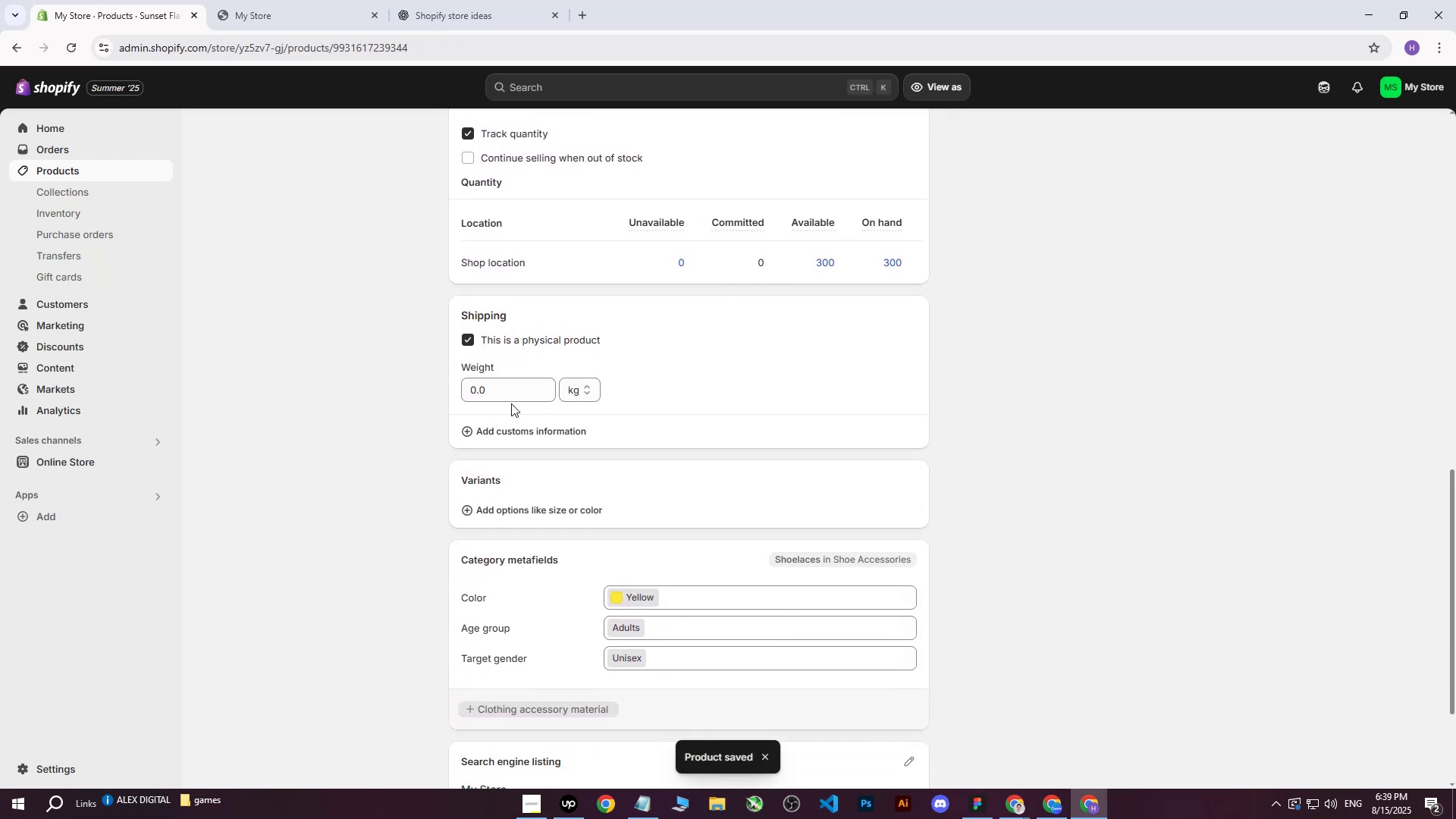 
left_click([496, 392])
 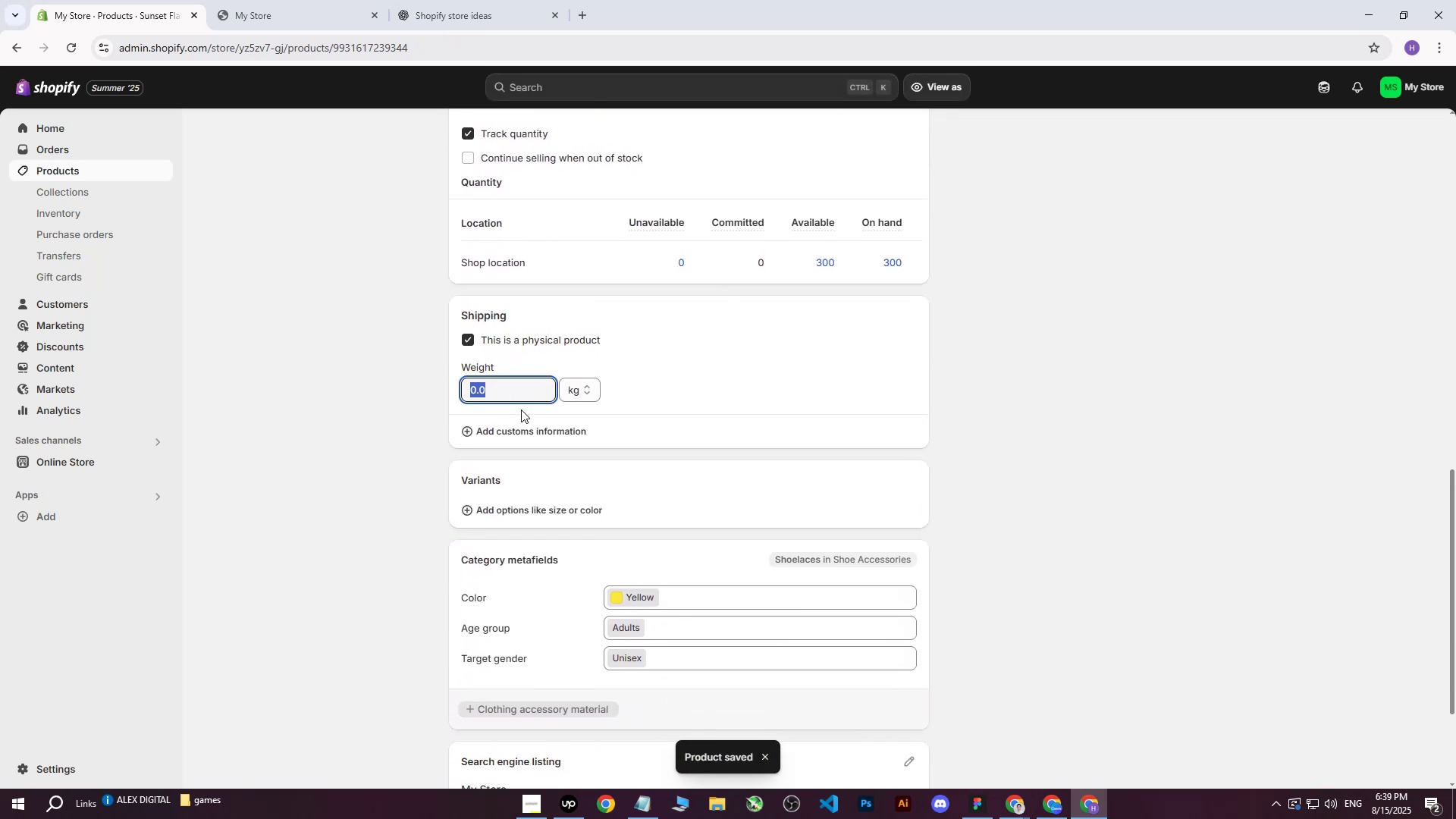 
scroll: coordinate [523, 425], scroll_direction: none, amount: 0.0
 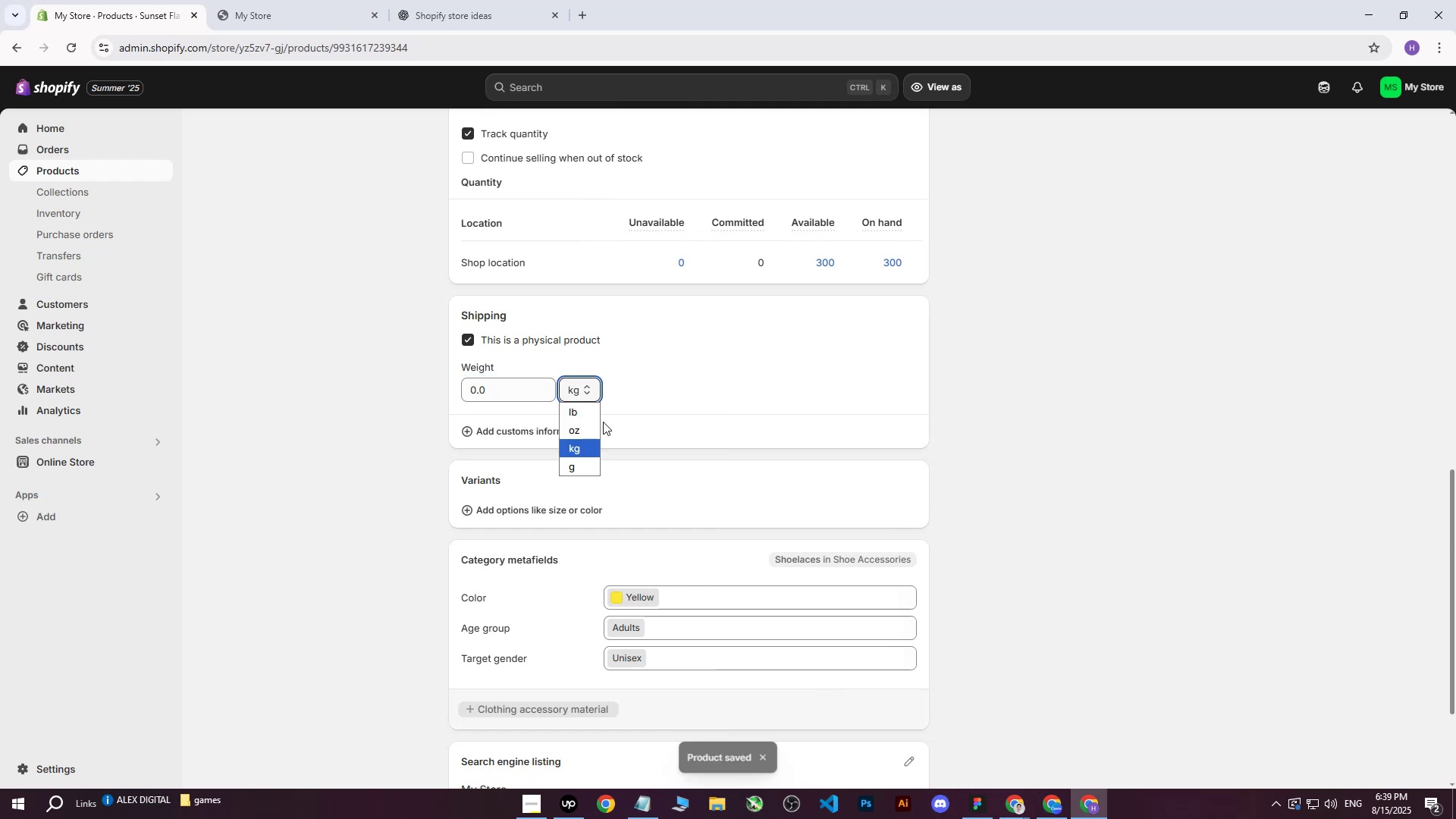 
left_click([581, 461])
 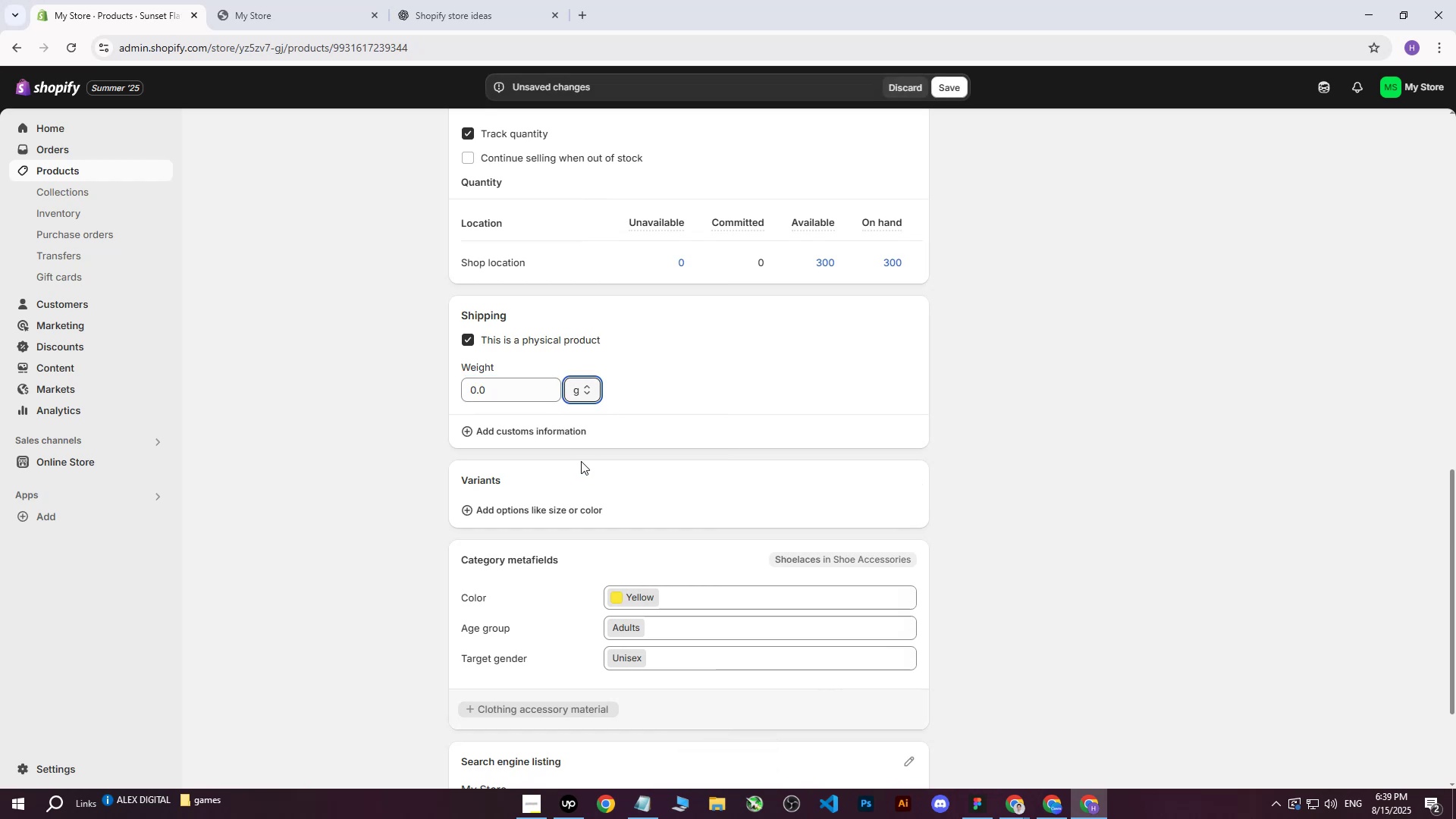 
type(150)
 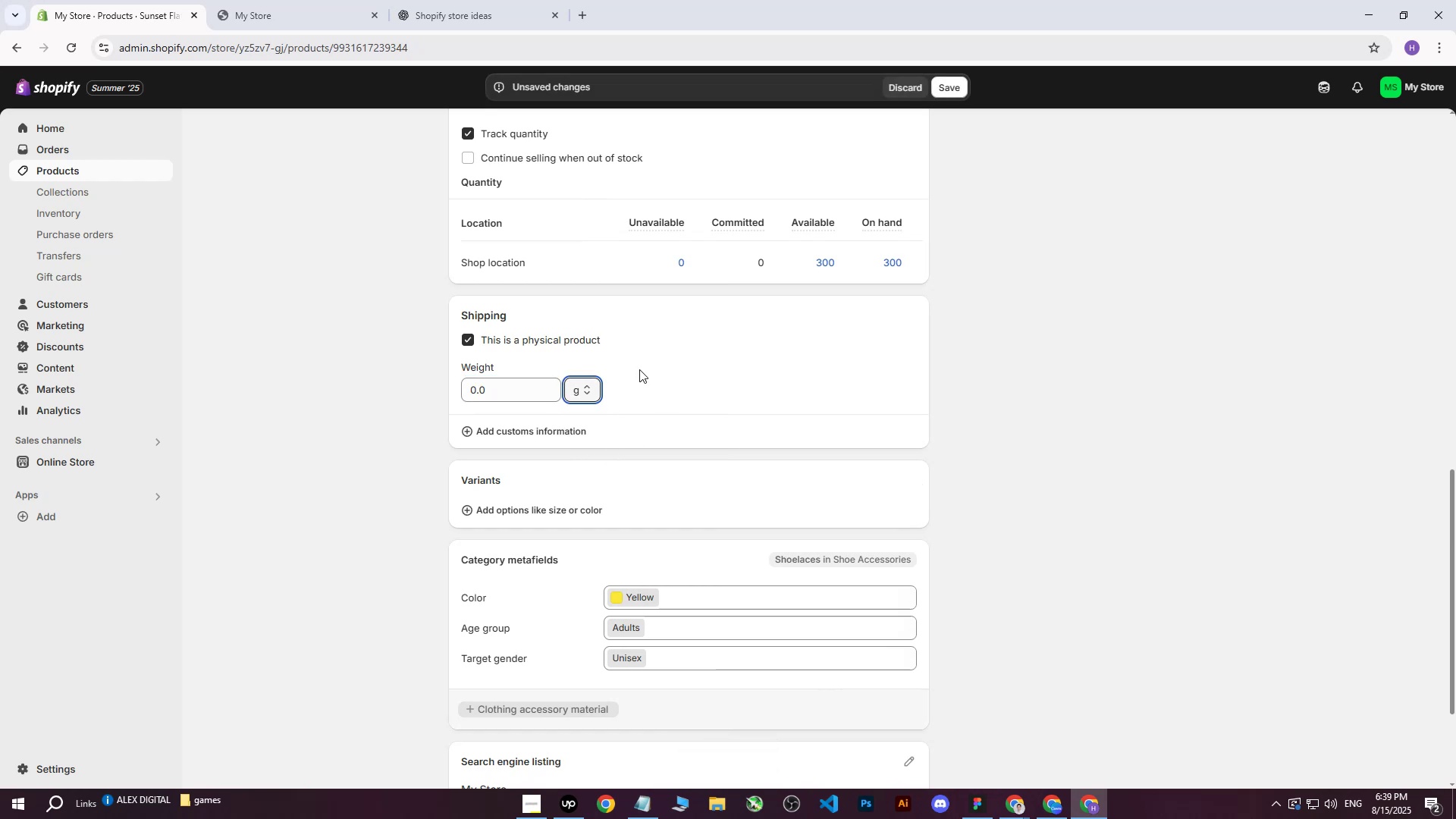 
left_click([516, 390])
 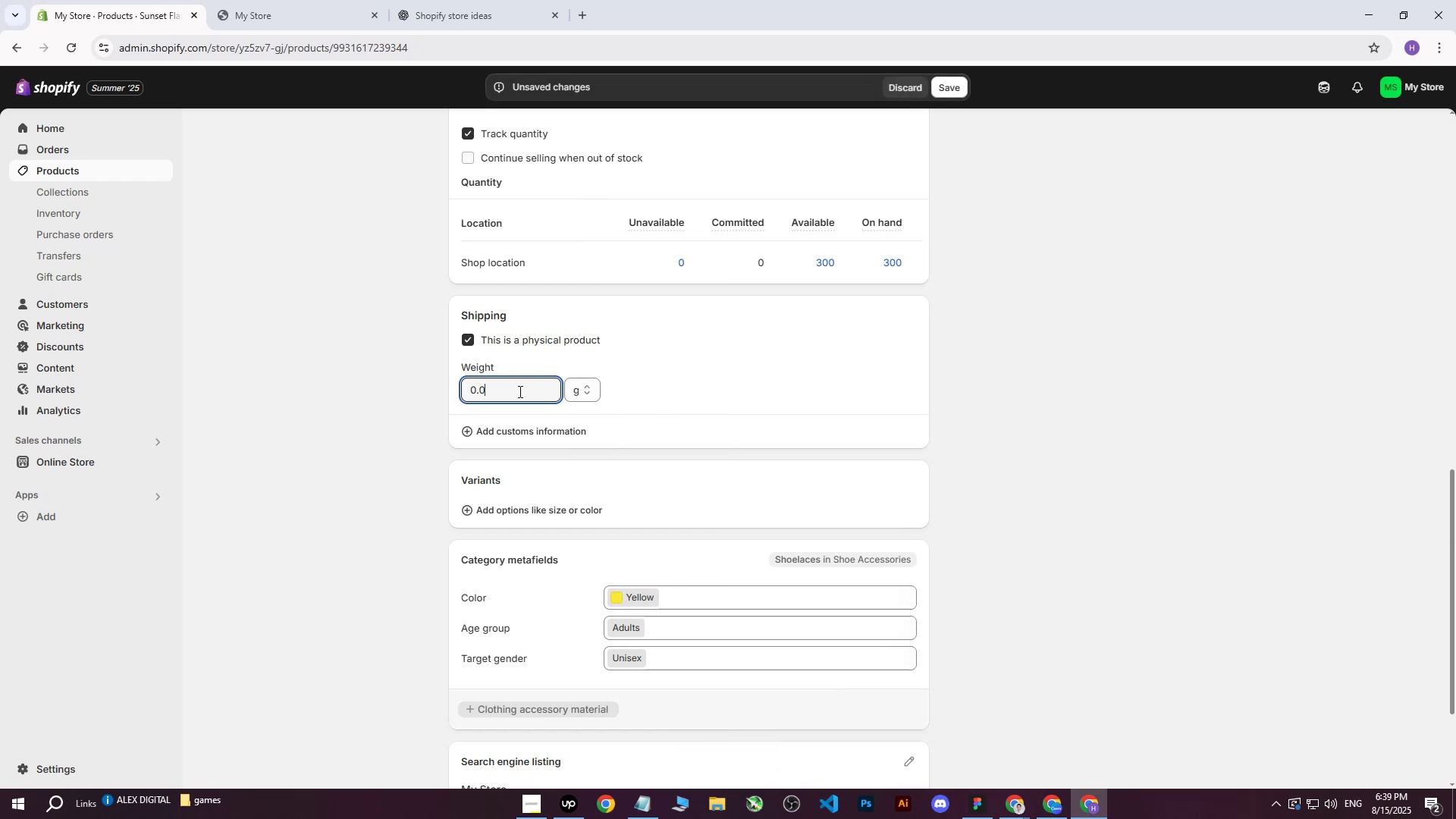 
type(1150)
 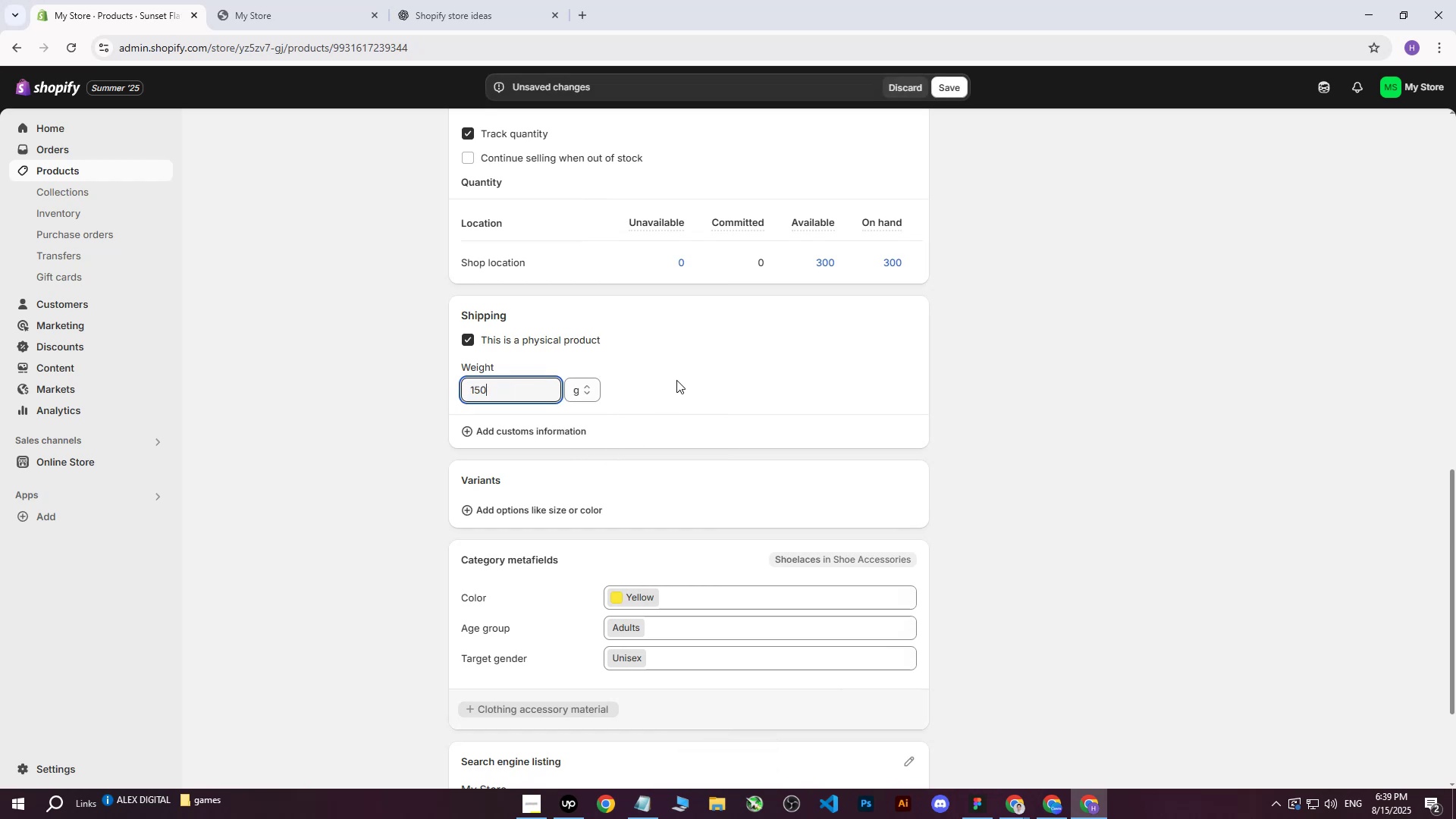 
left_click_drag(start_coordinate=[511, 391], to_coordinate=[431, 393])
 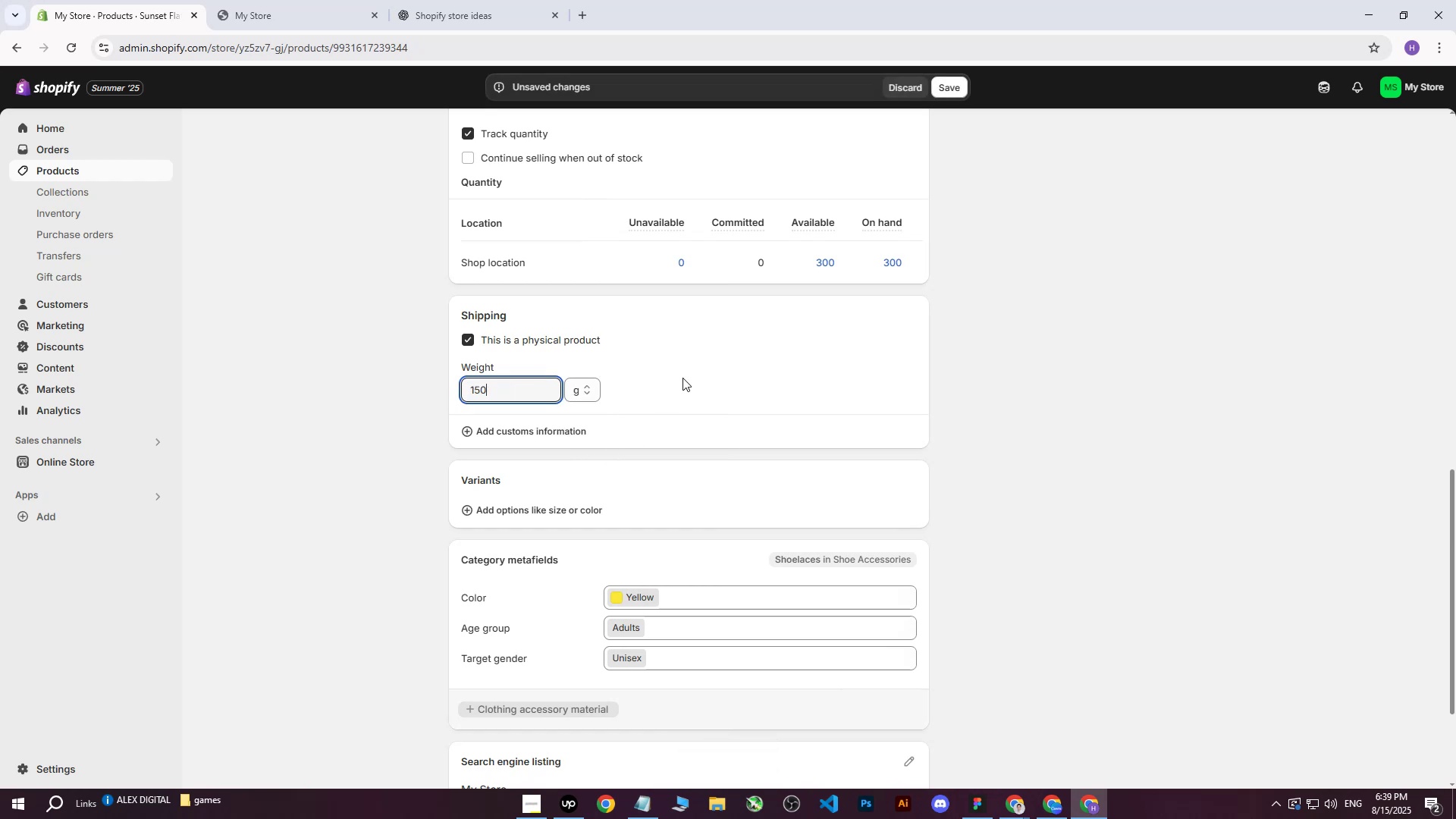 
left_click([799, 378])
 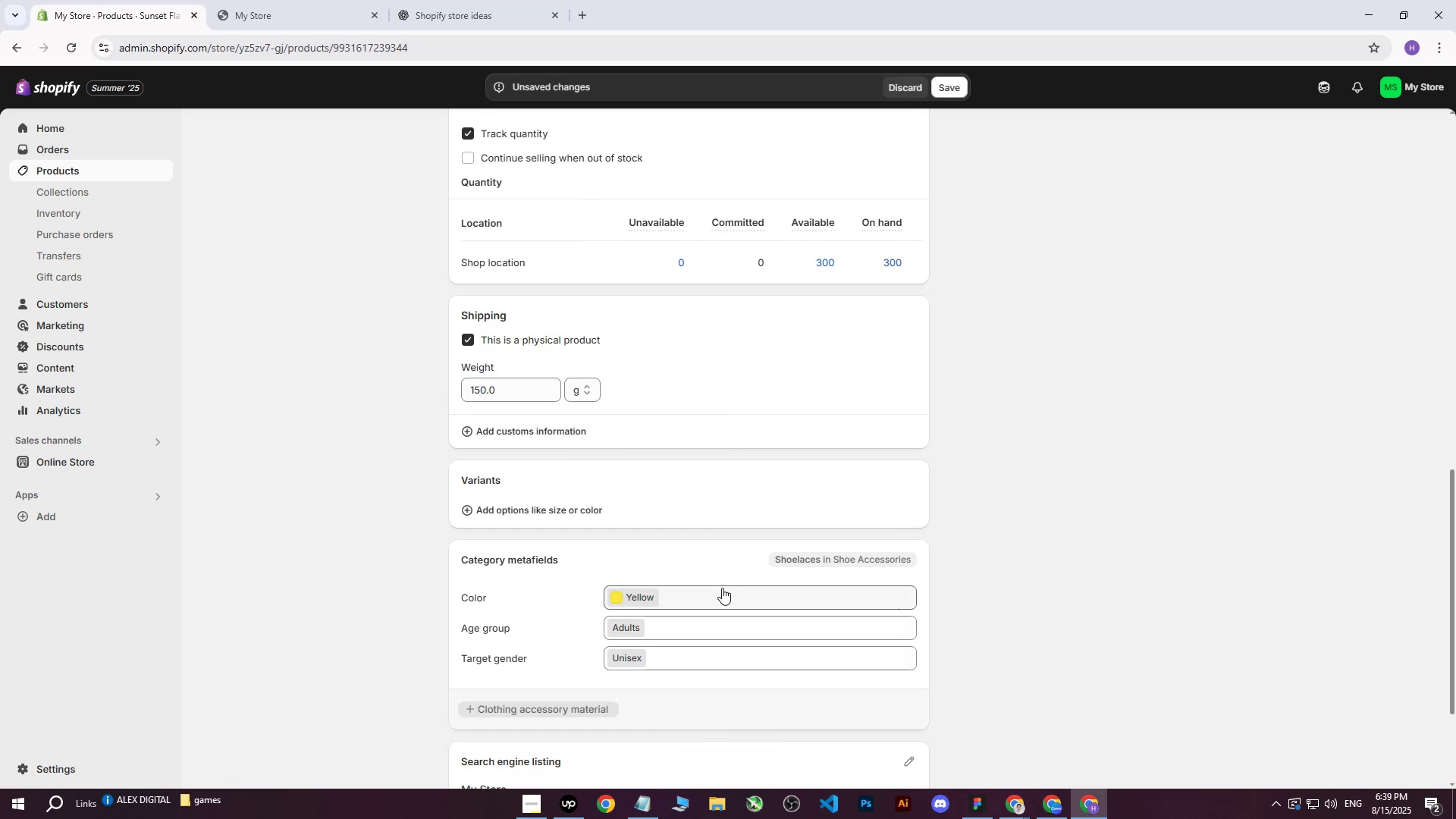 
left_click([721, 588])
 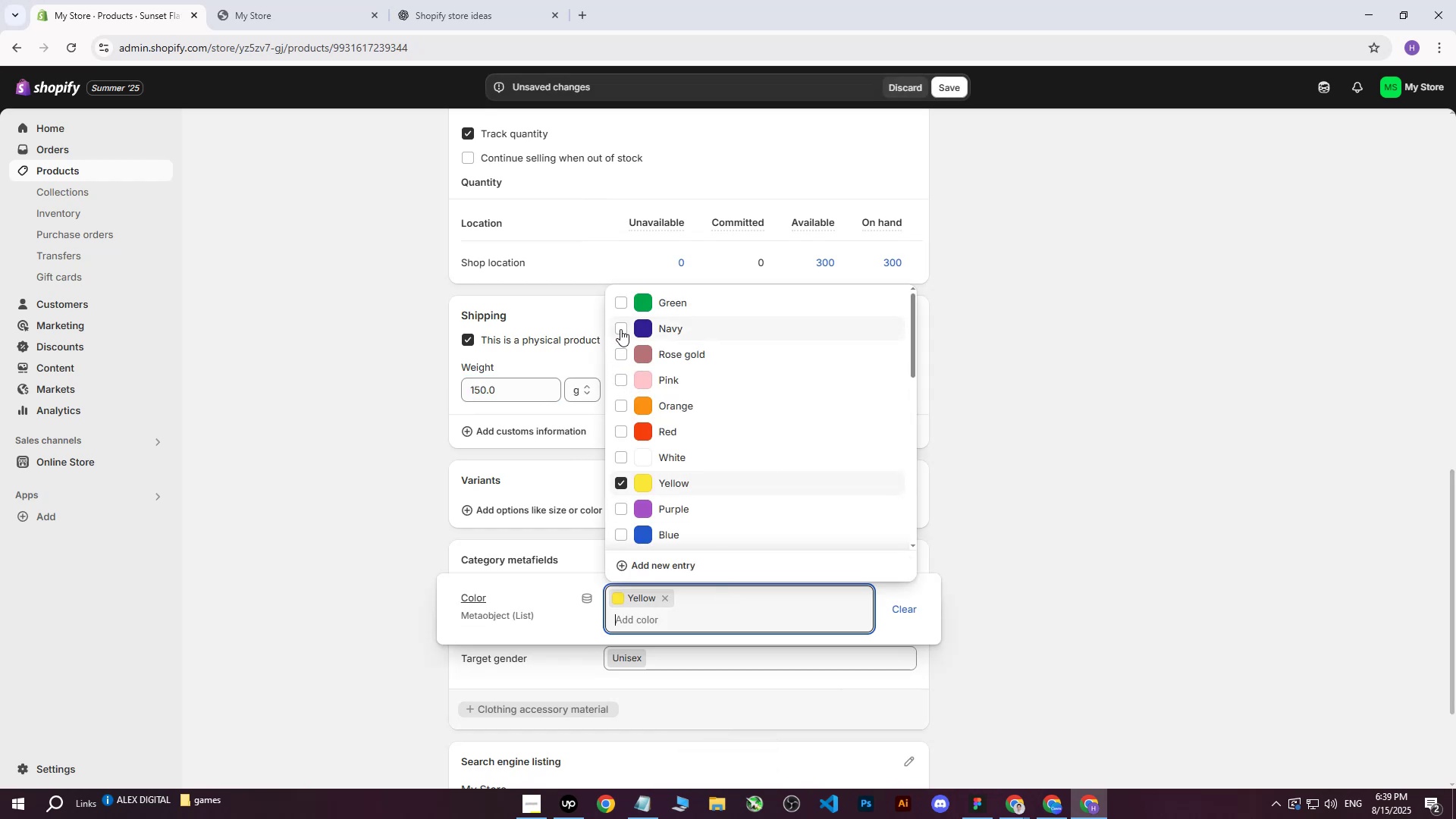 
double_click([629, 403])
 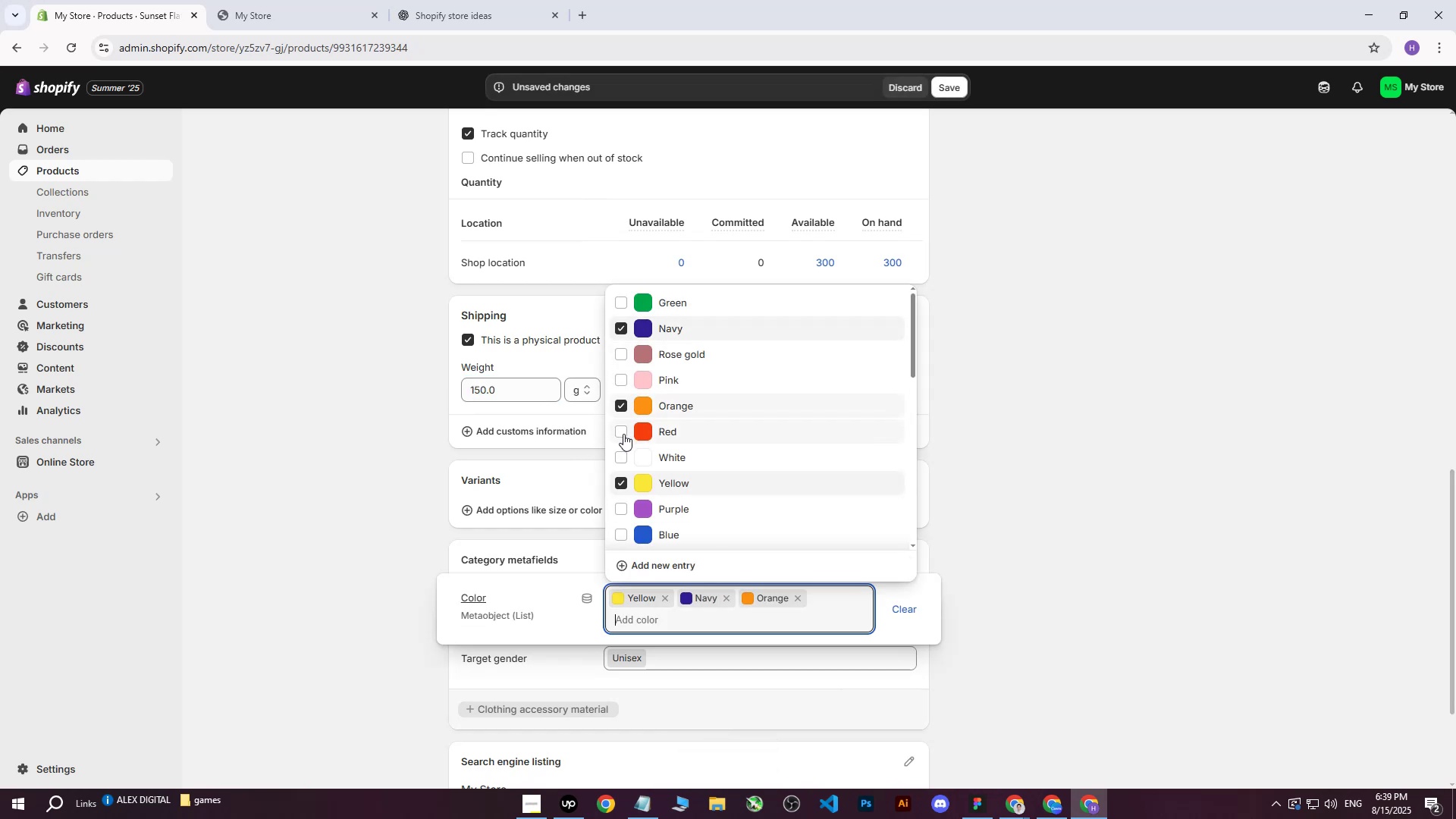 
triple_click([623, 434])
 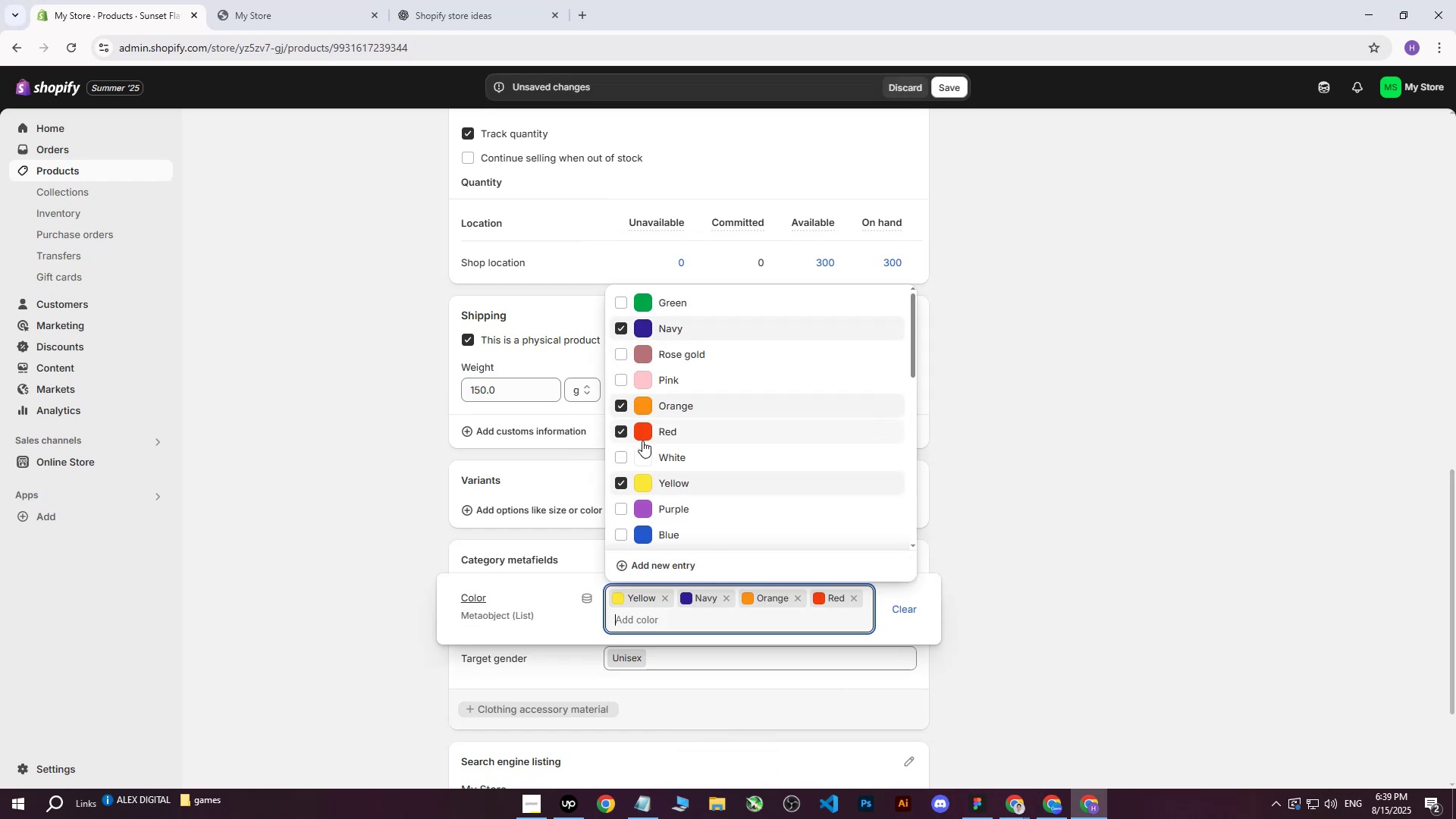 
scroll: coordinate [703, 450], scroll_direction: down, amount: 3.0
 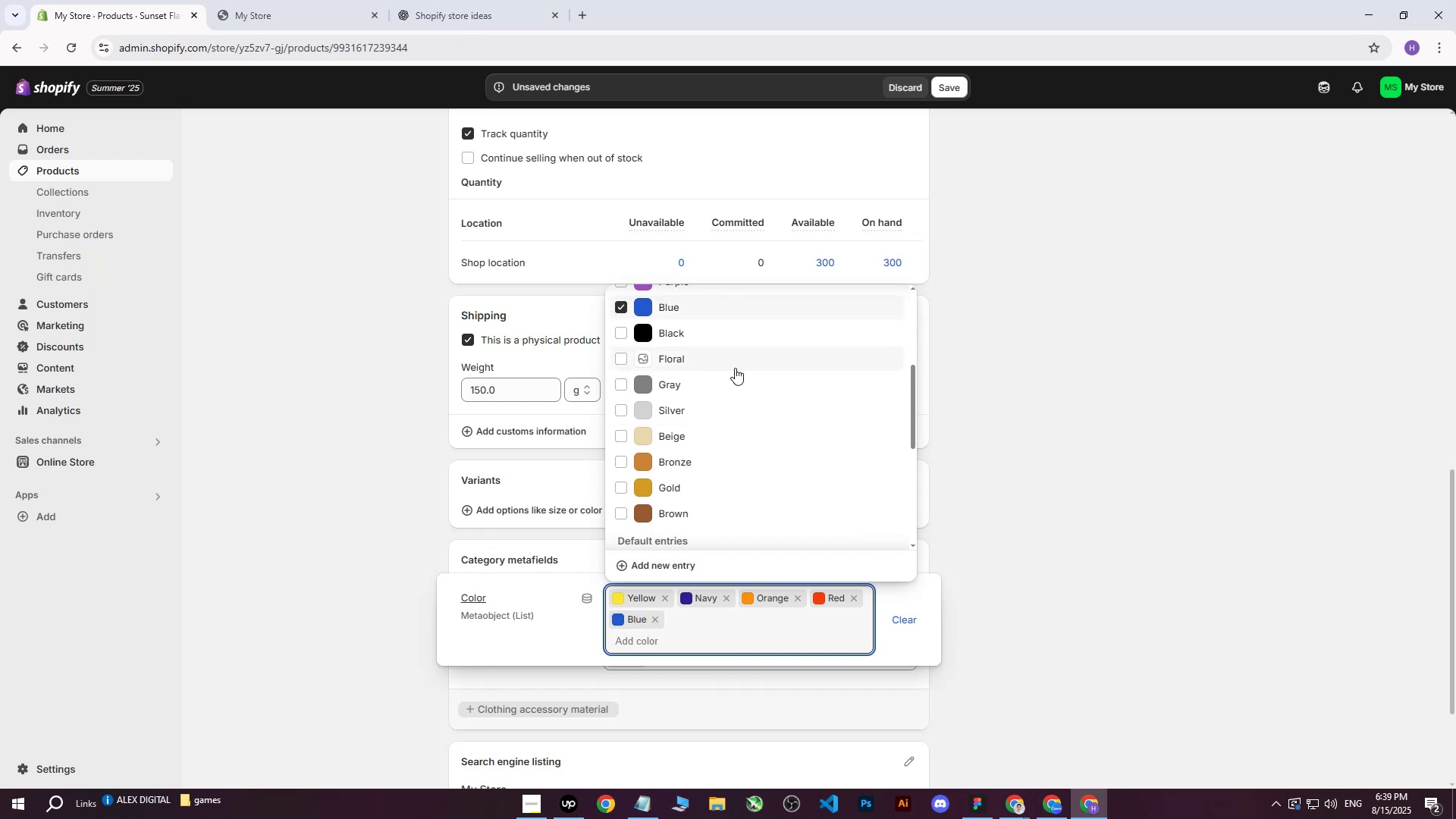 
left_click([1003, 449])
 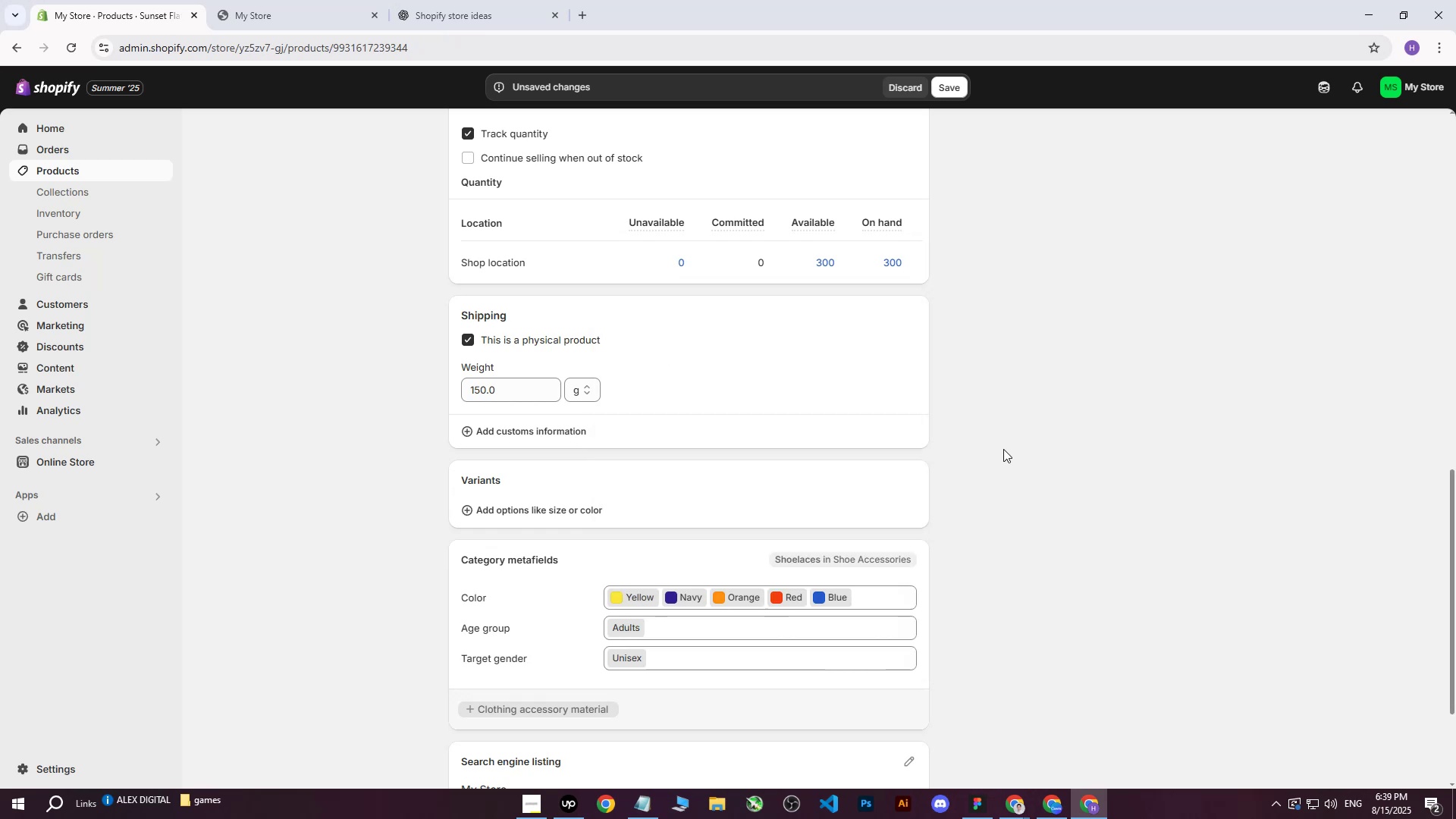 
scroll: coordinate [1003, 449], scroll_direction: down, amount: 4.0
 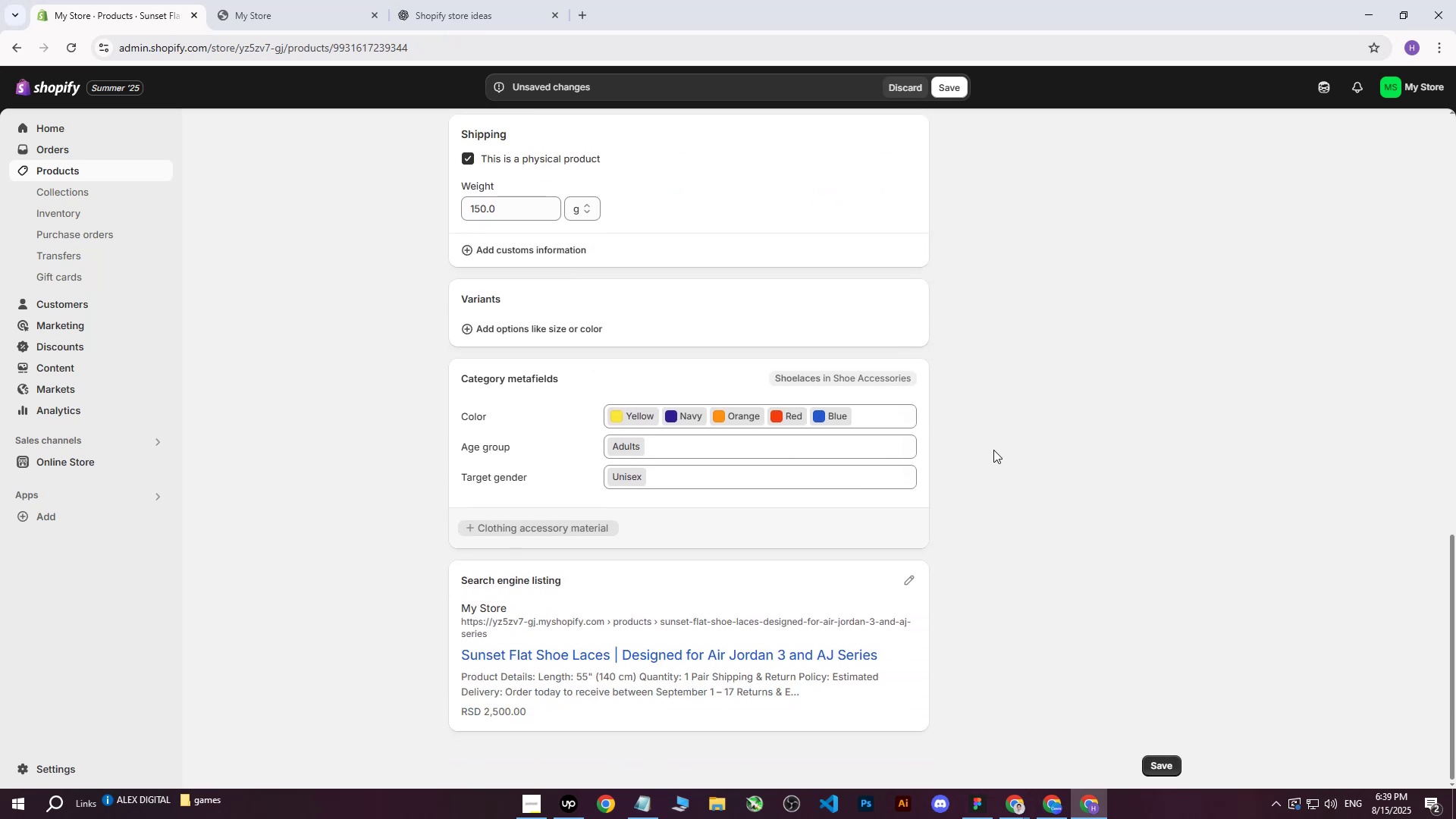 
scroll: coordinate [993, 450], scroll_direction: up, amount: 19.0
 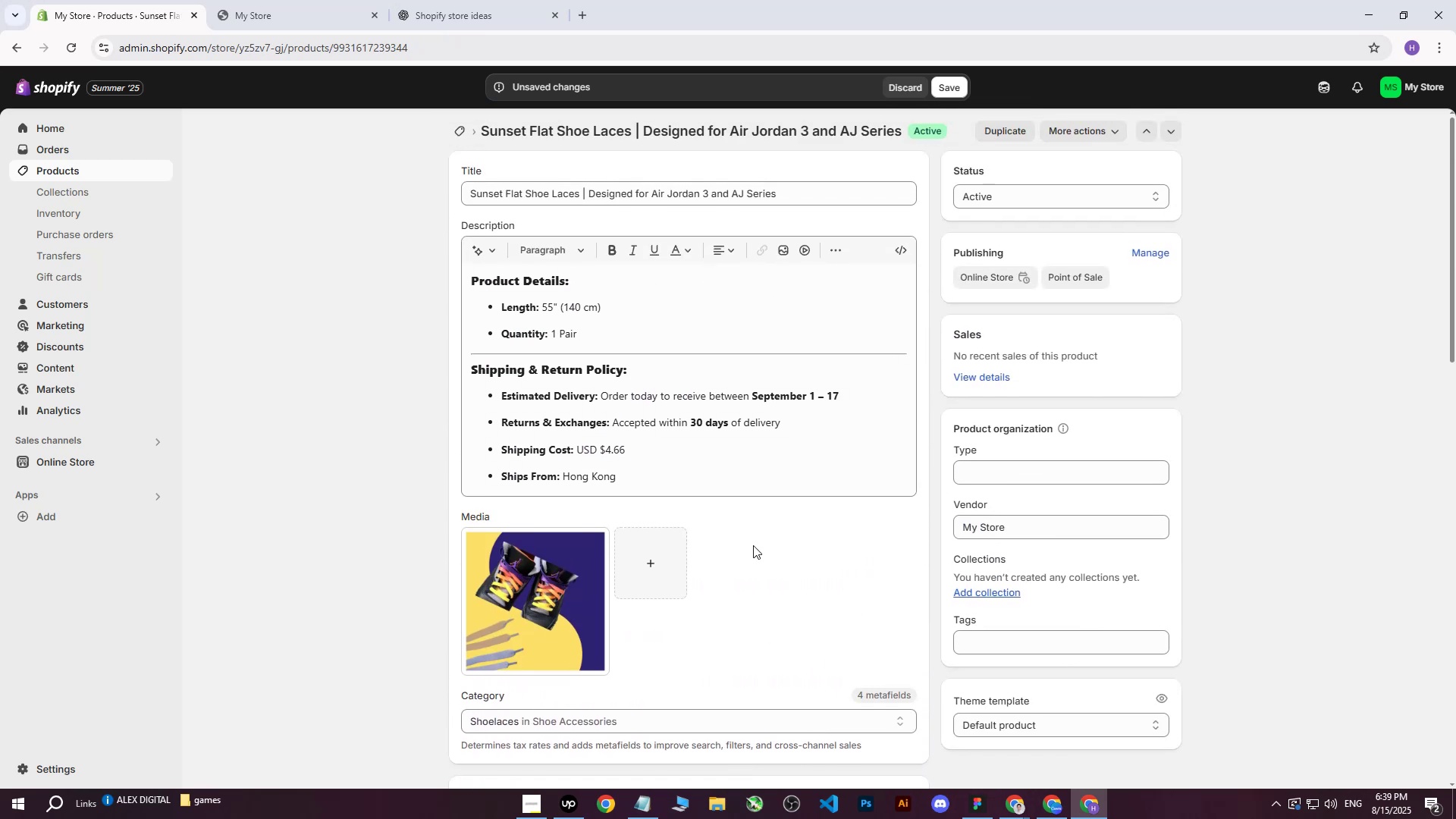 
left_click([543, 604])
 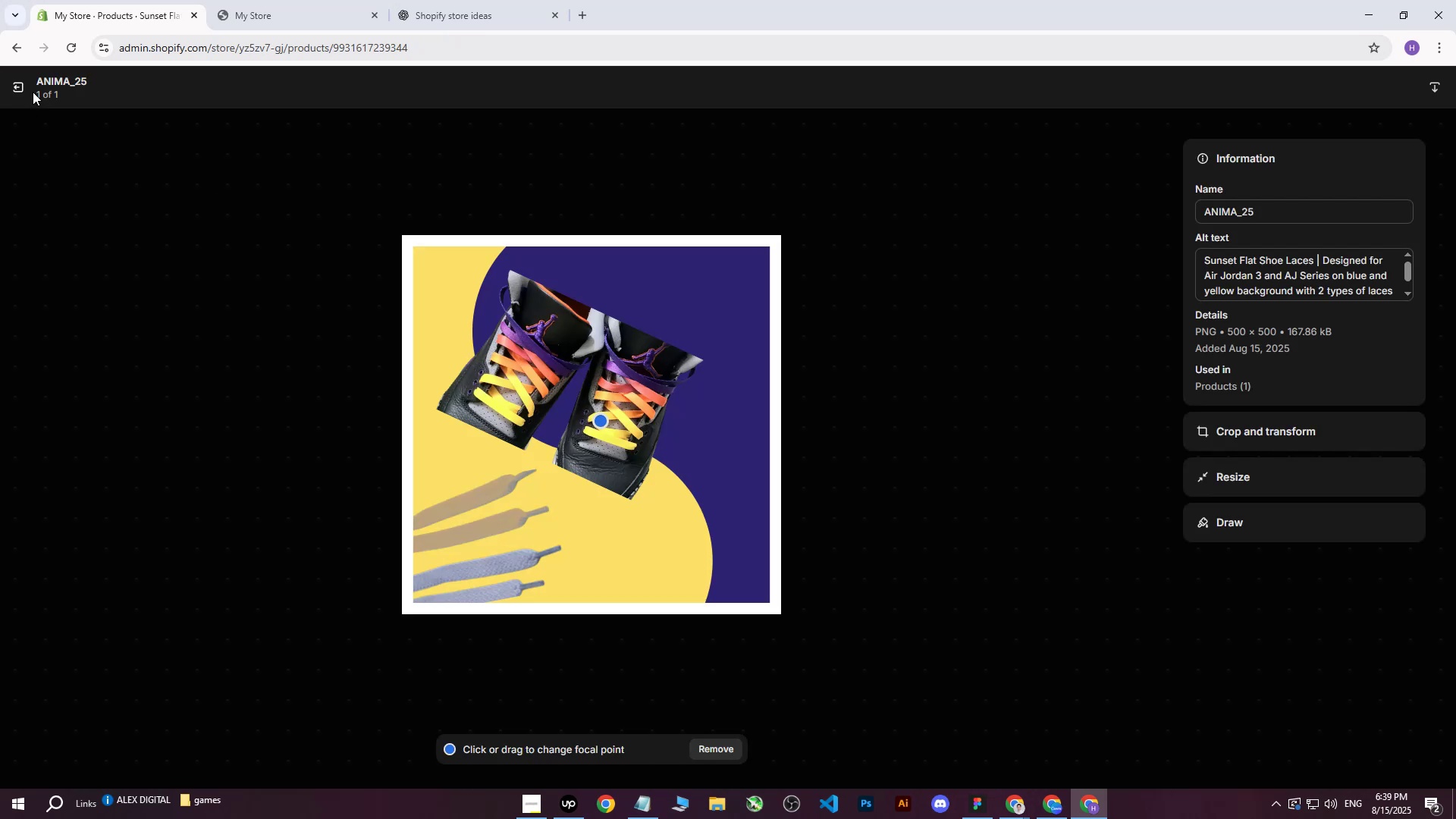 
left_click([17, 91])
 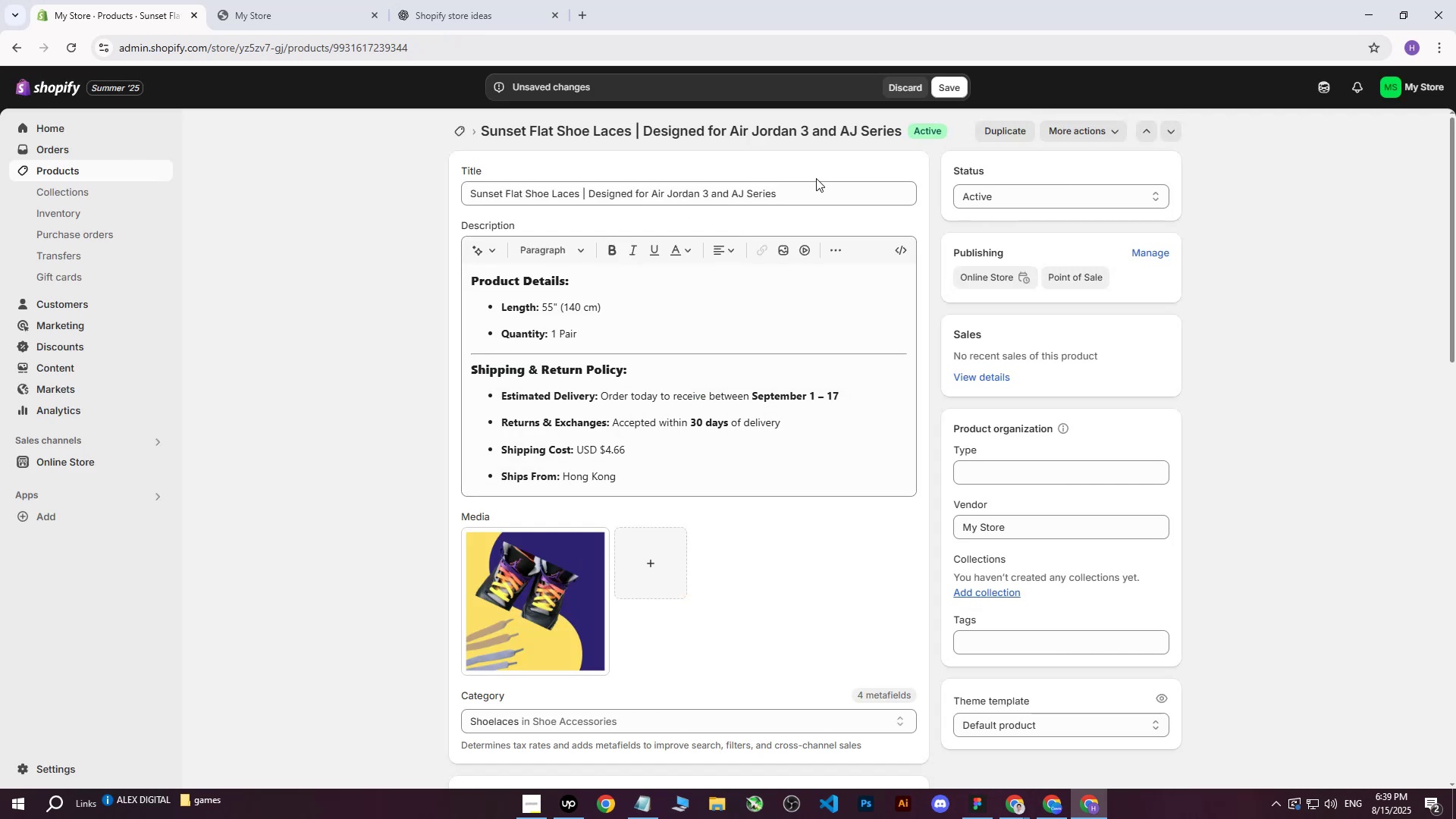 
left_click_drag(start_coordinate=[820, 190], to_coordinate=[431, 183])
 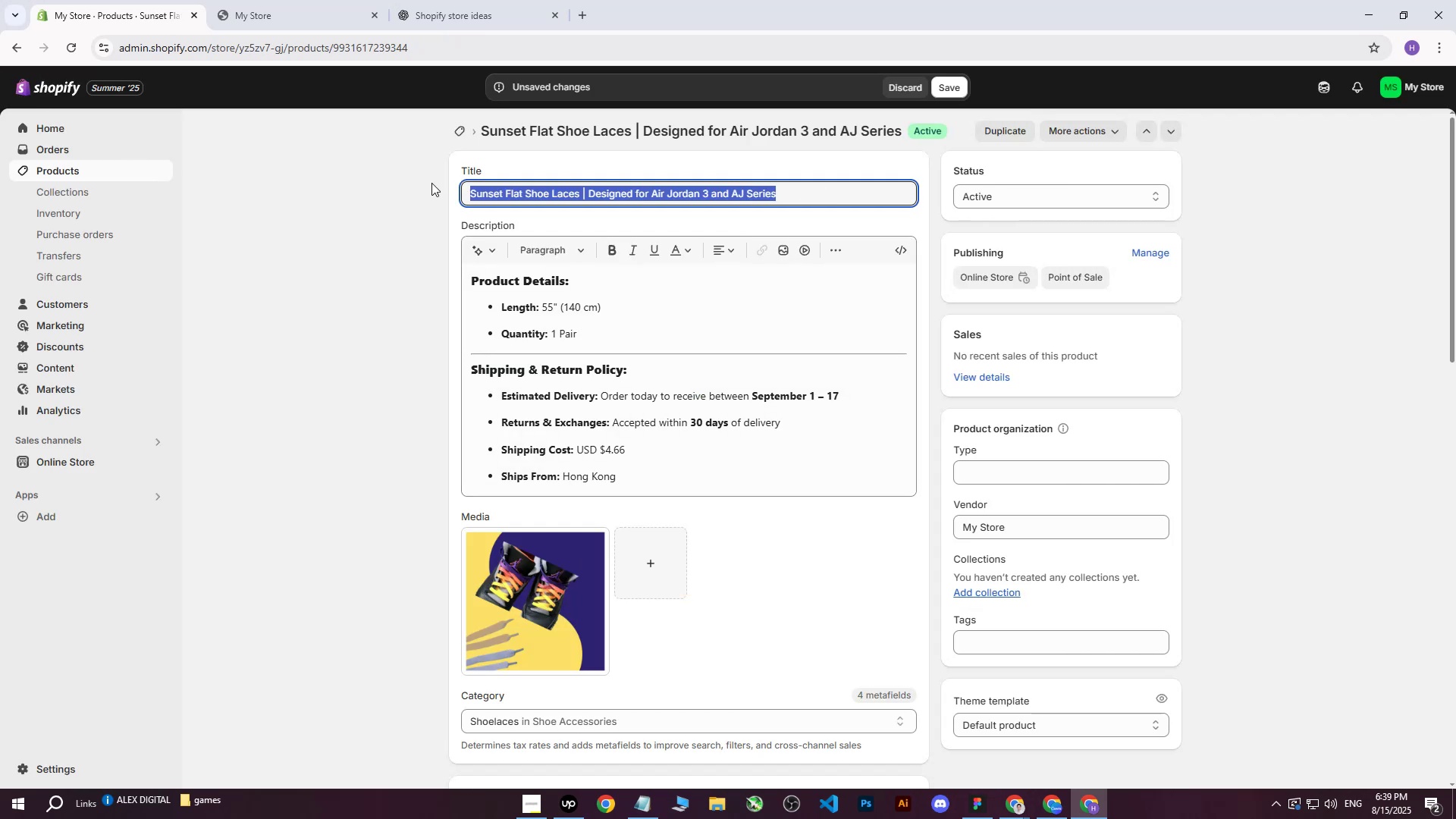 
key(Control+ControlLeft)
 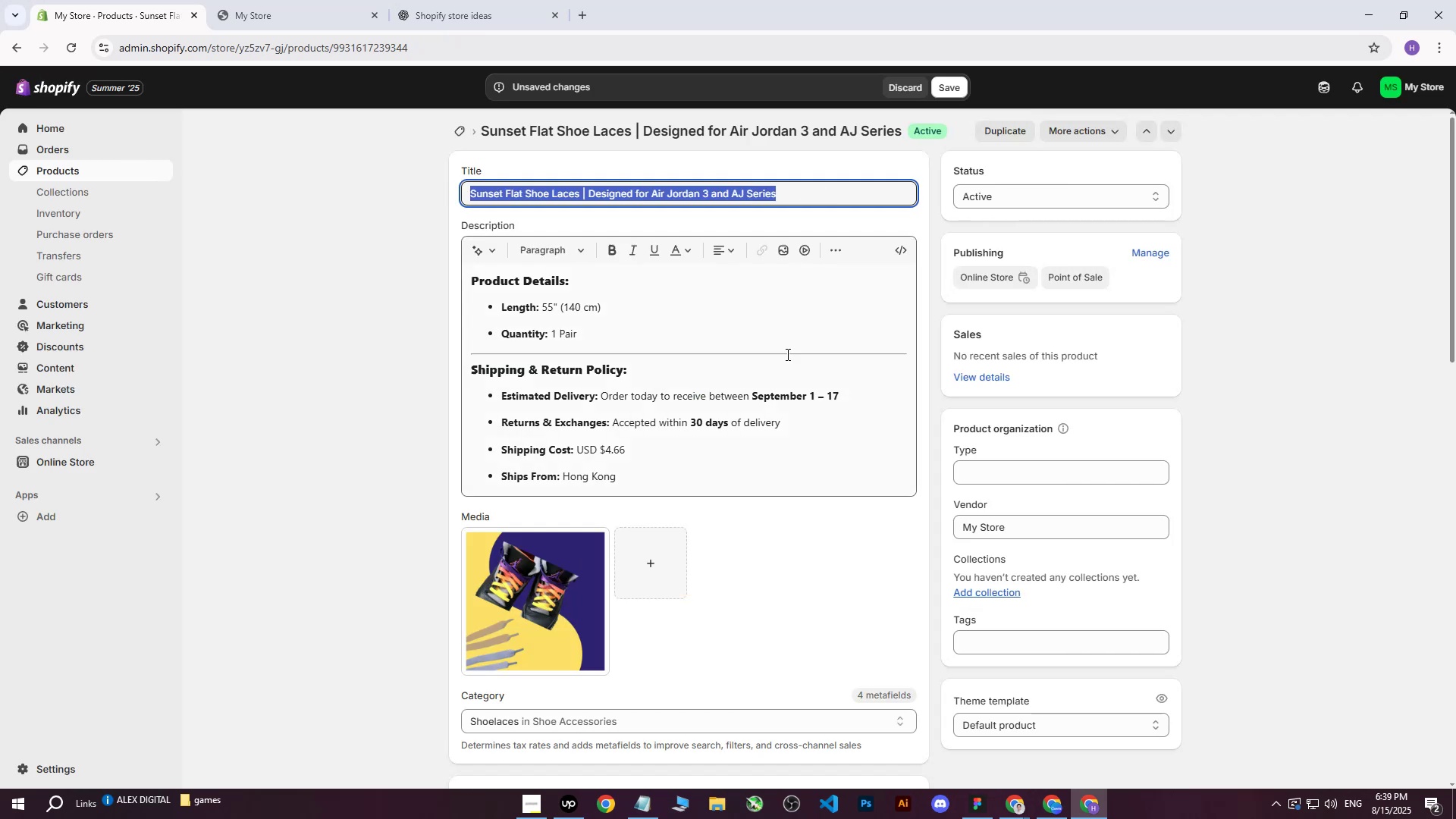 
key(Control+C)
 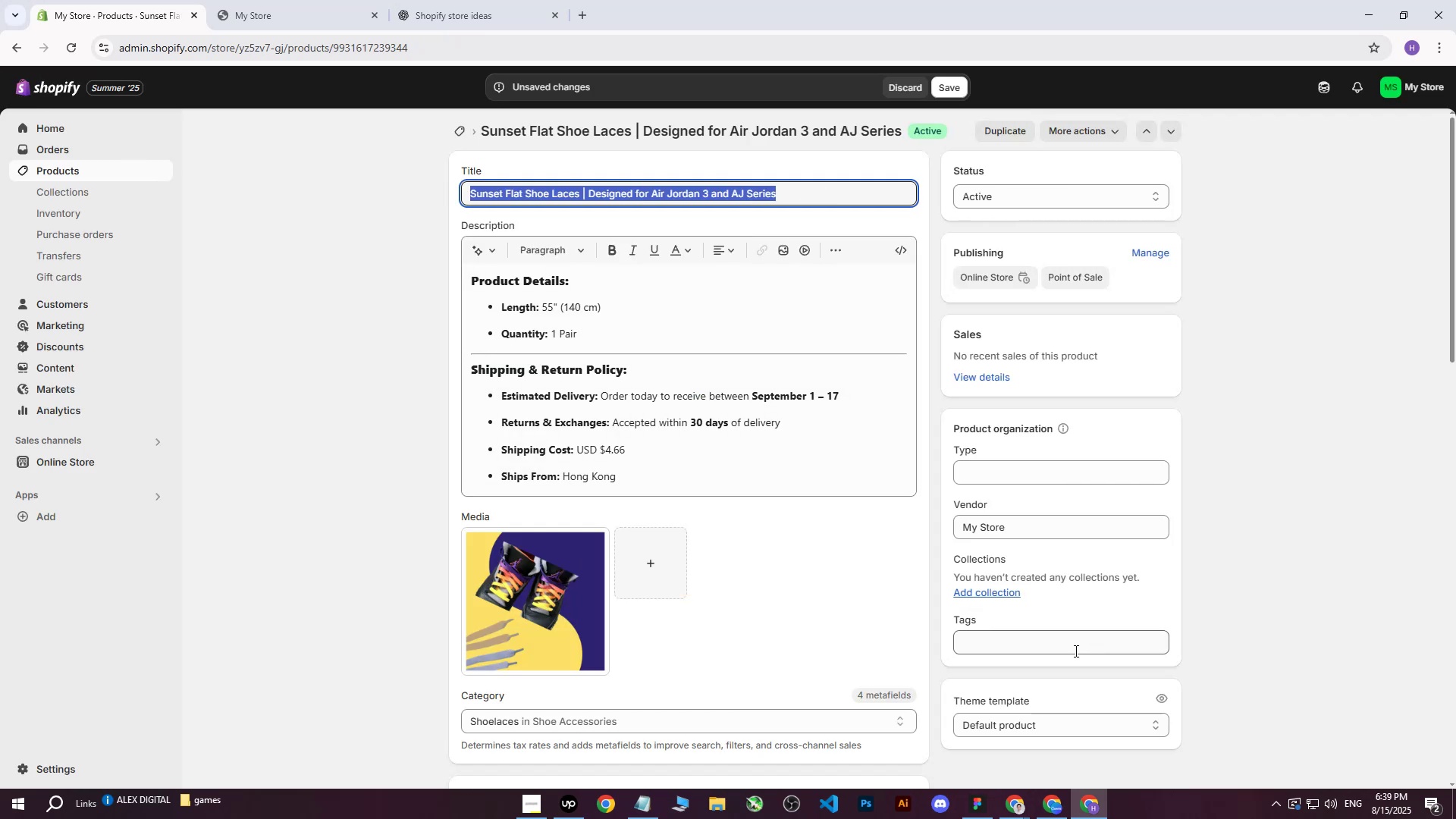 
left_click([1075, 651])
 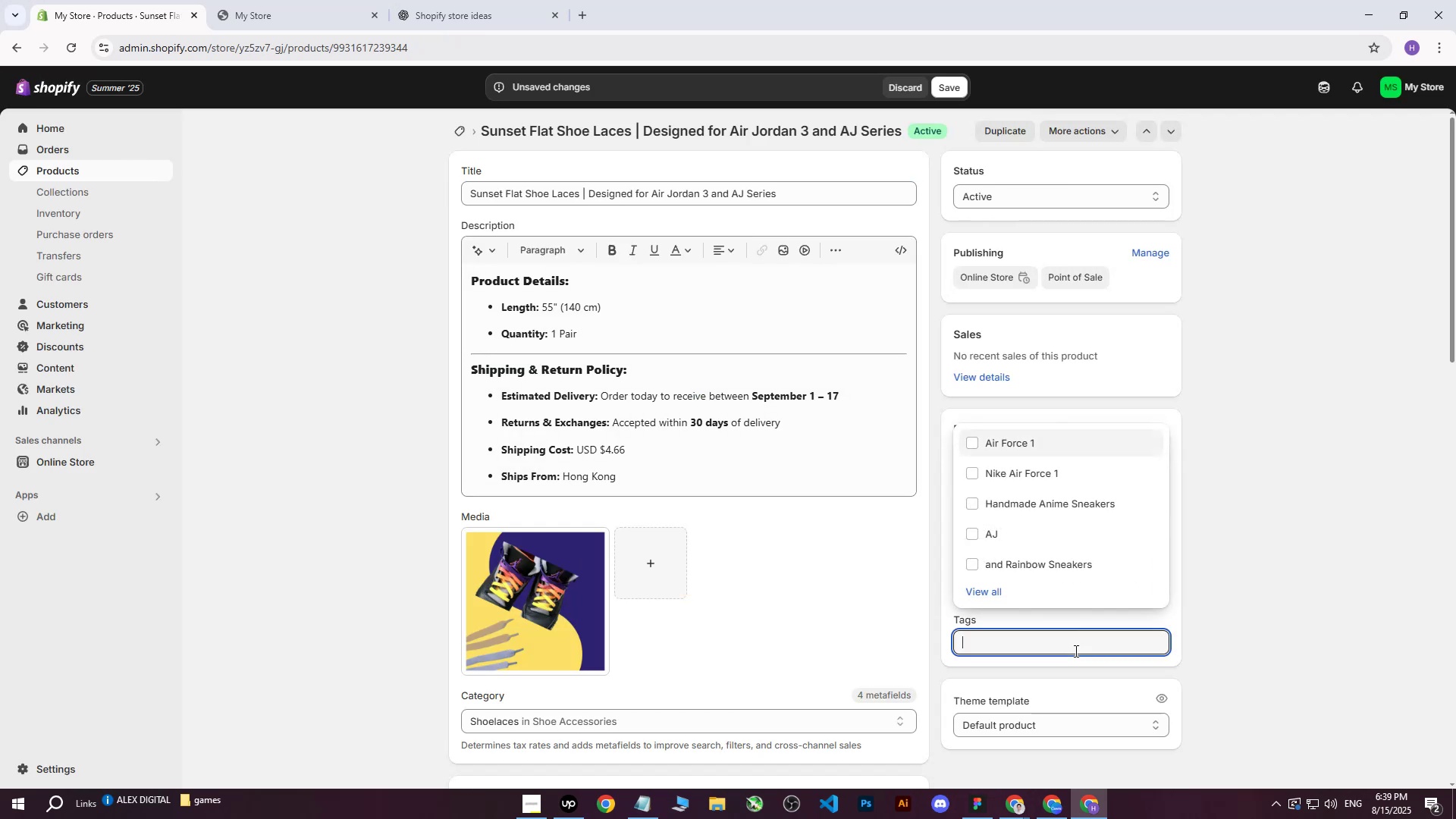 
key(Control+ControlLeft)
 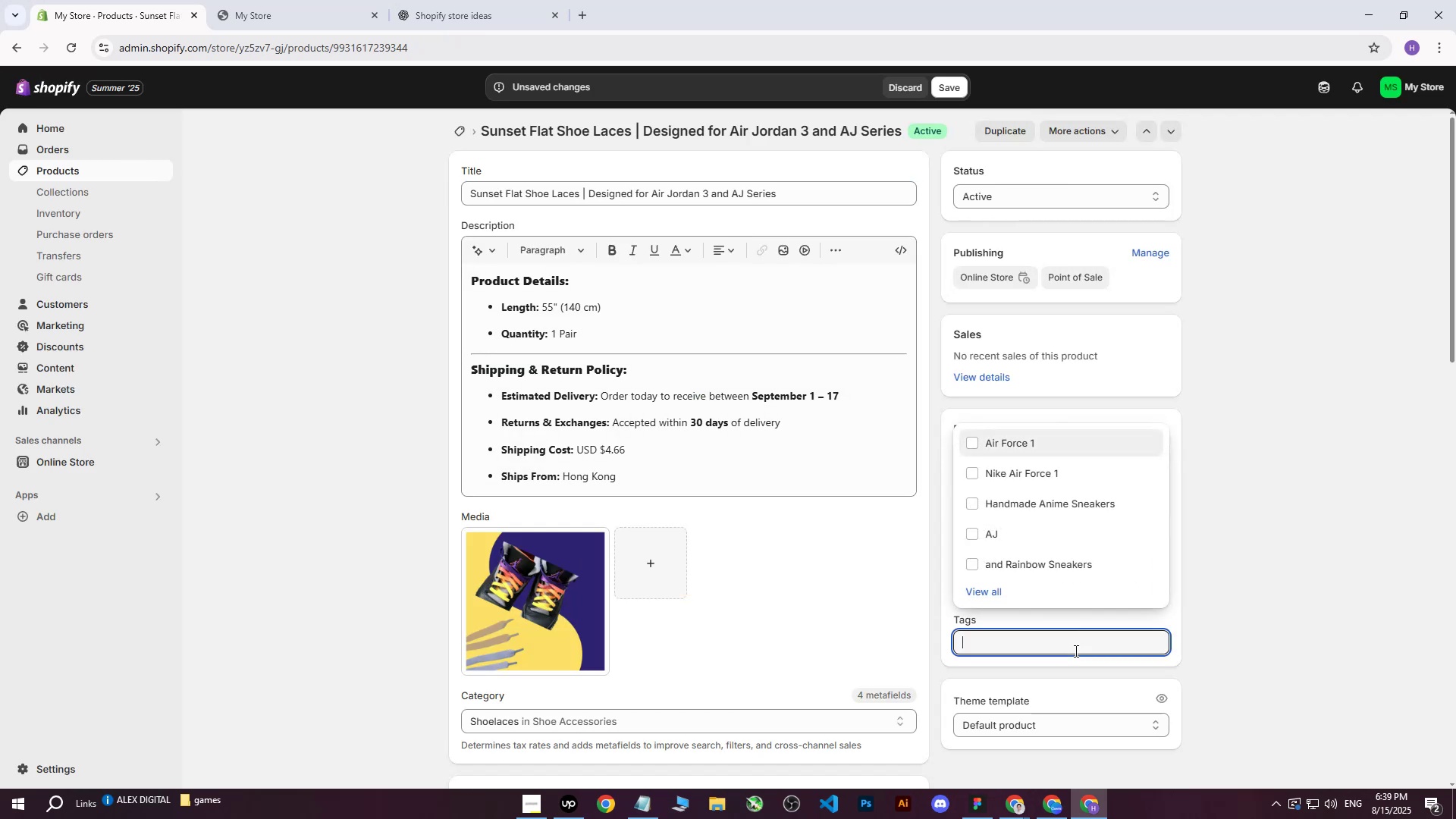 
key(Control+V)
 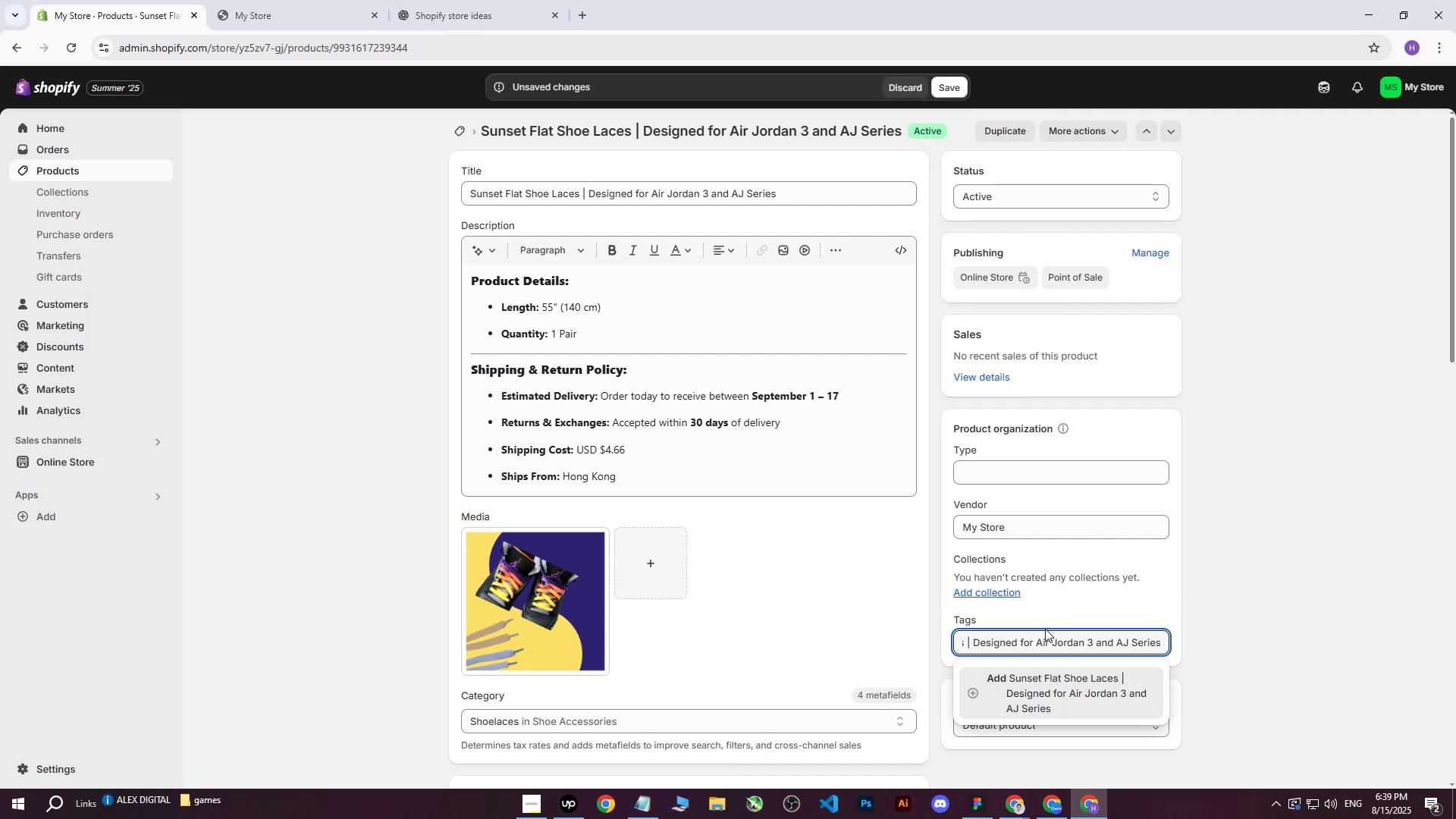 
left_click([1047, 681])
 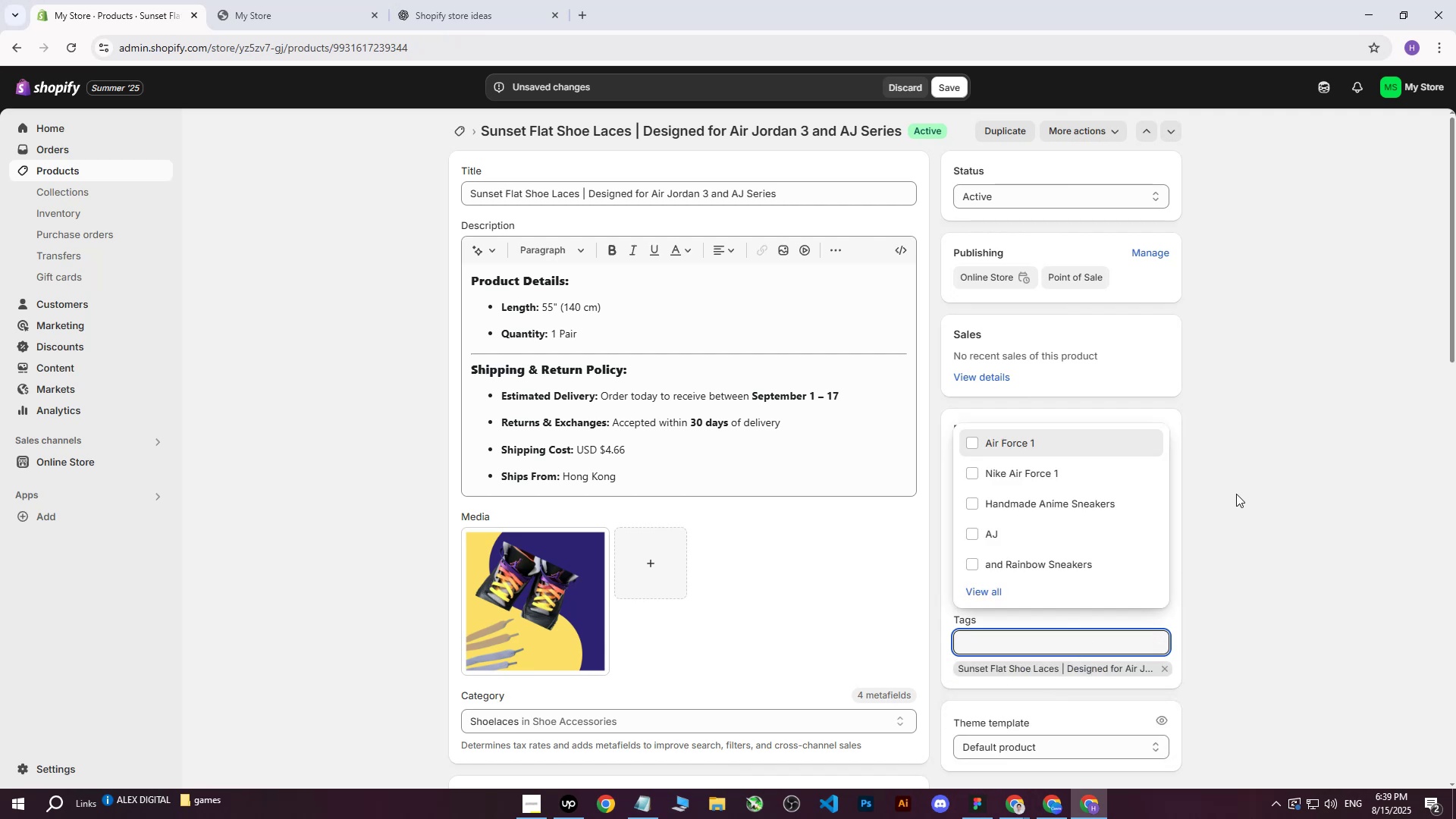 
left_click([1236, 493])
 